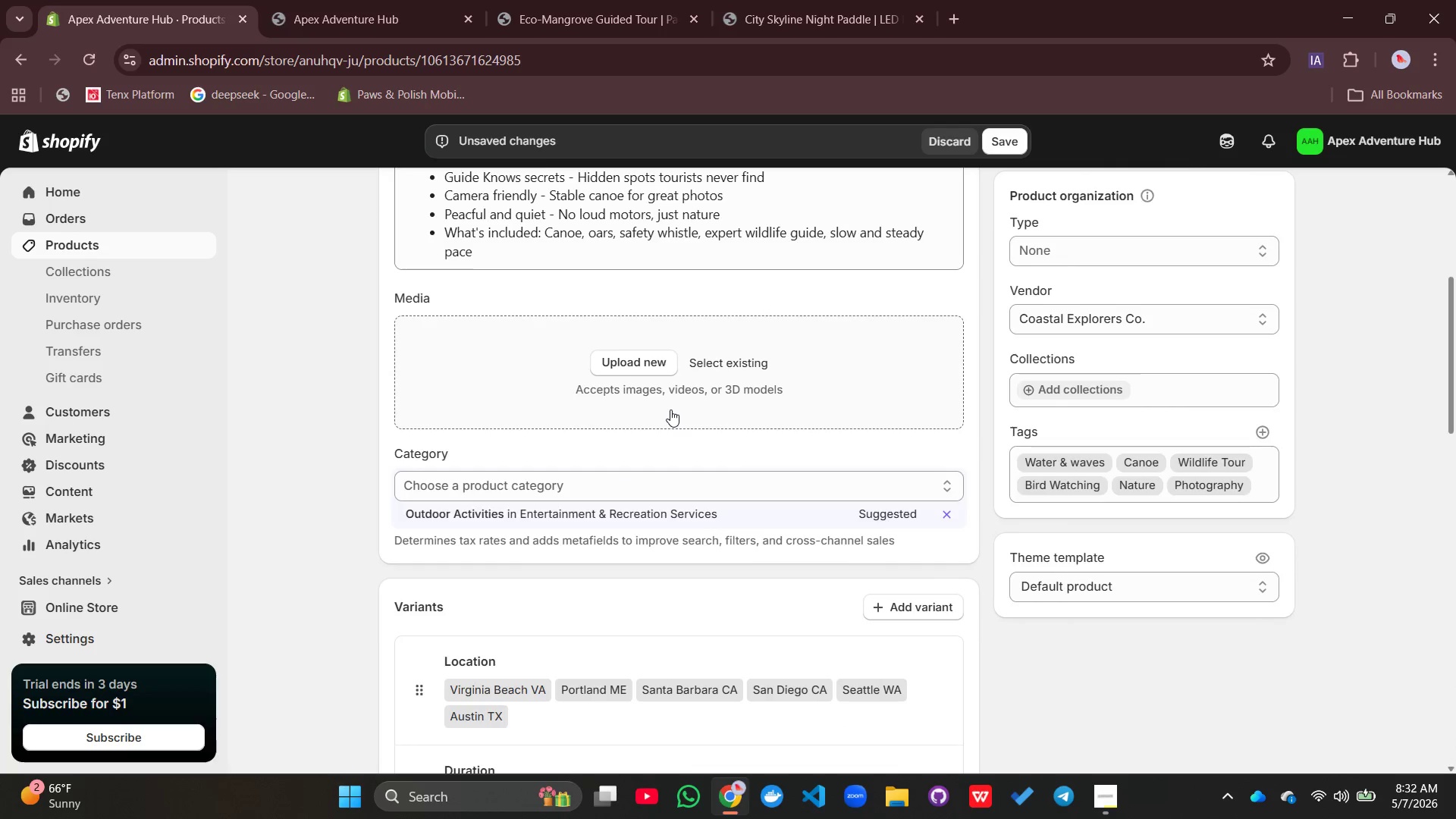 
left_click([639, 470])
 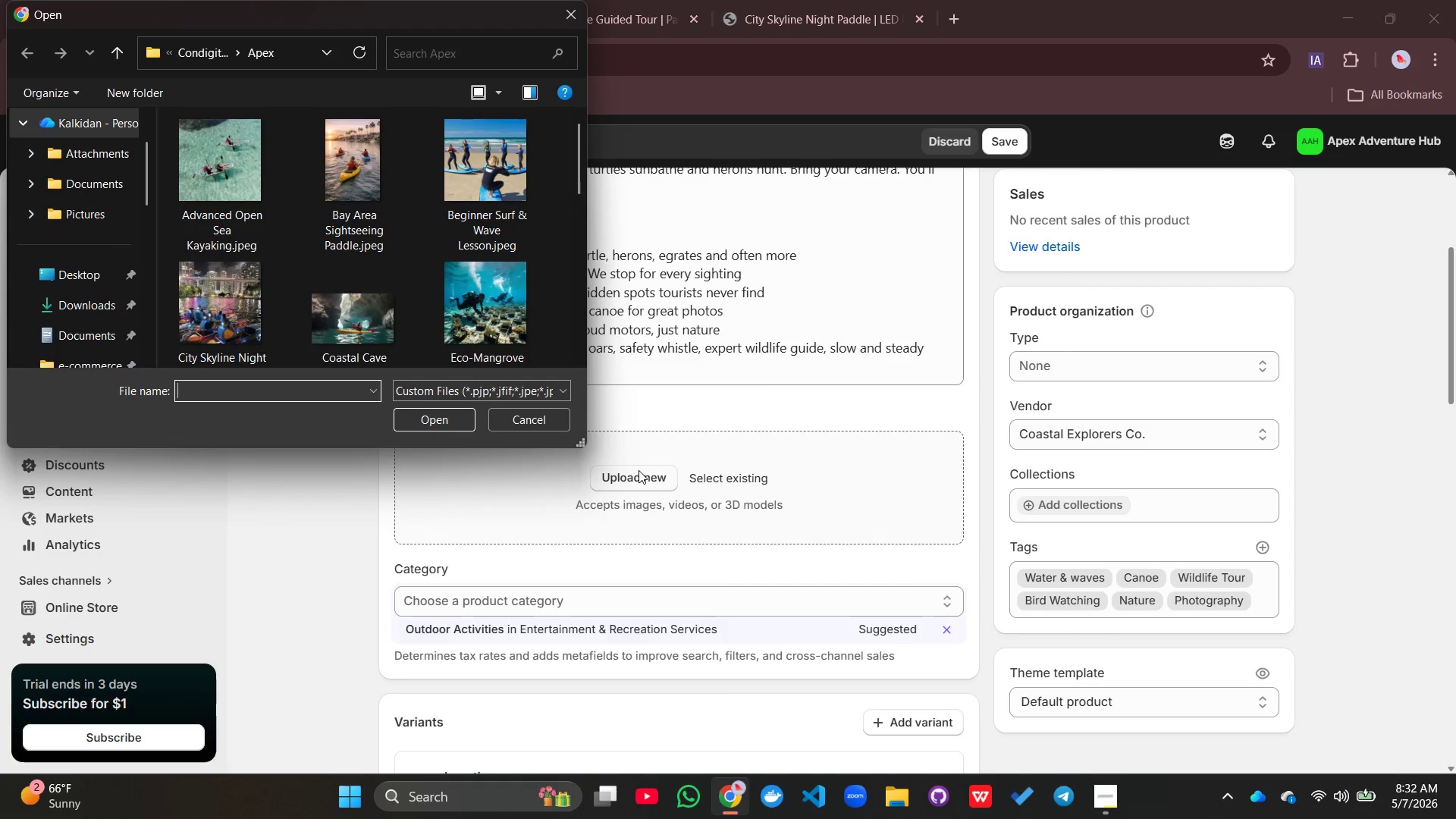 
left_click([645, 384])
 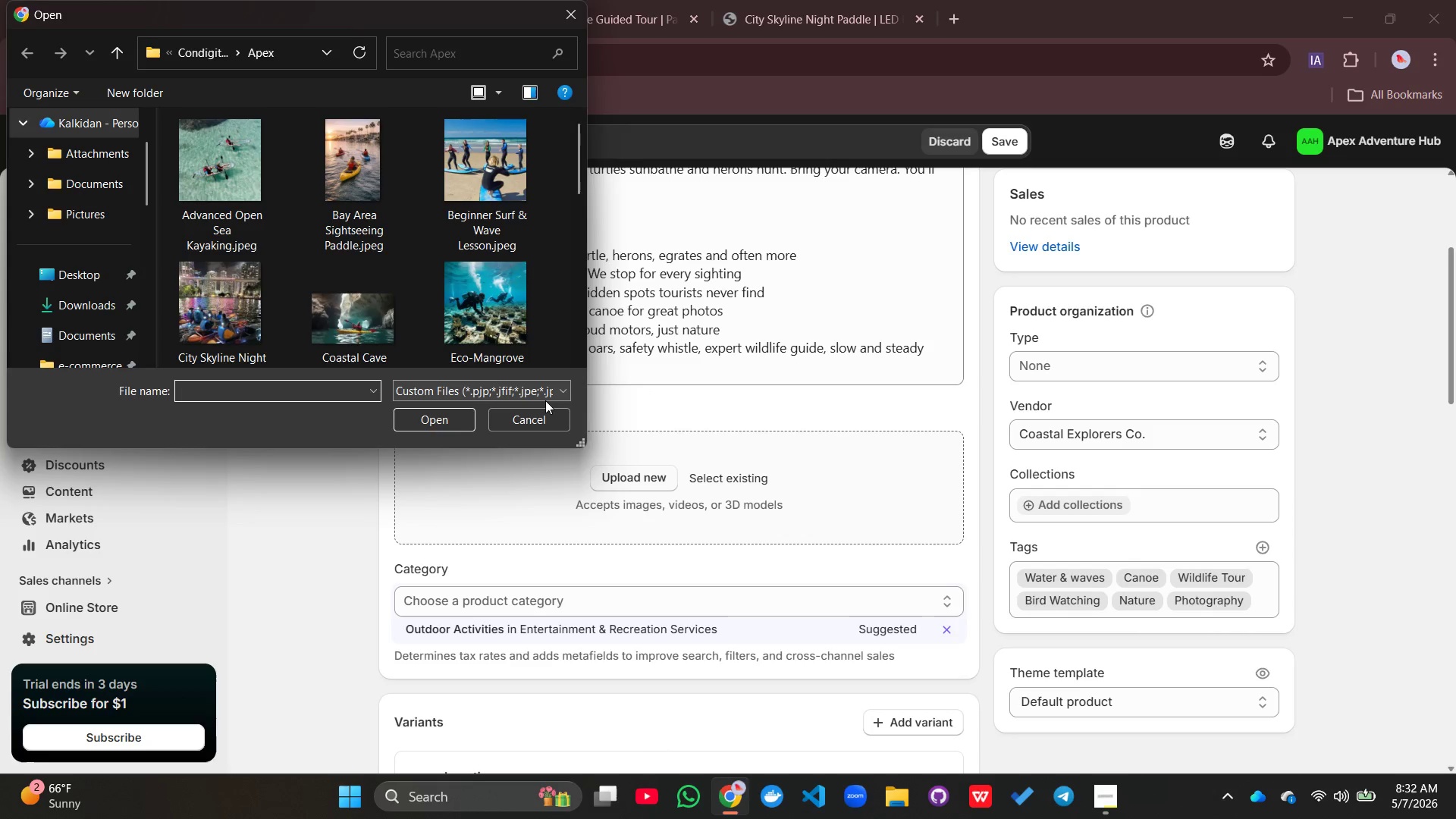 
left_click([538, 410])
 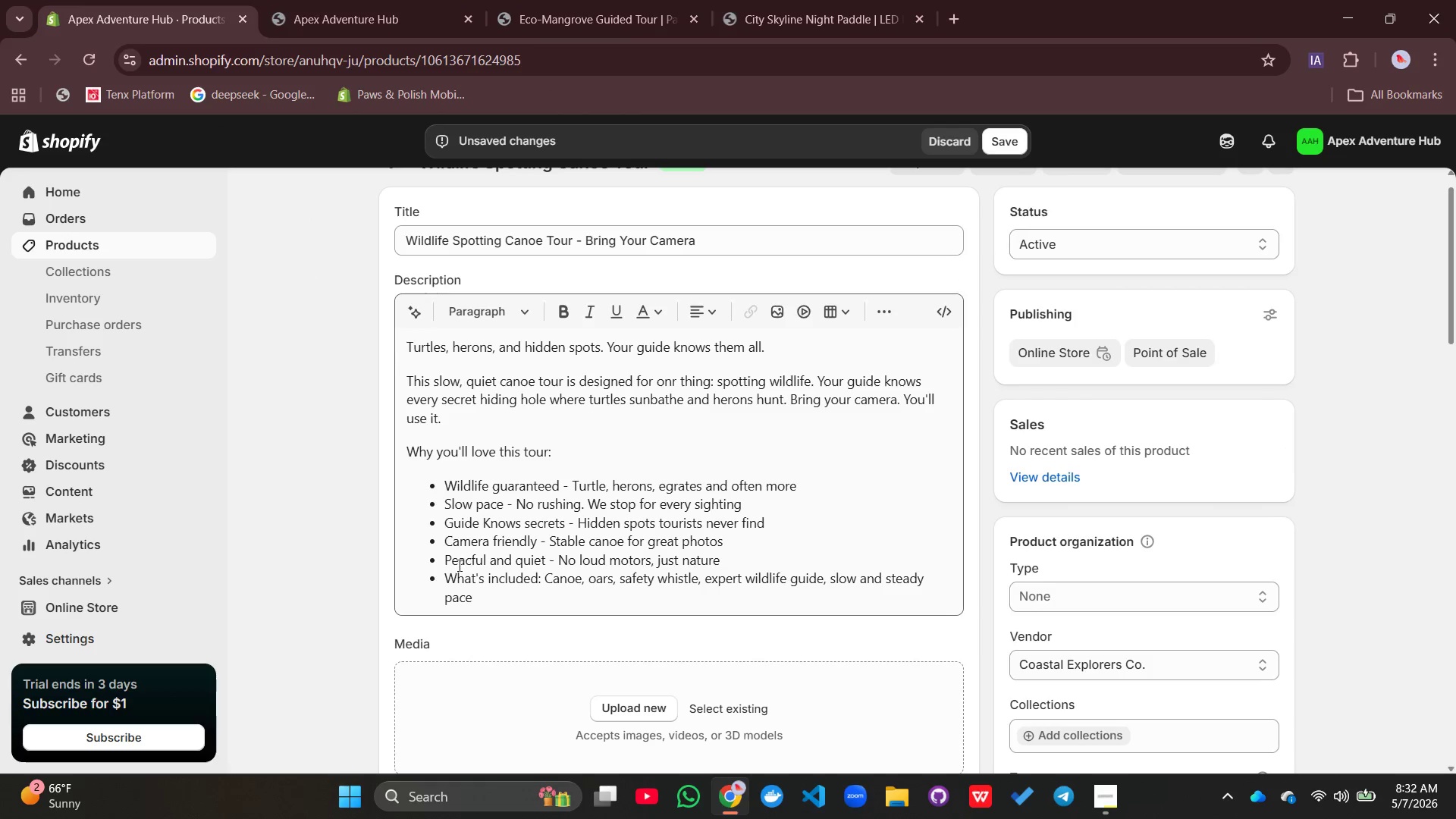 
left_click([444, 579])
 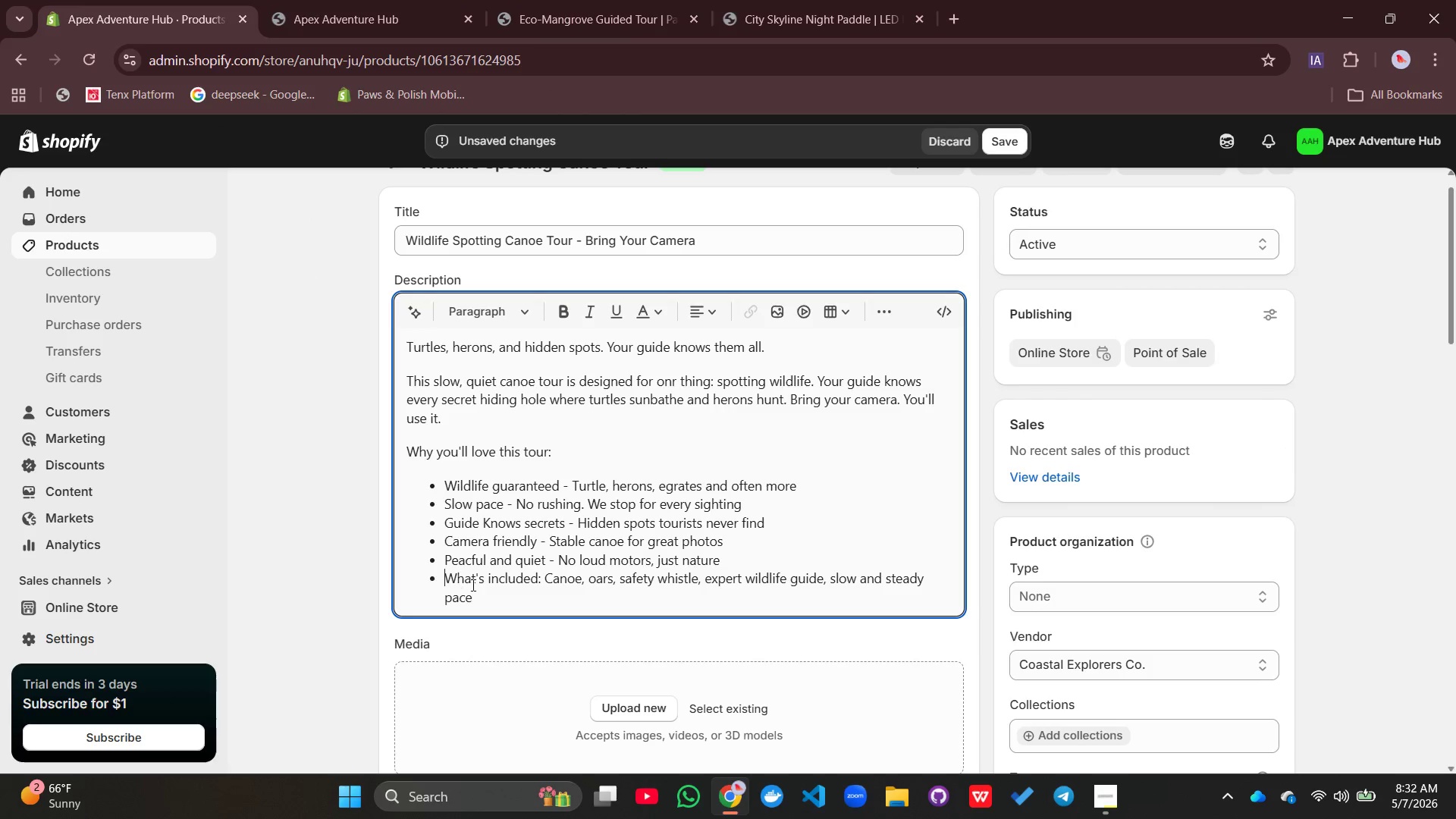 
left_click([507, 594])
 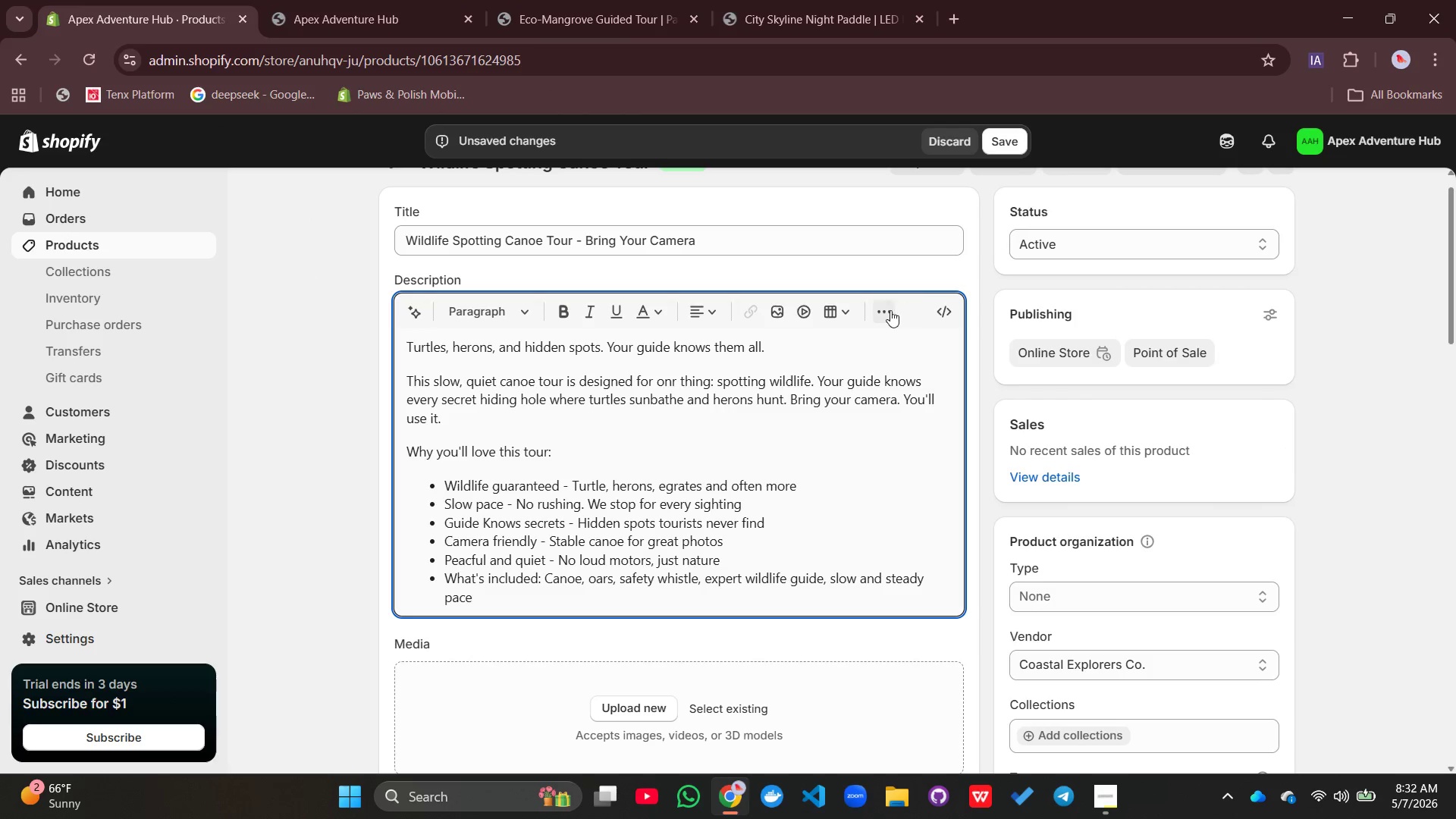 
left_click([888, 311])
 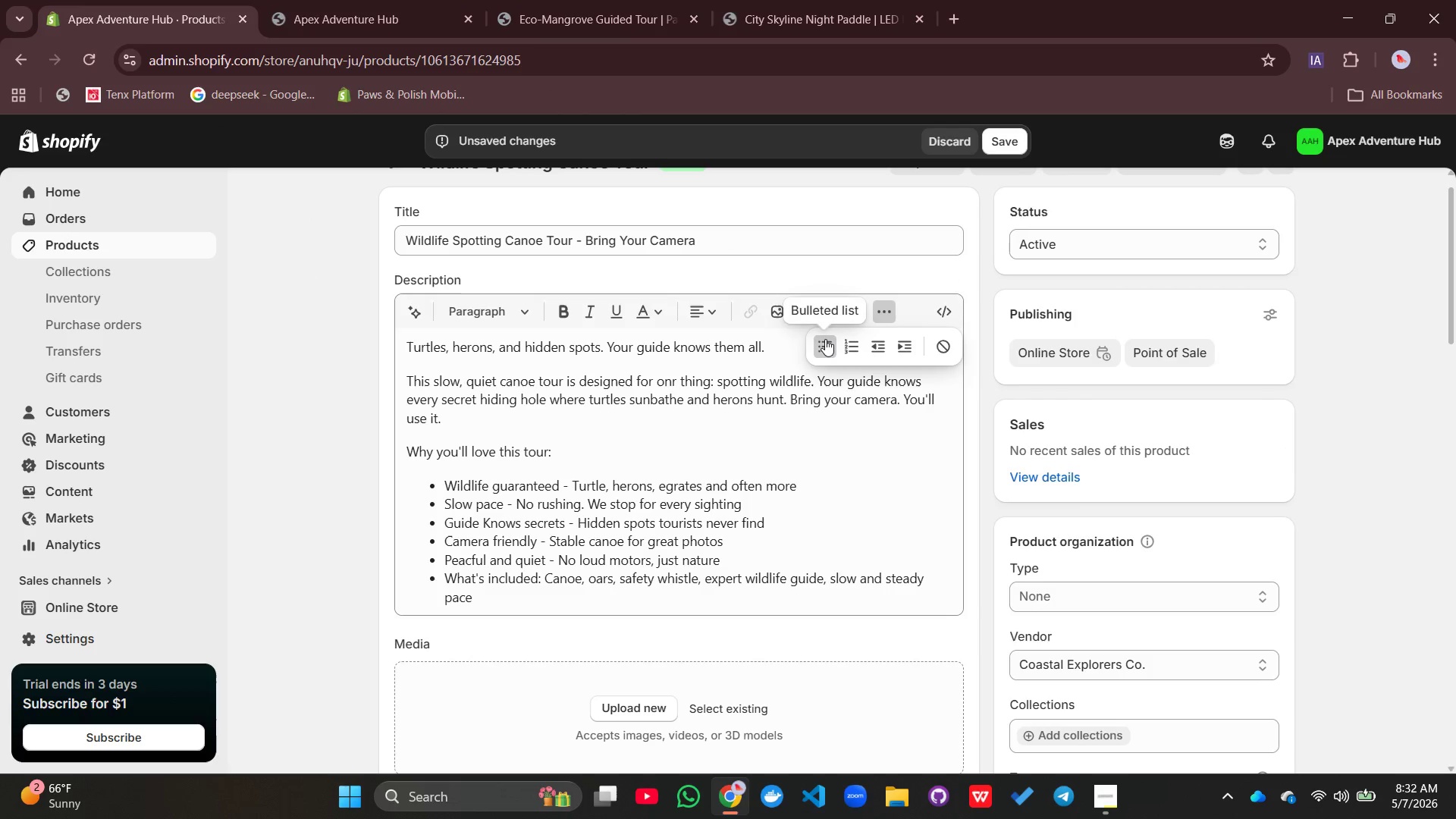 
left_click([825, 339])
 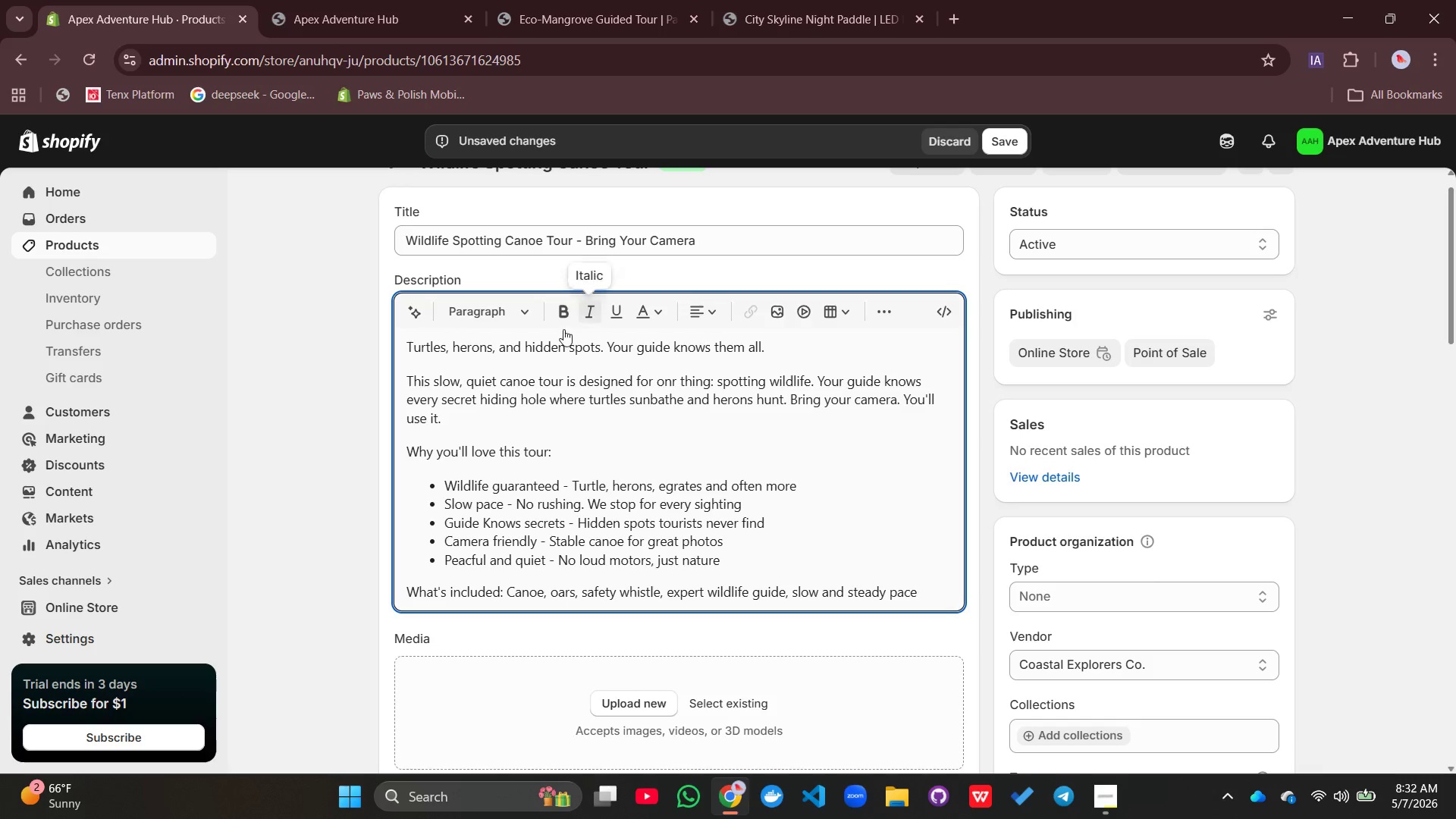 
double_click([545, 350])
 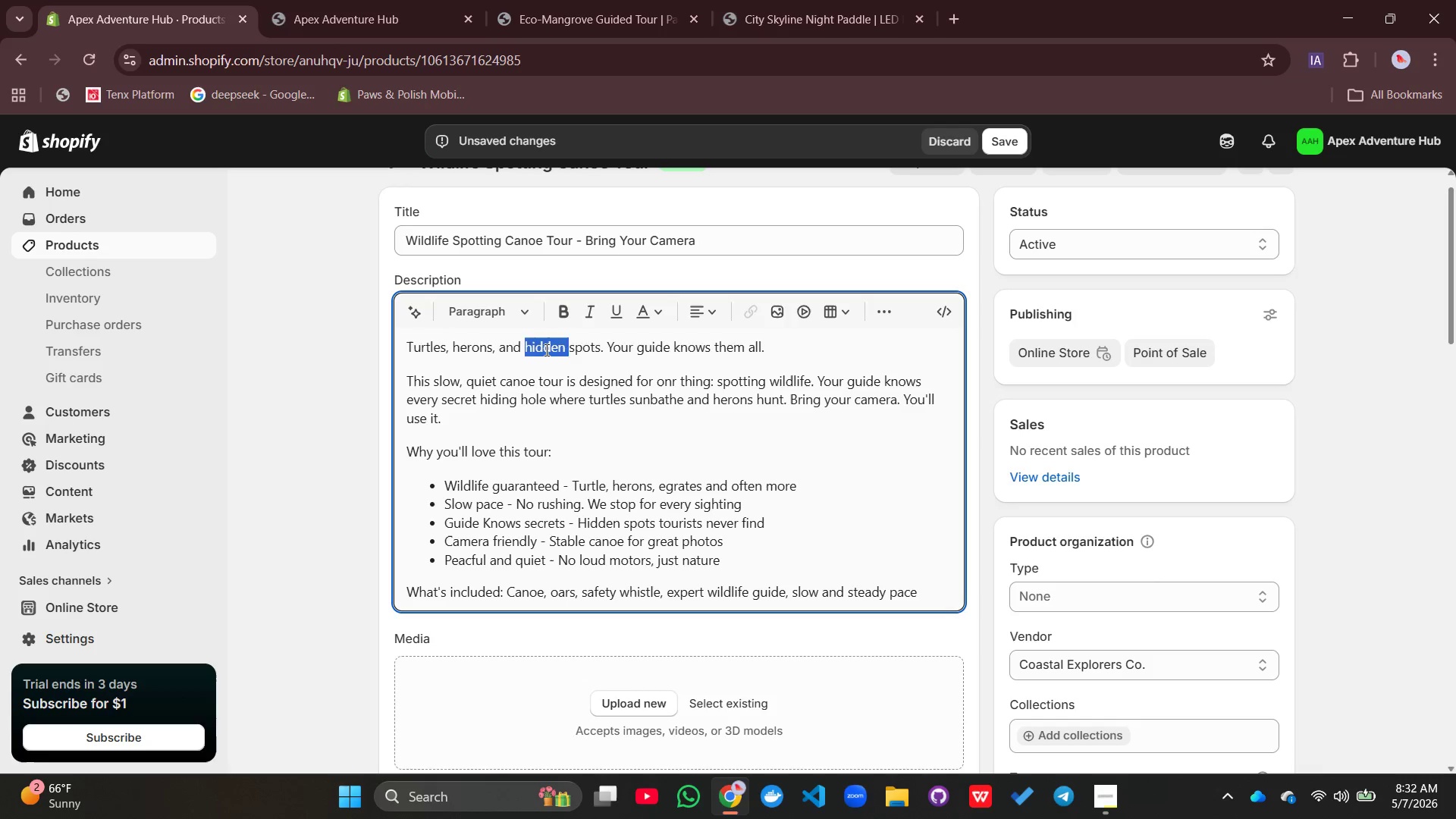 
triple_click([545, 350])
 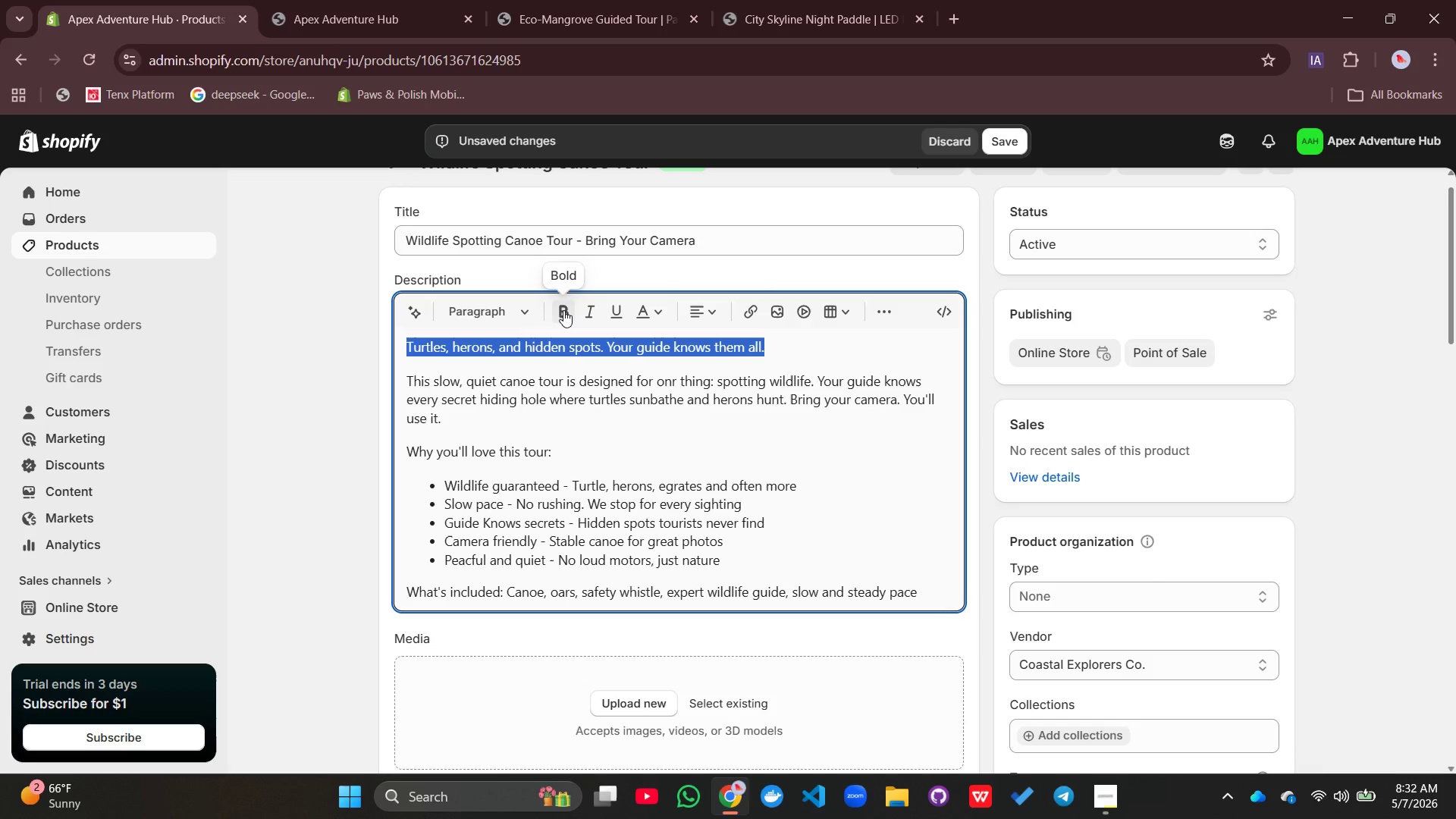 
left_click([563, 310])
 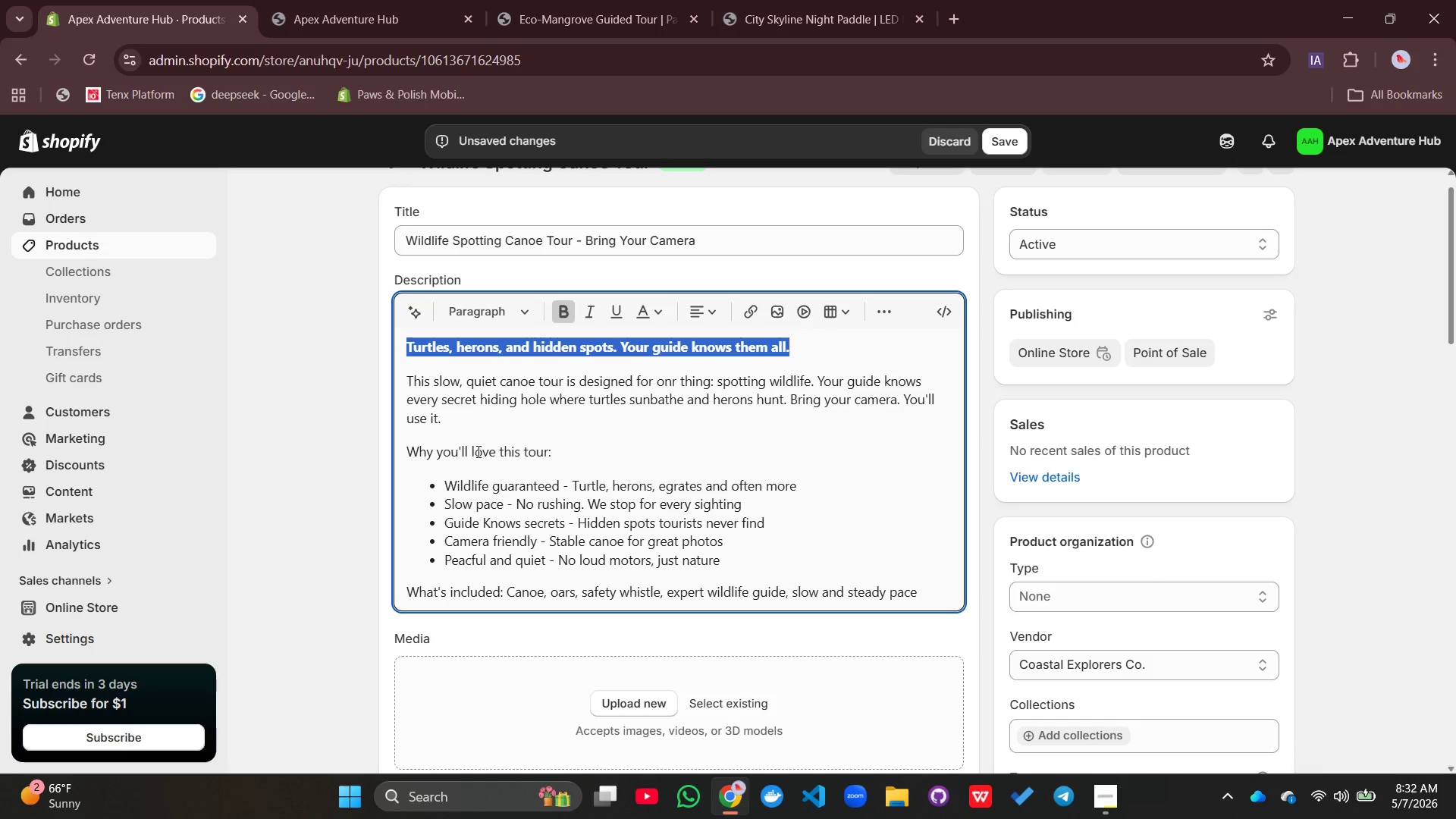 
double_click([477, 451])
 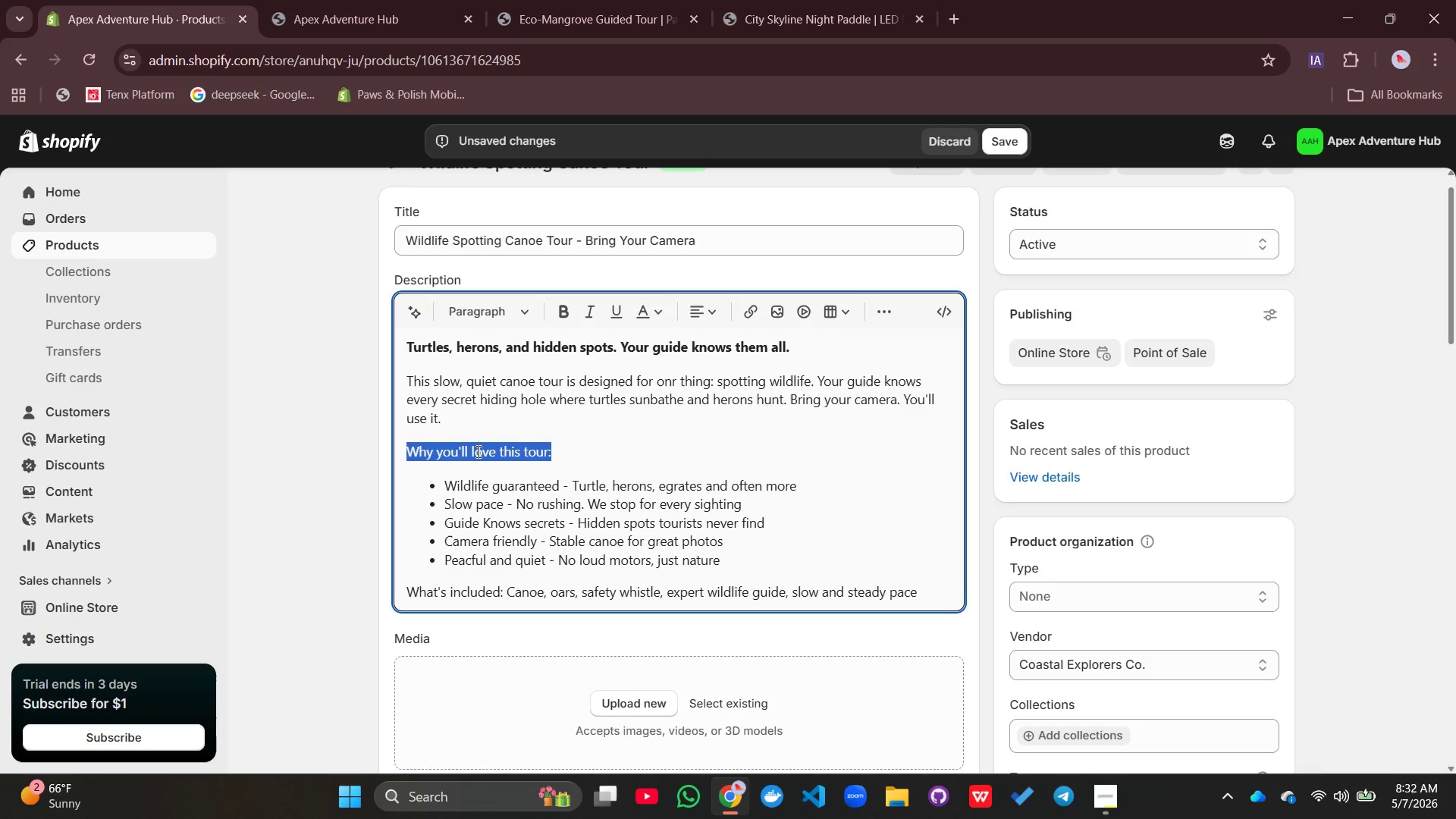 
triple_click([477, 451])
 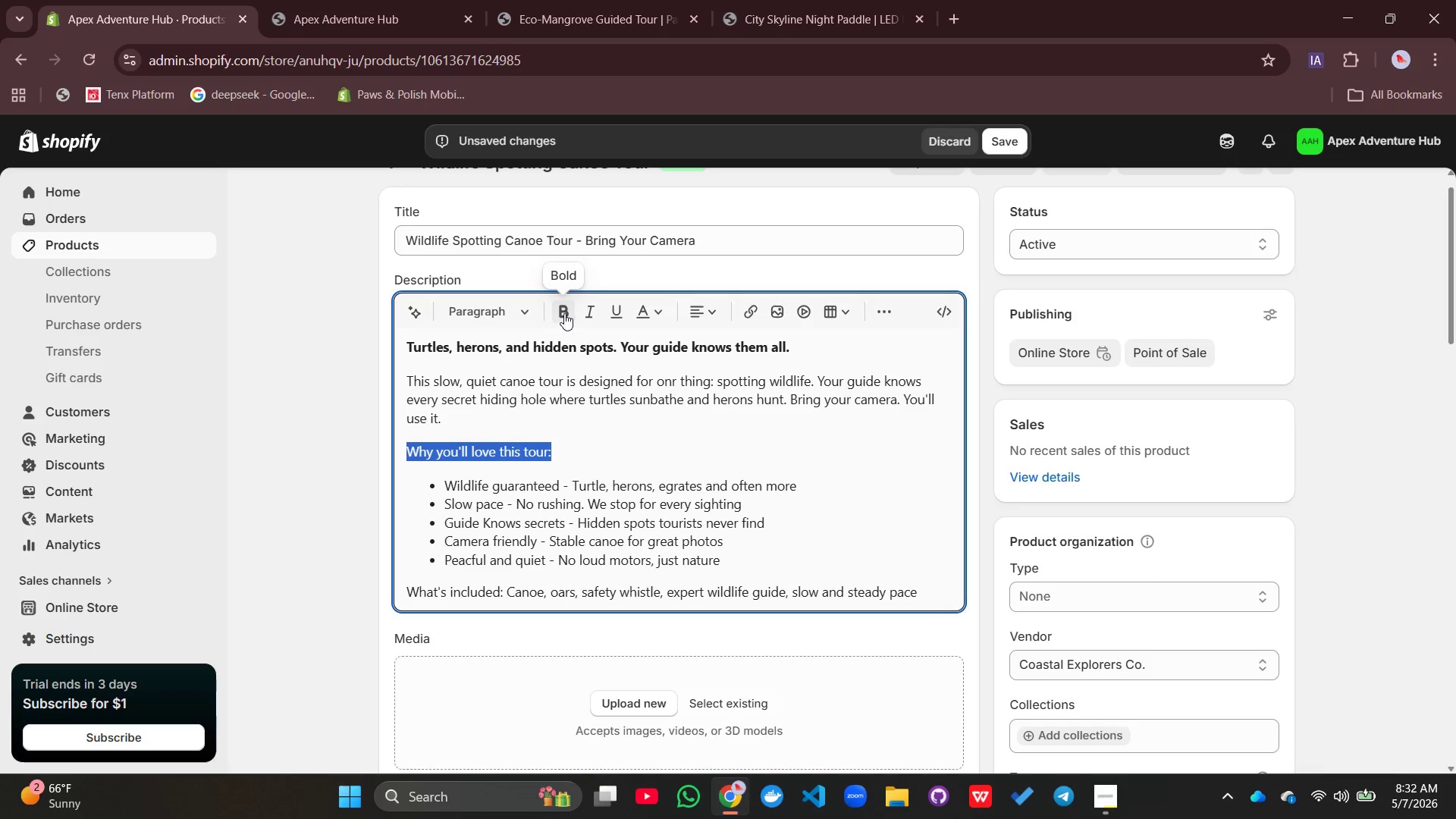 
left_click([565, 313])
 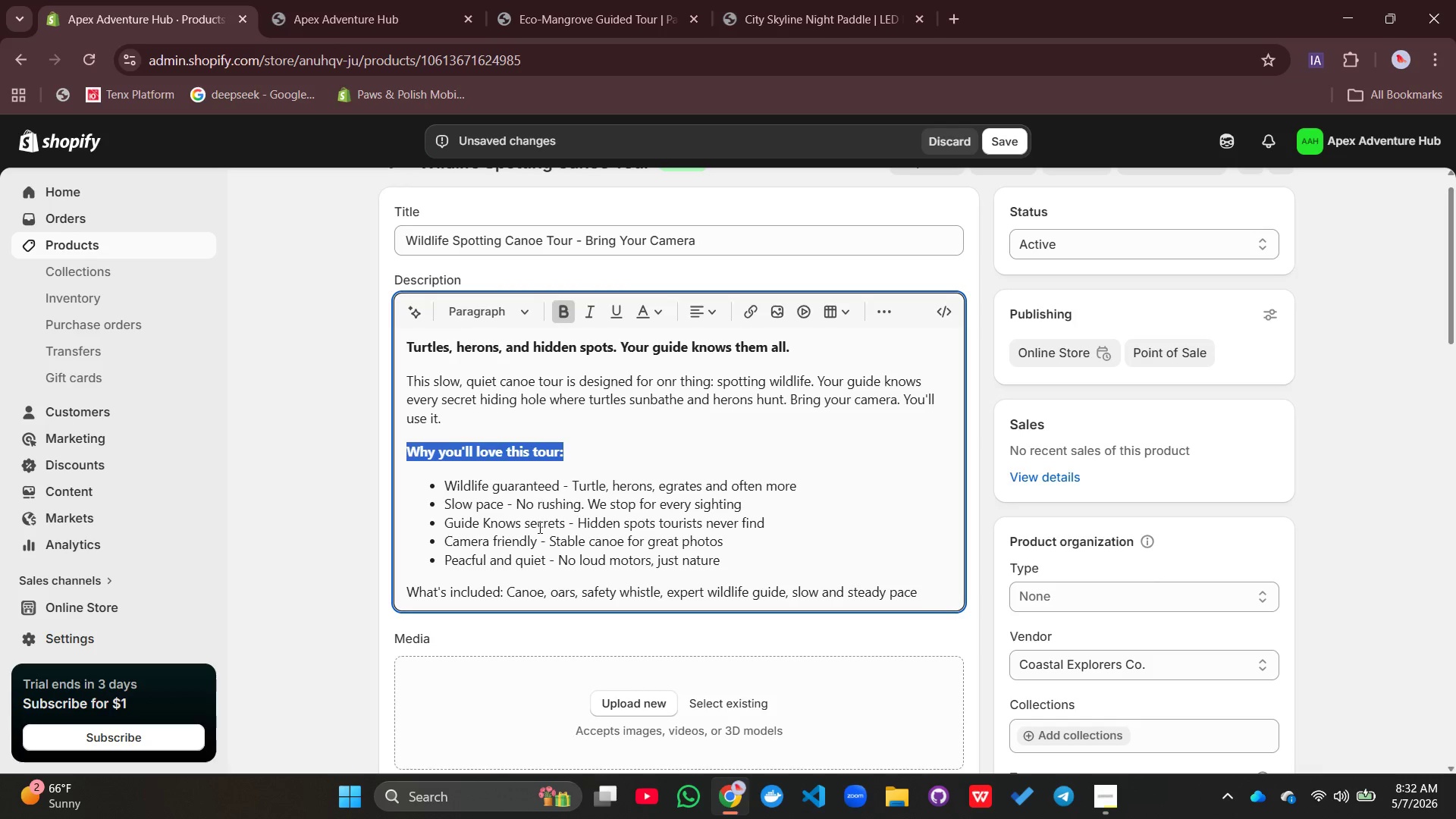 
left_click([538, 527])
 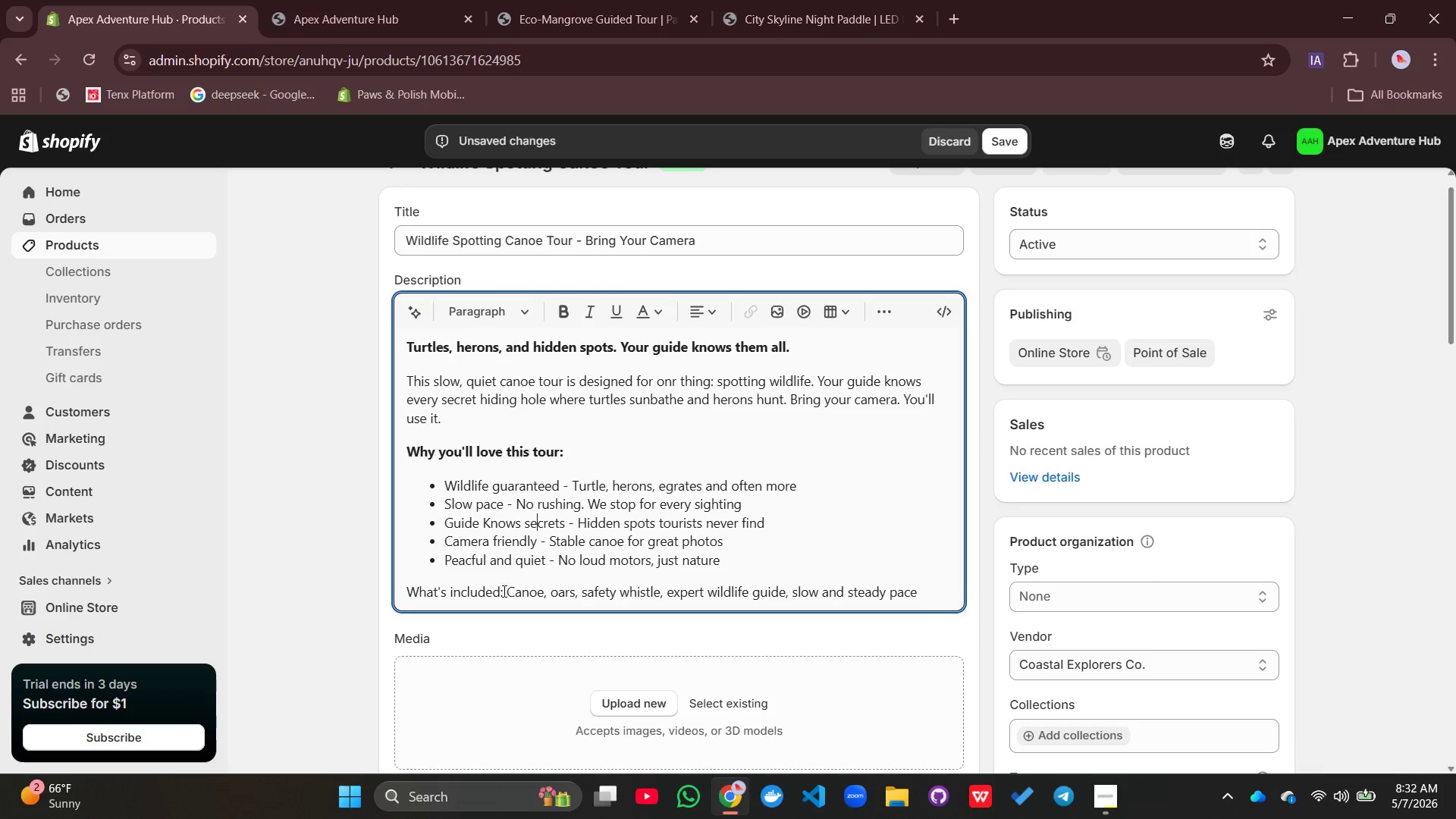 
left_click_drag(start_coordinate=[502, 592], to_coordinate=[385, 595])
 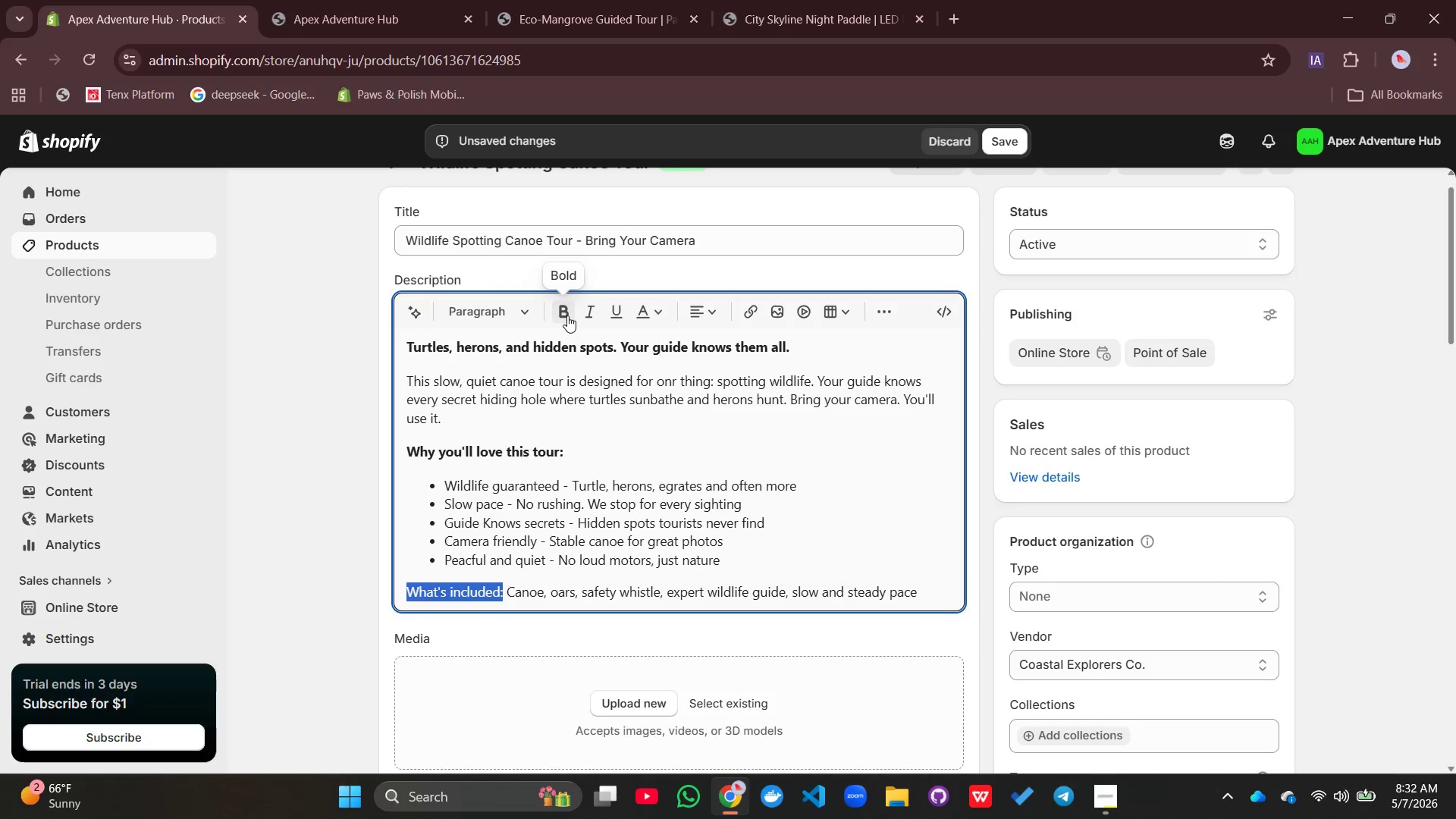 
left_click([564, 315])
 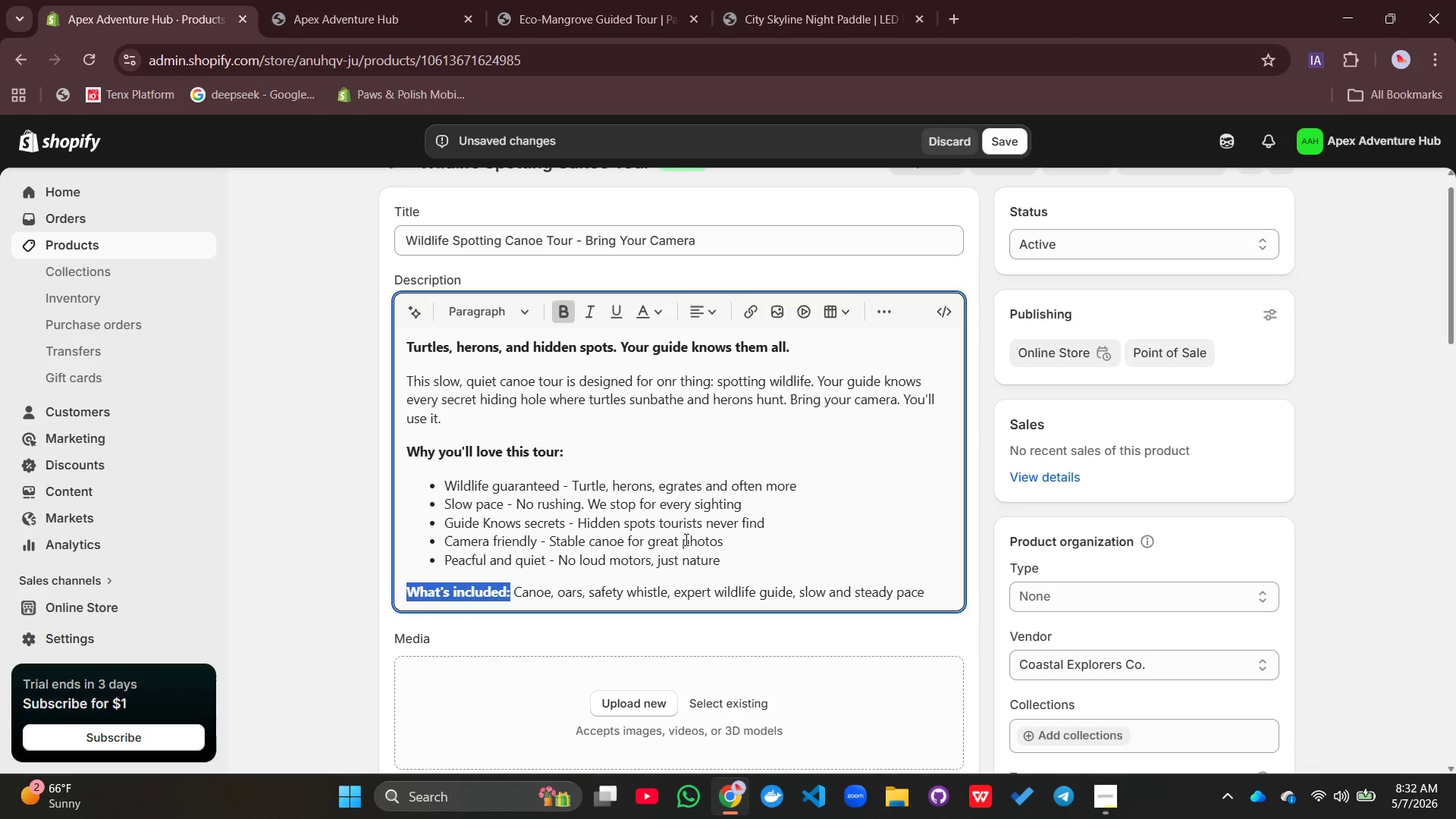 
left_click([685, 539])
 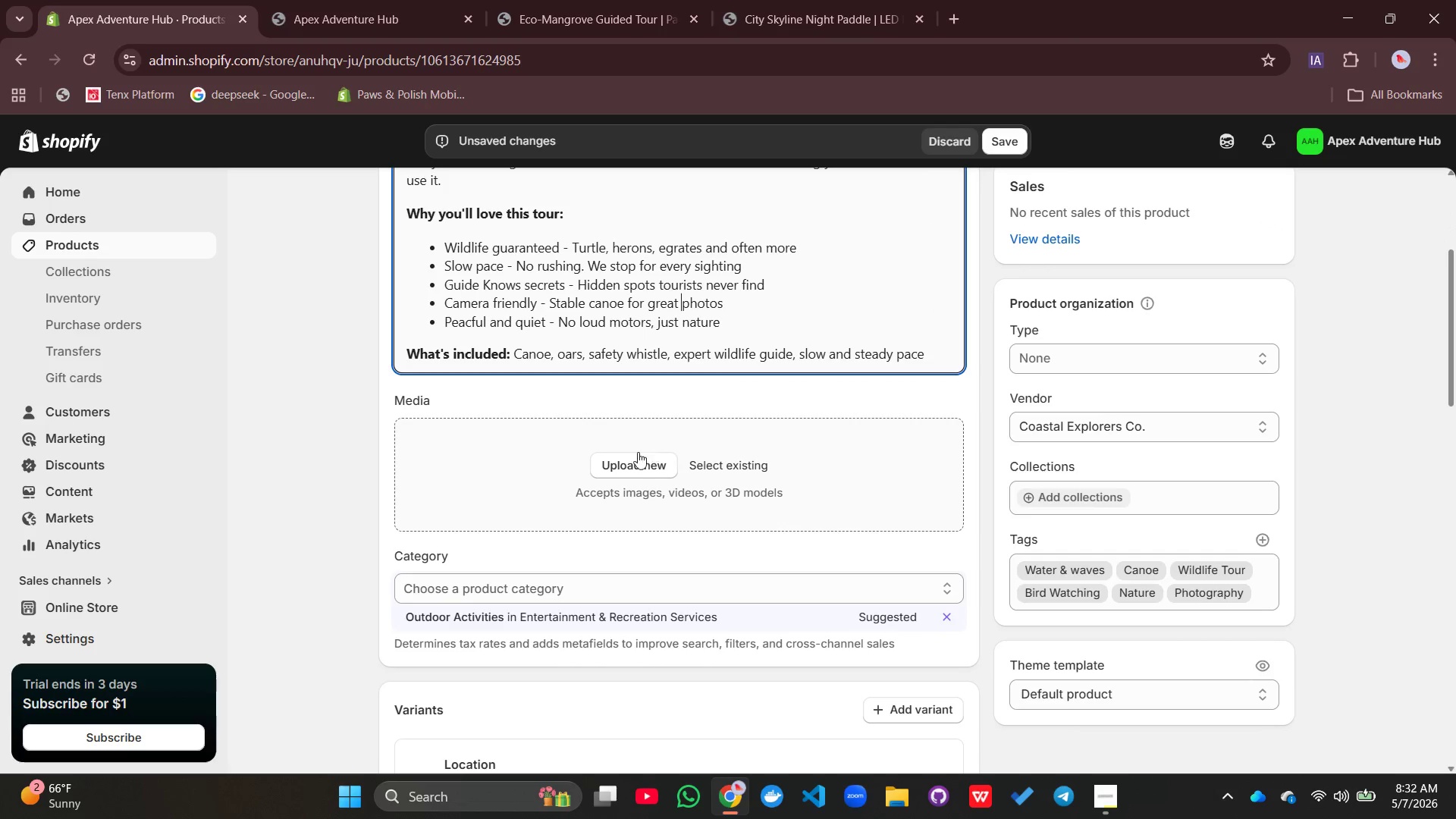 
left_click([635, 457])
 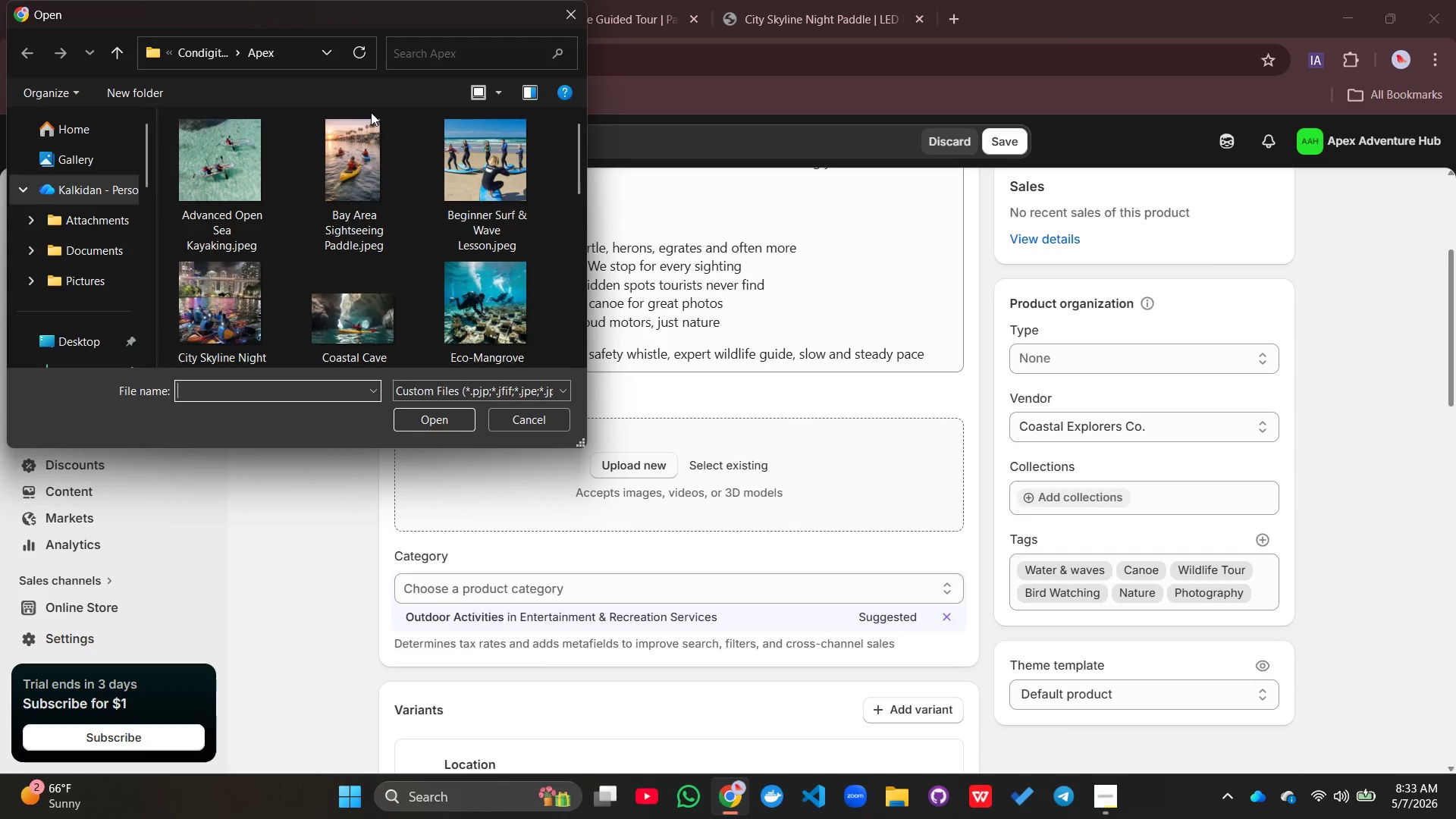 
wait(5.97)
 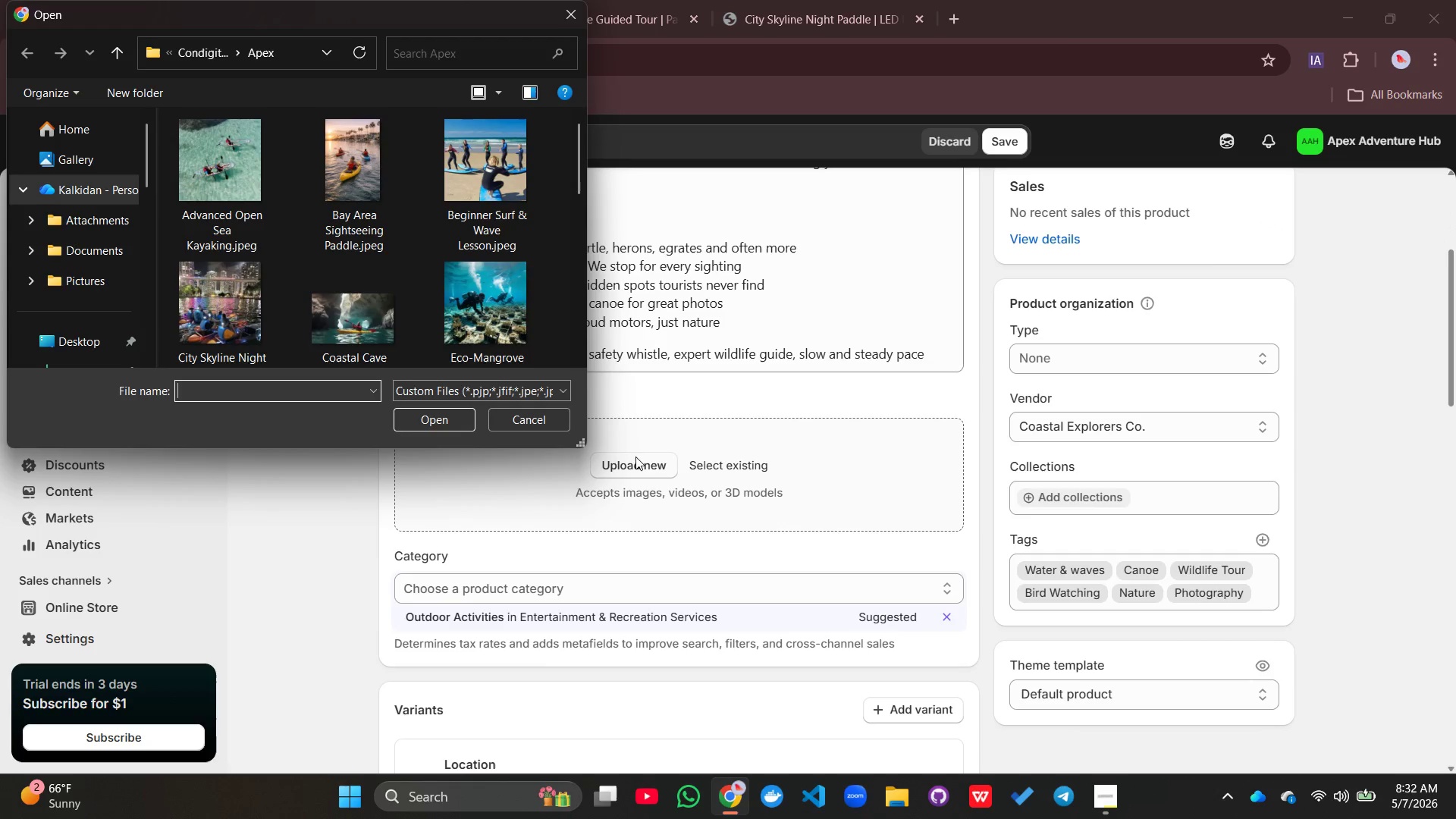 
scroll: coordinate [362, 190], scroll_direction: down, amount: 4.0
 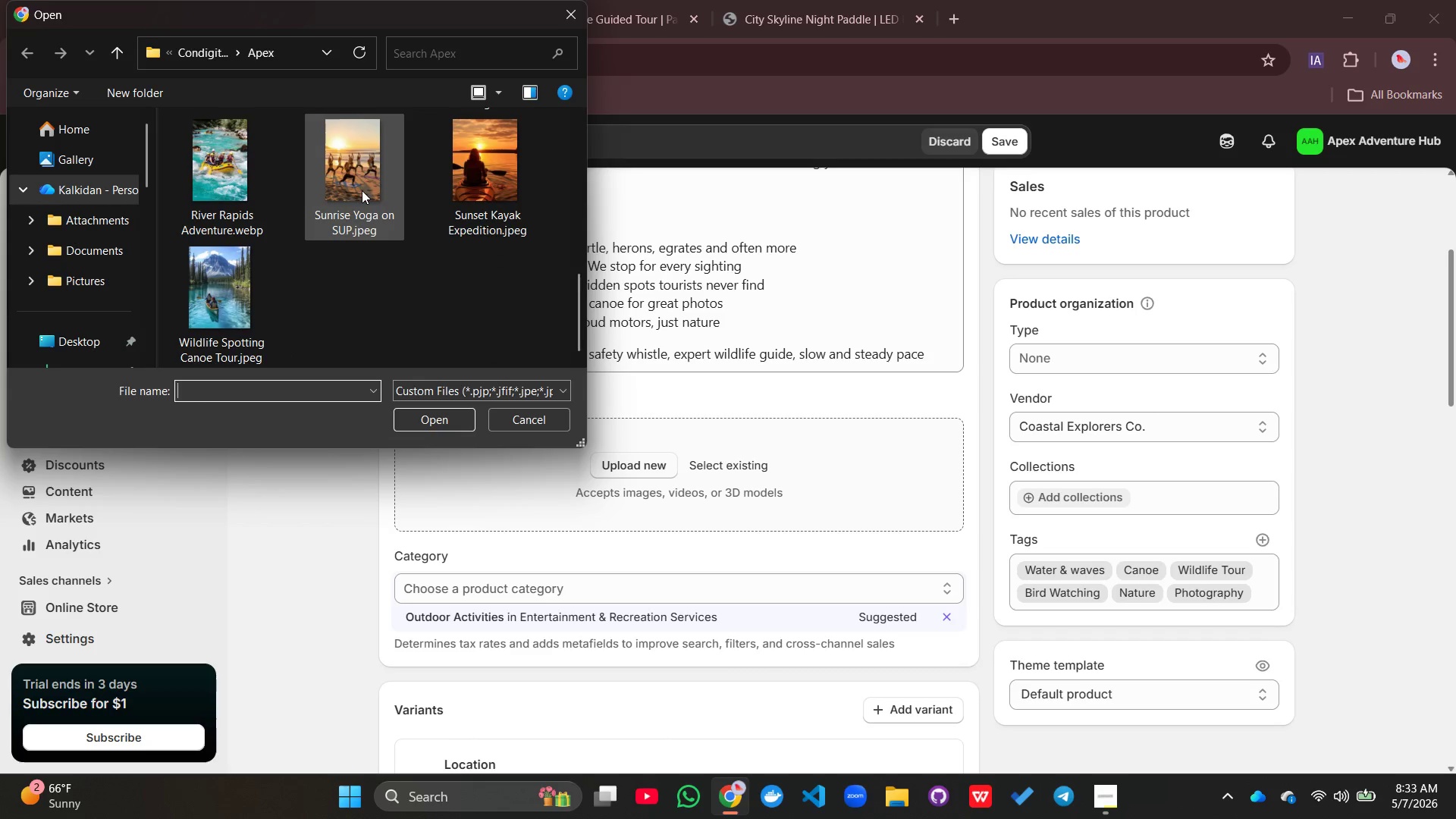 
left_click([221, 292])
 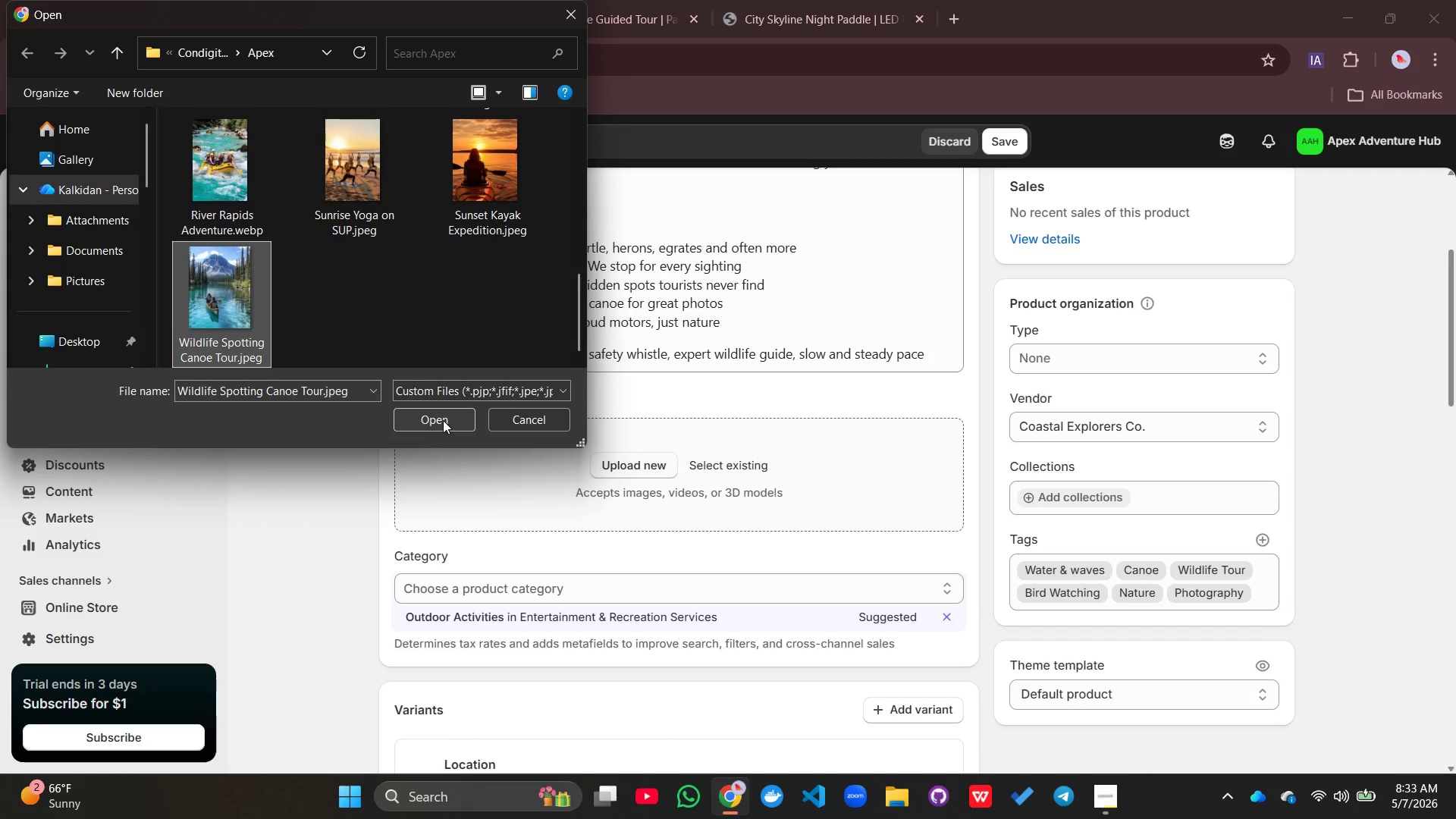 
left_click([443, 419])
 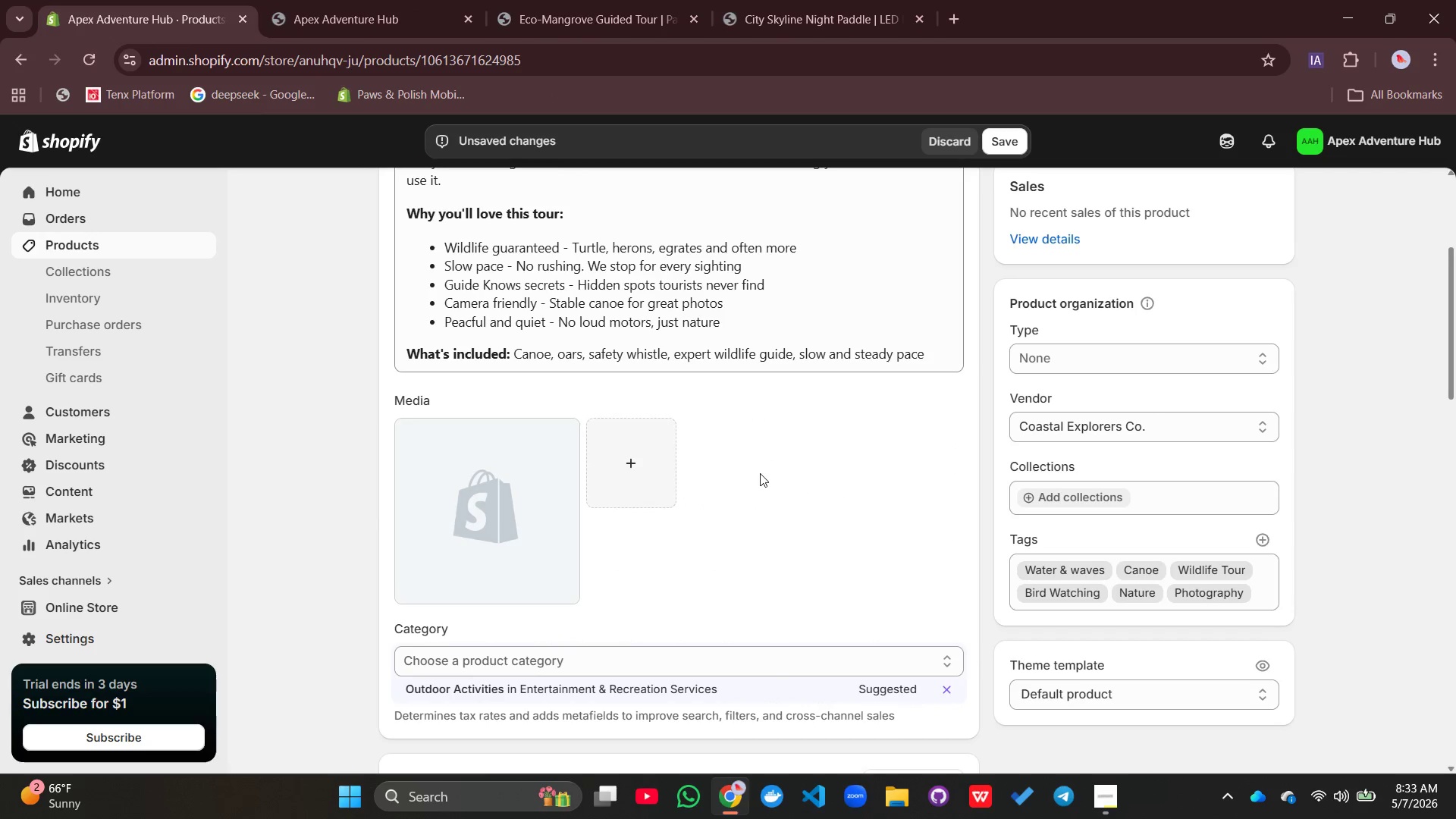 
wait(11.31)
 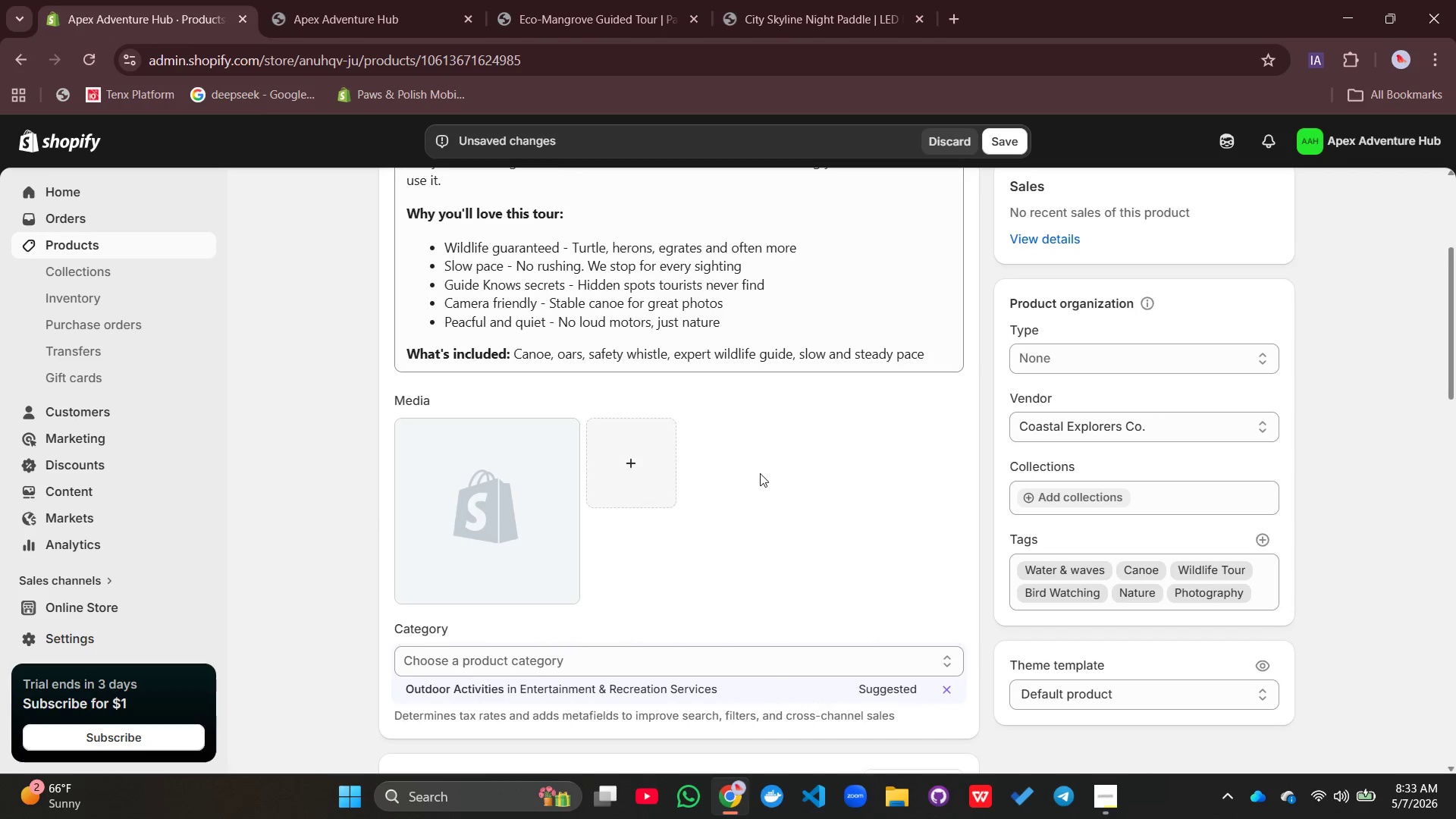 
left_click([463, 488])
 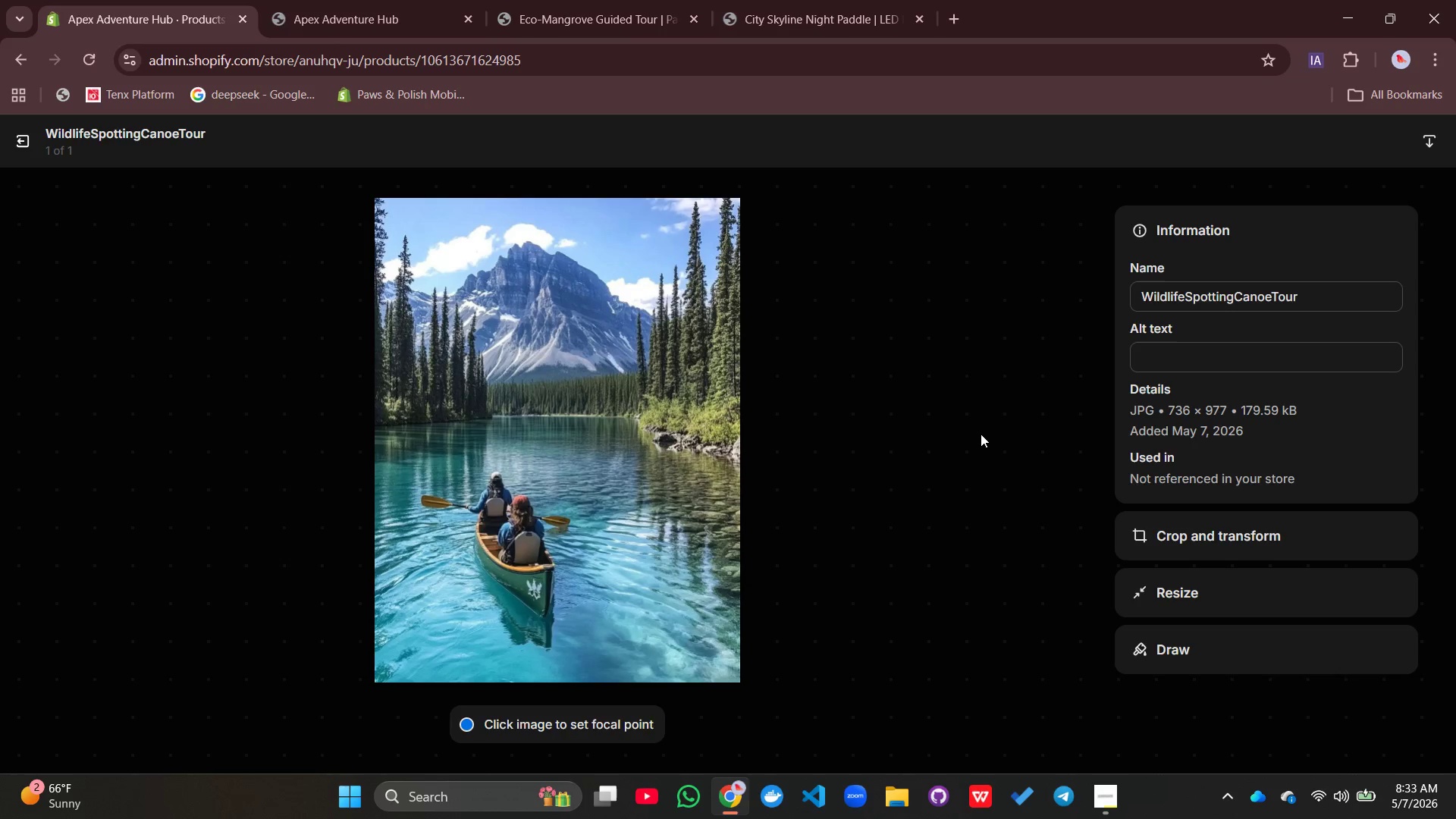 
wait(9.69)
 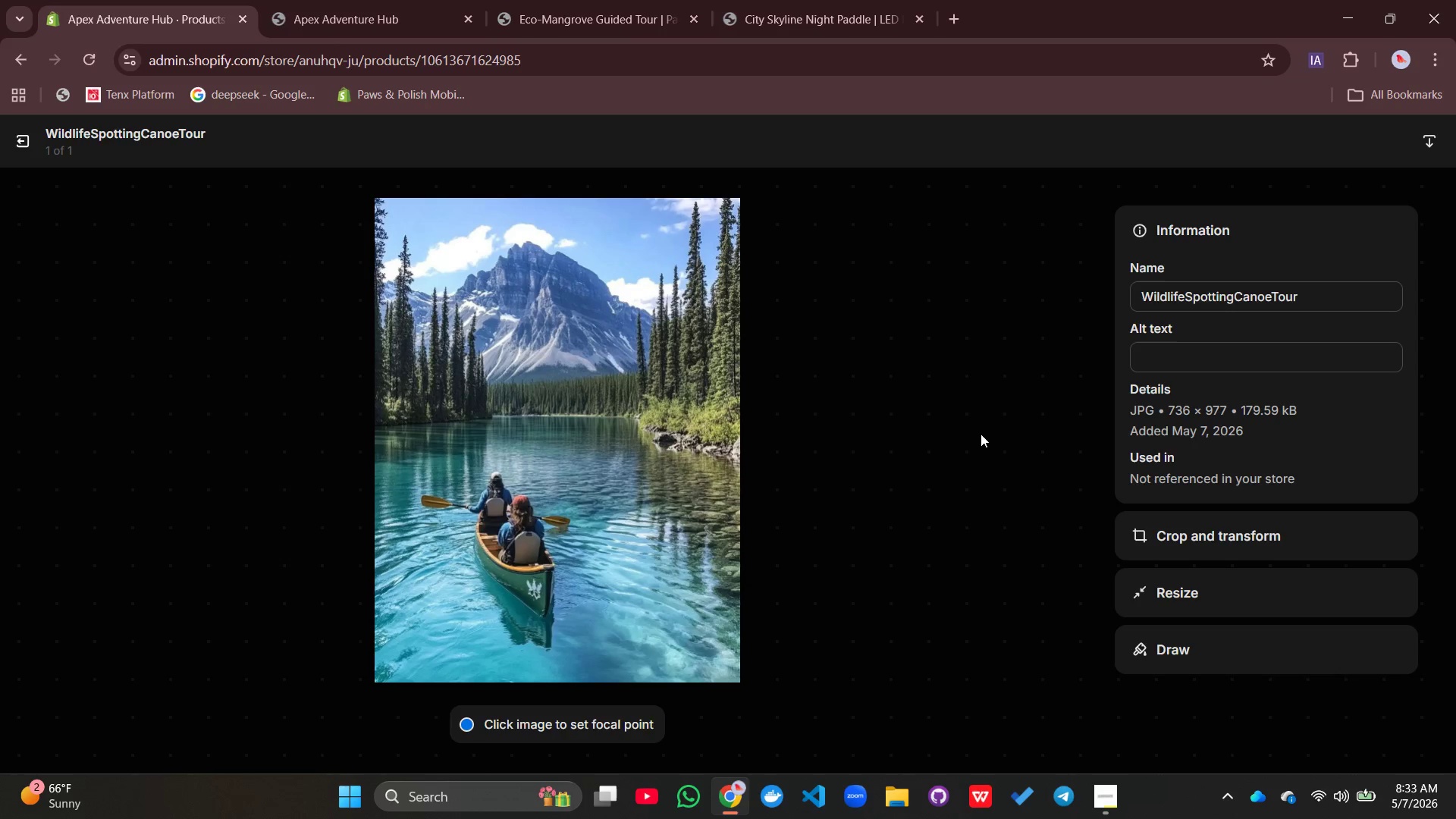 
left_click([1245, 353])
 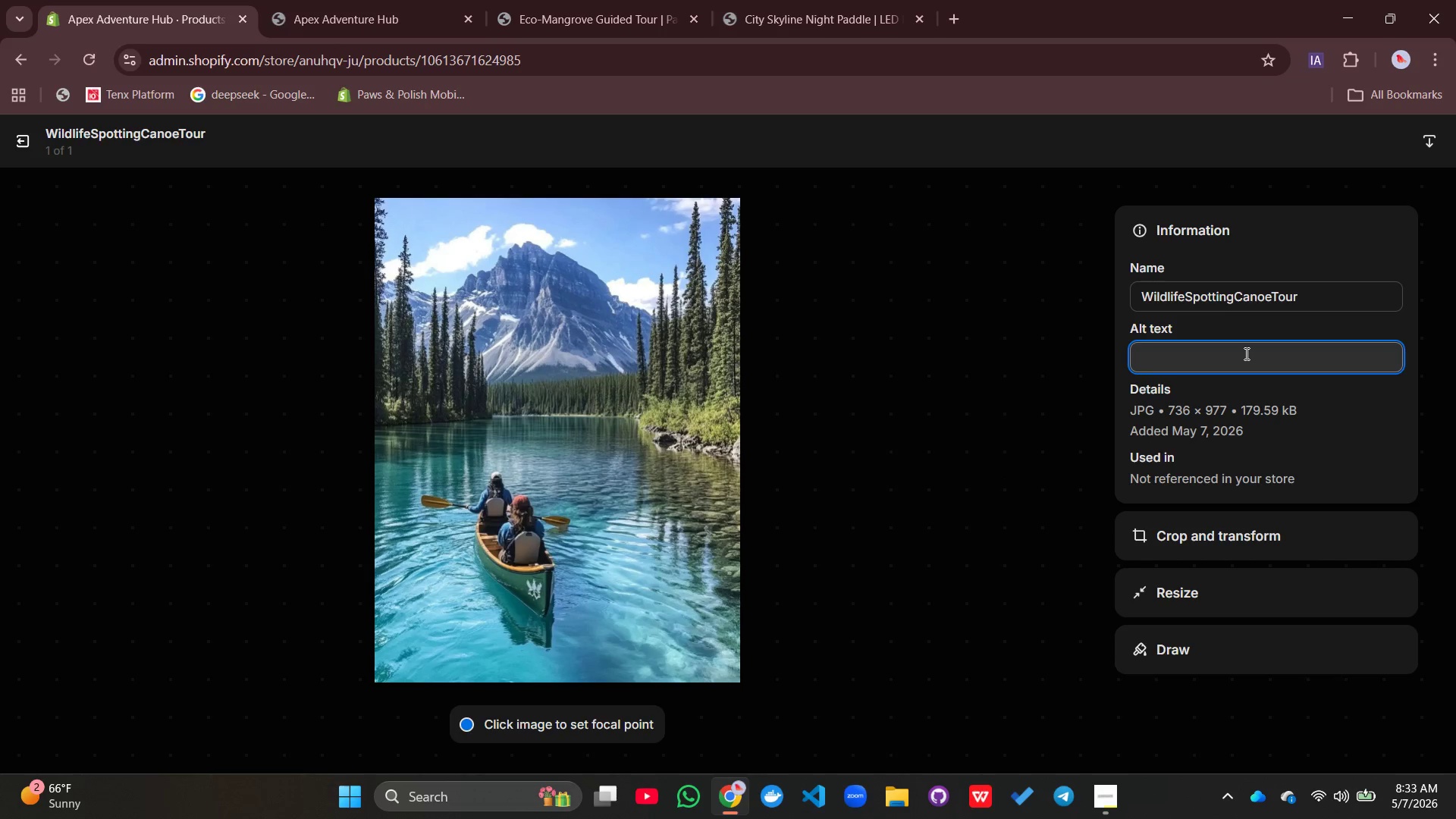 
type(Person in a canoe with a )
 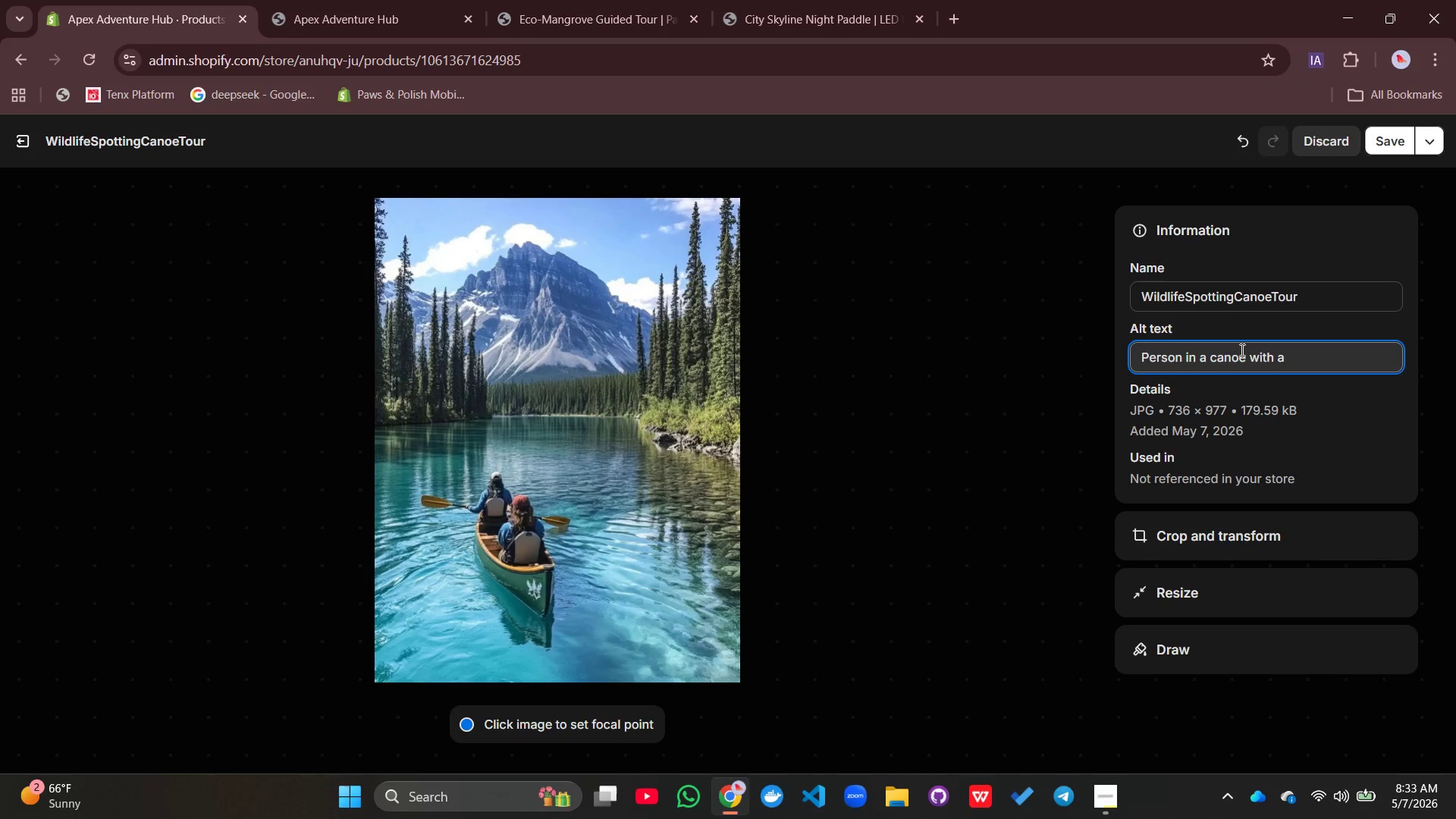 
wait(6.81)
 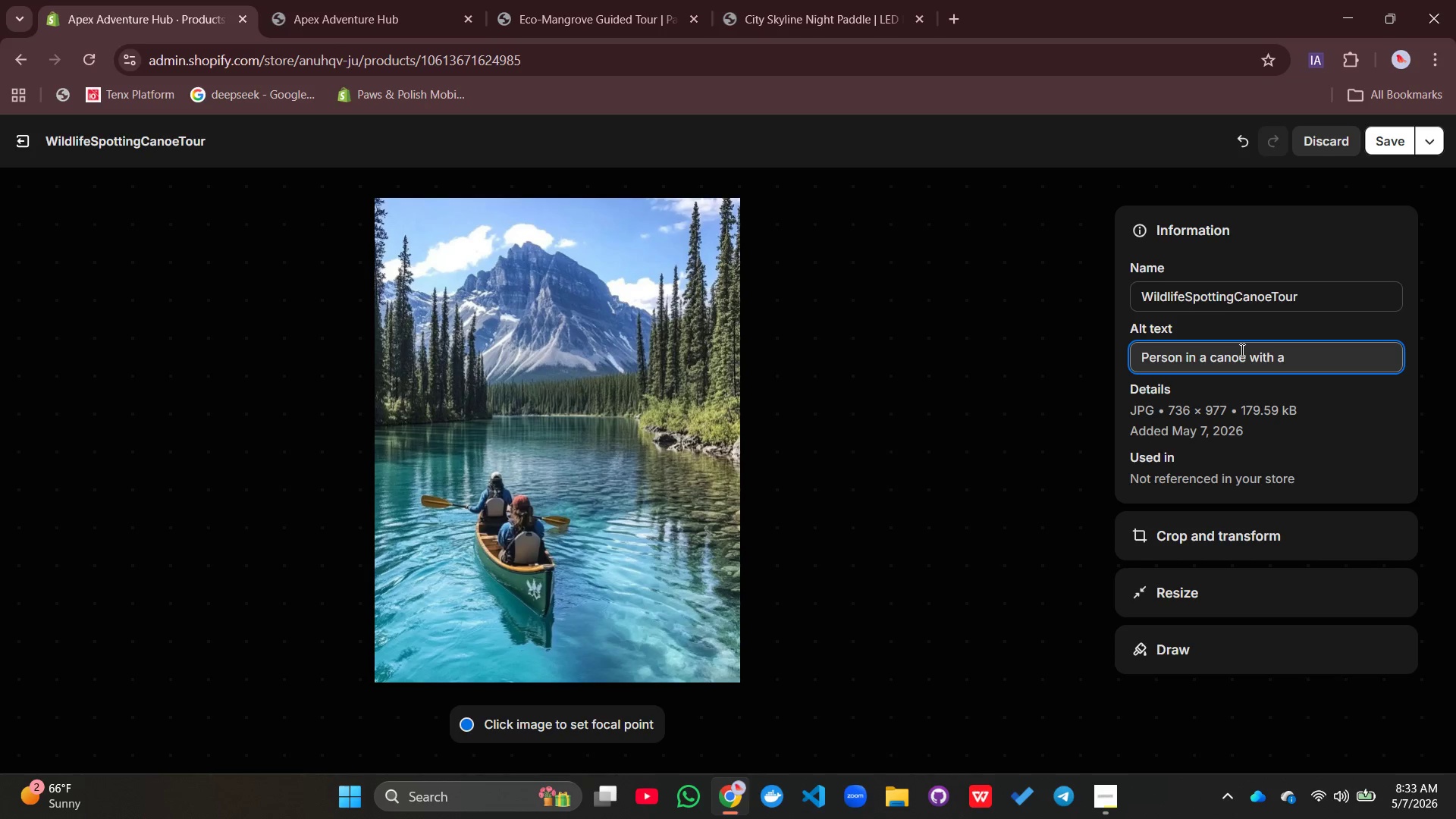 
type(camera photograp)
 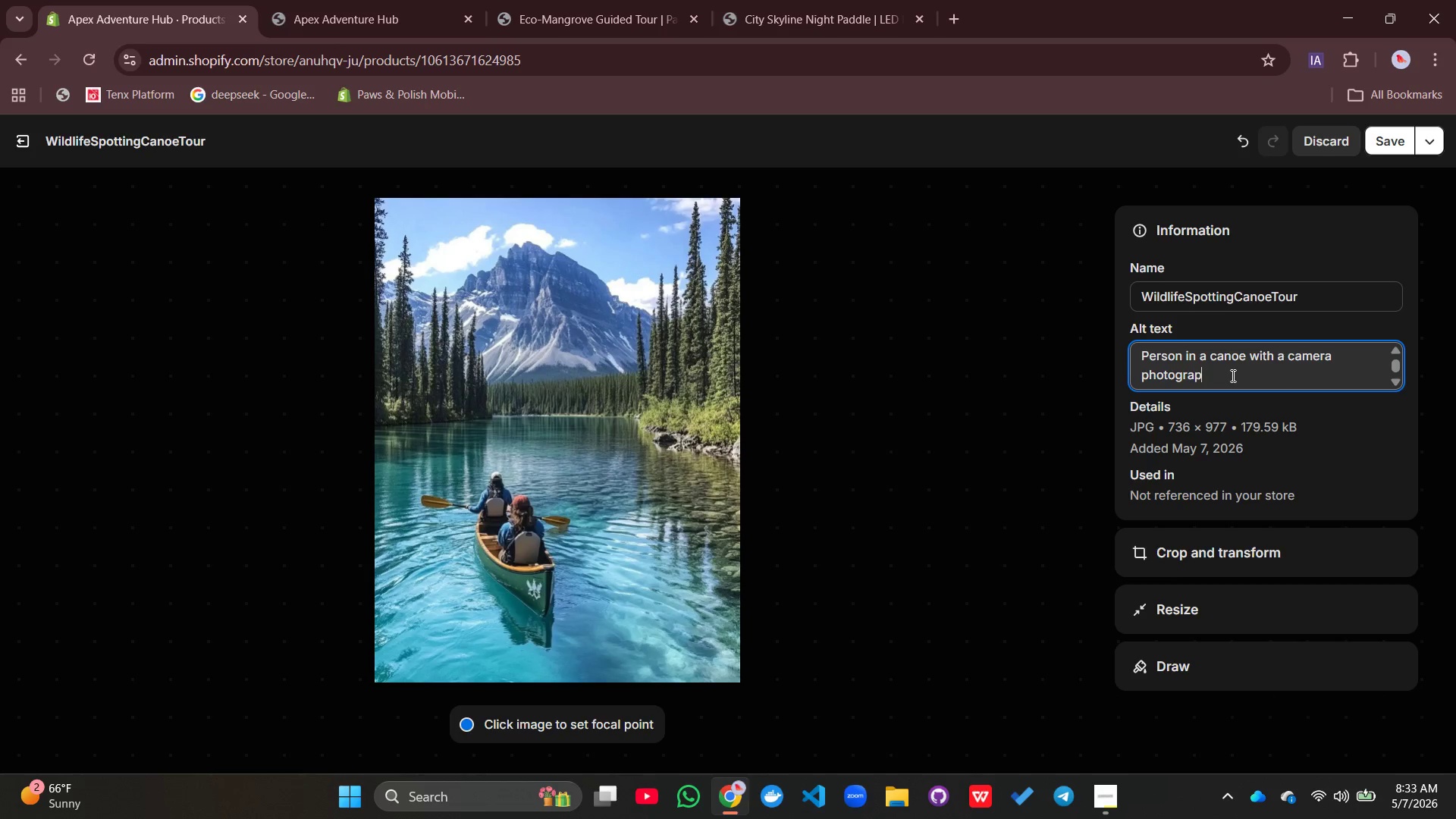 
type(hing a greate)
key(Backspace)
type( blue heron standing in shallow water)
 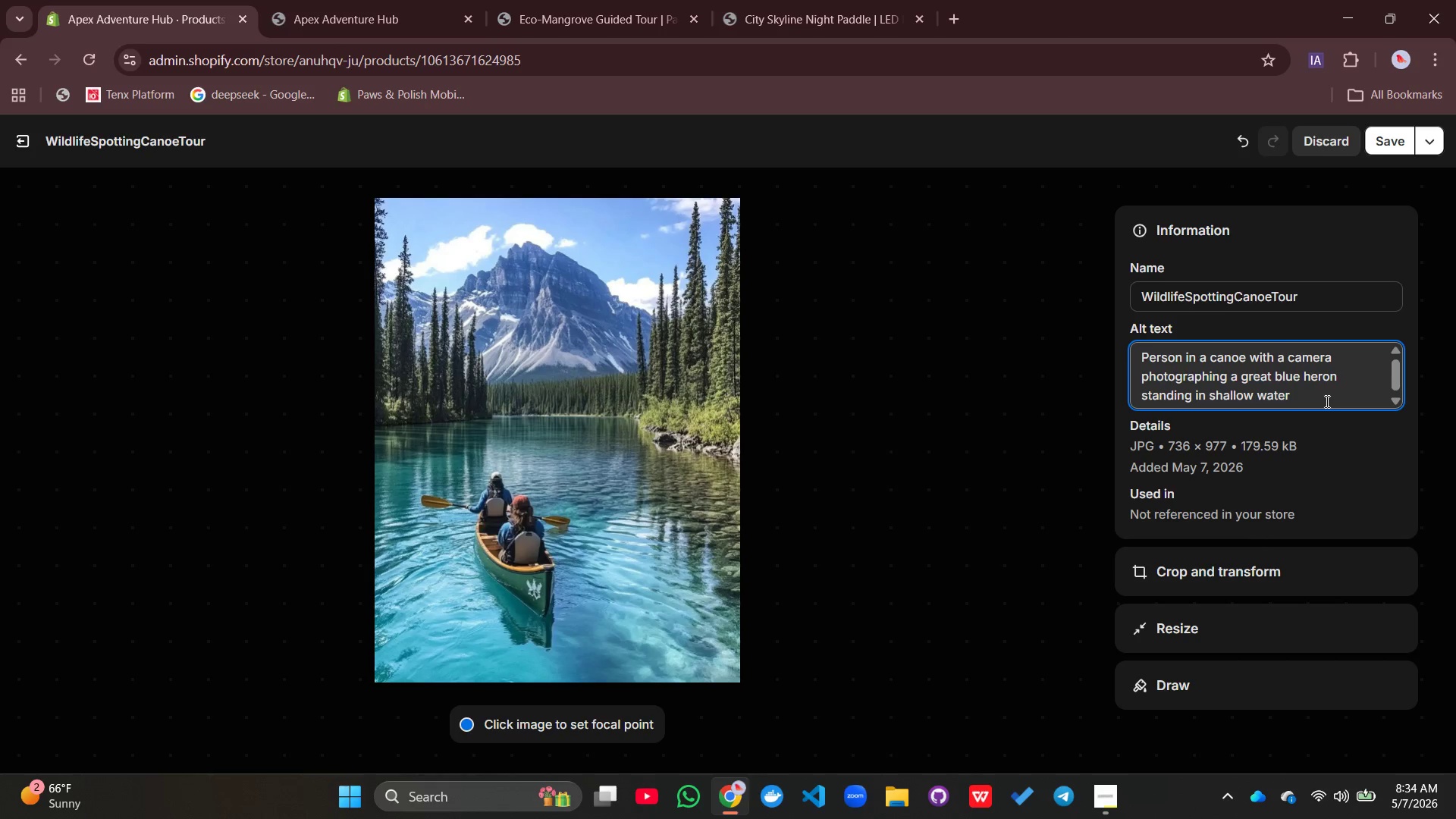 
left_click([1394, 136])
 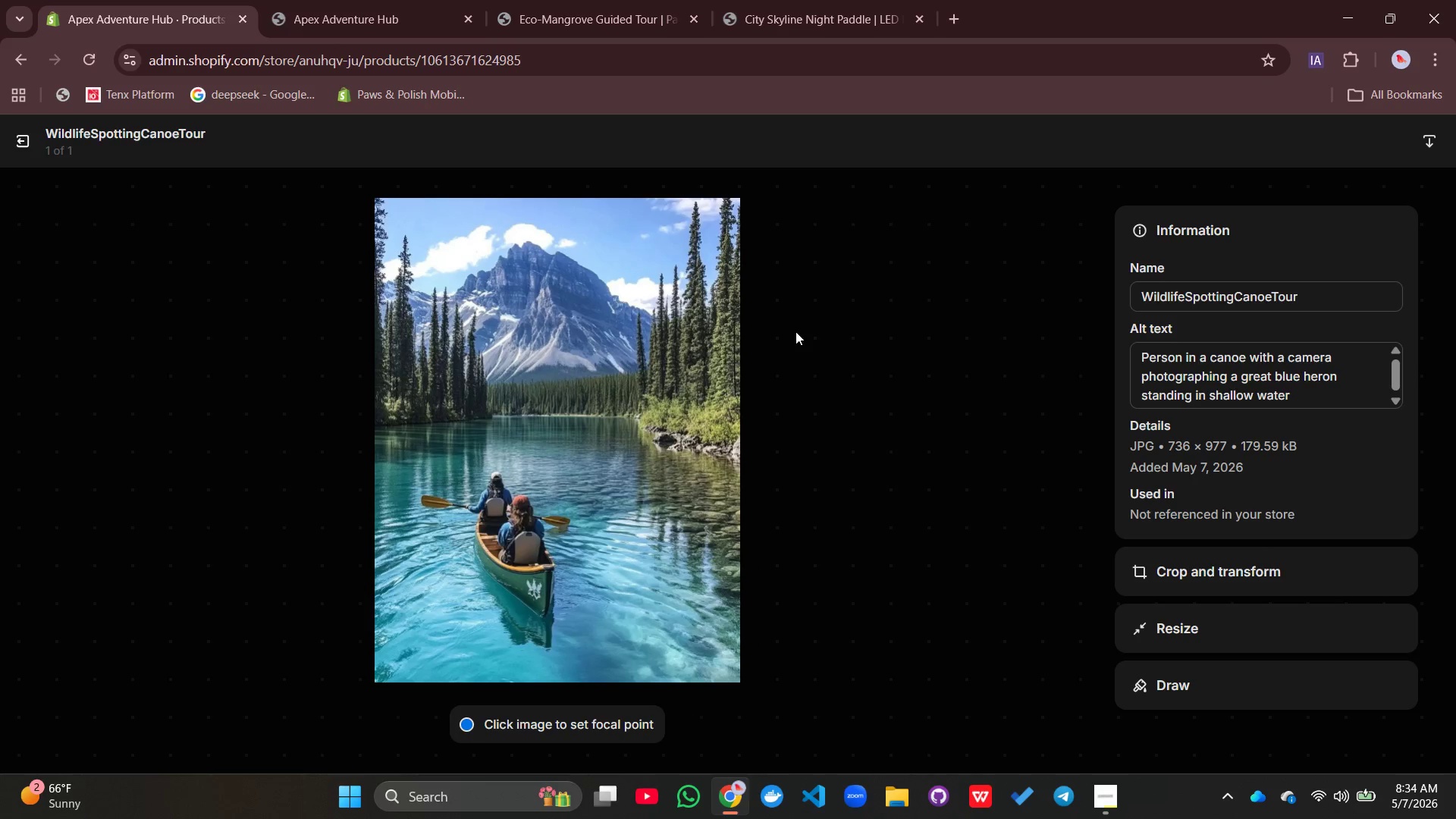 
left_click([27, 130])
 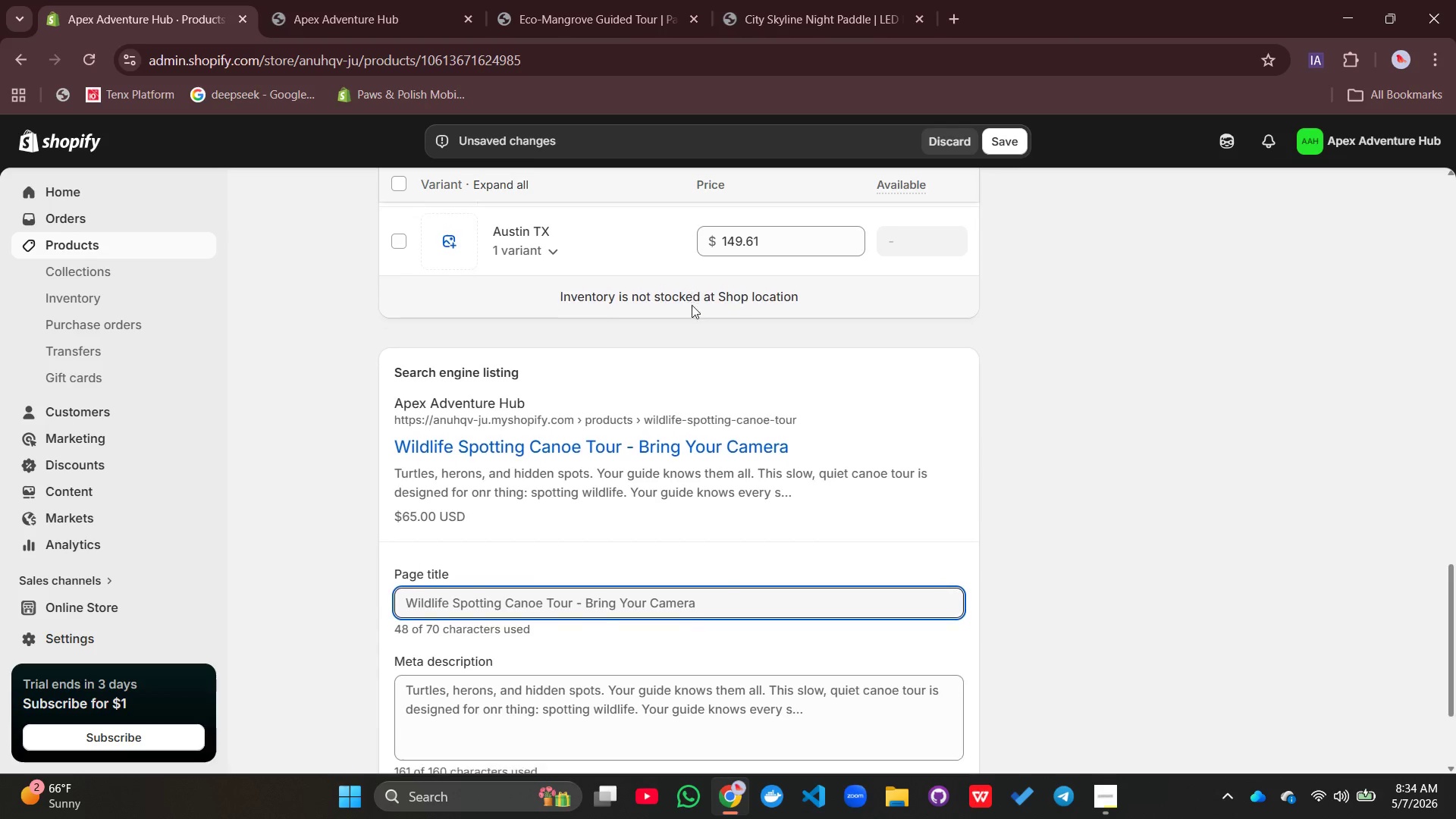 
left_click([730, 422])
 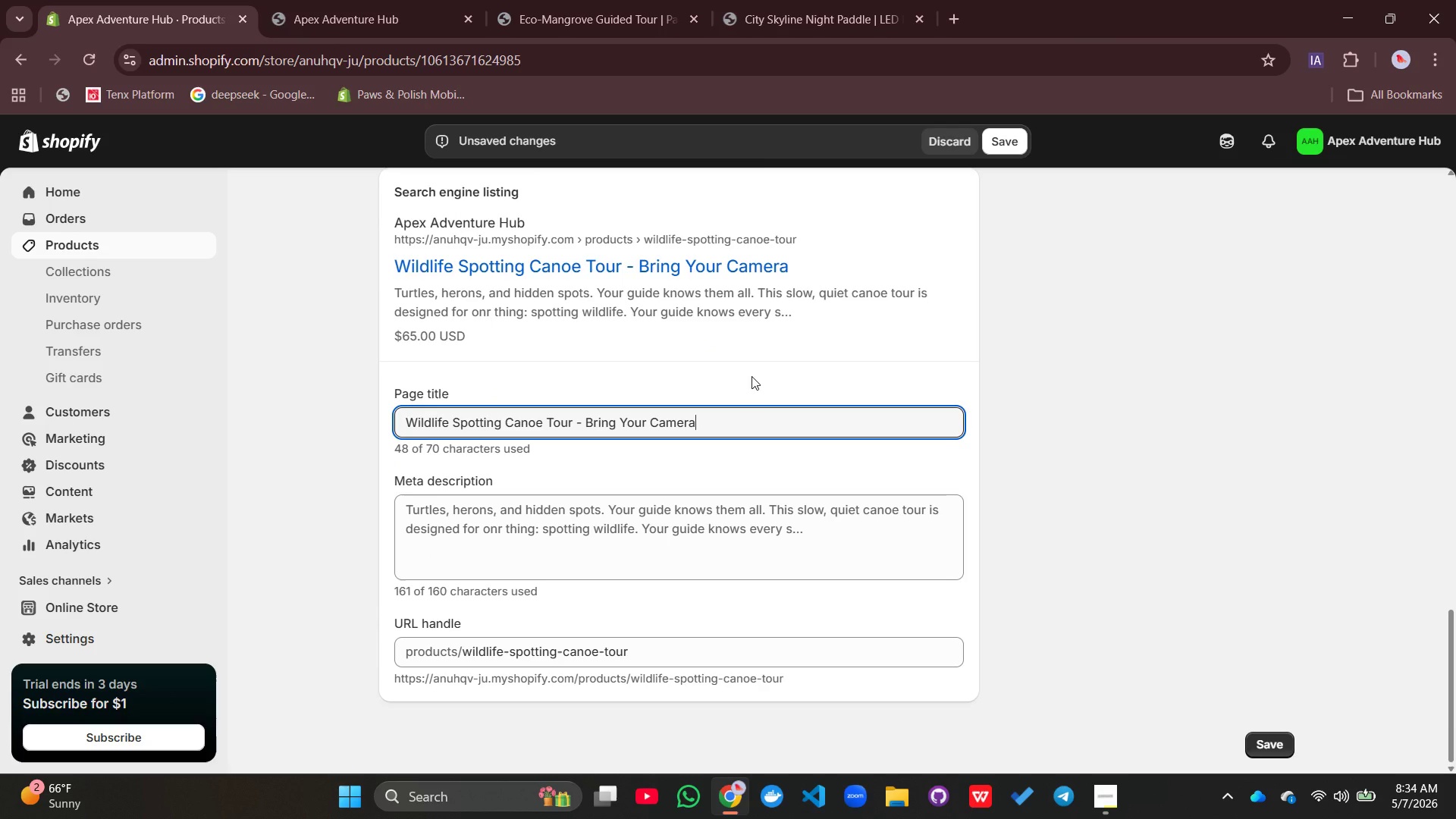 
wait(7.25)
 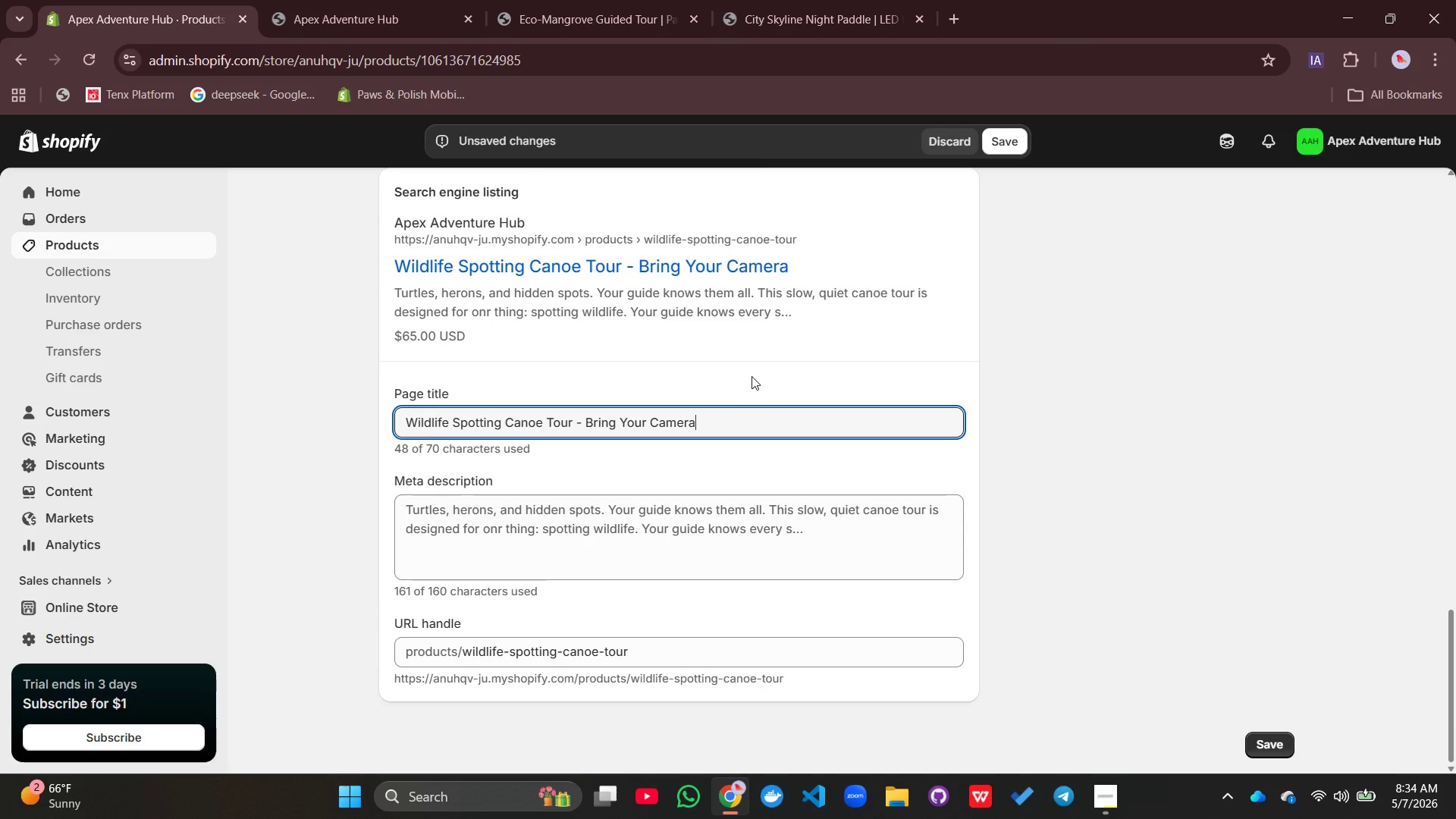 
left_click_drag(start_coordinate=[726, 405], to_coordinate=[699, 433])
 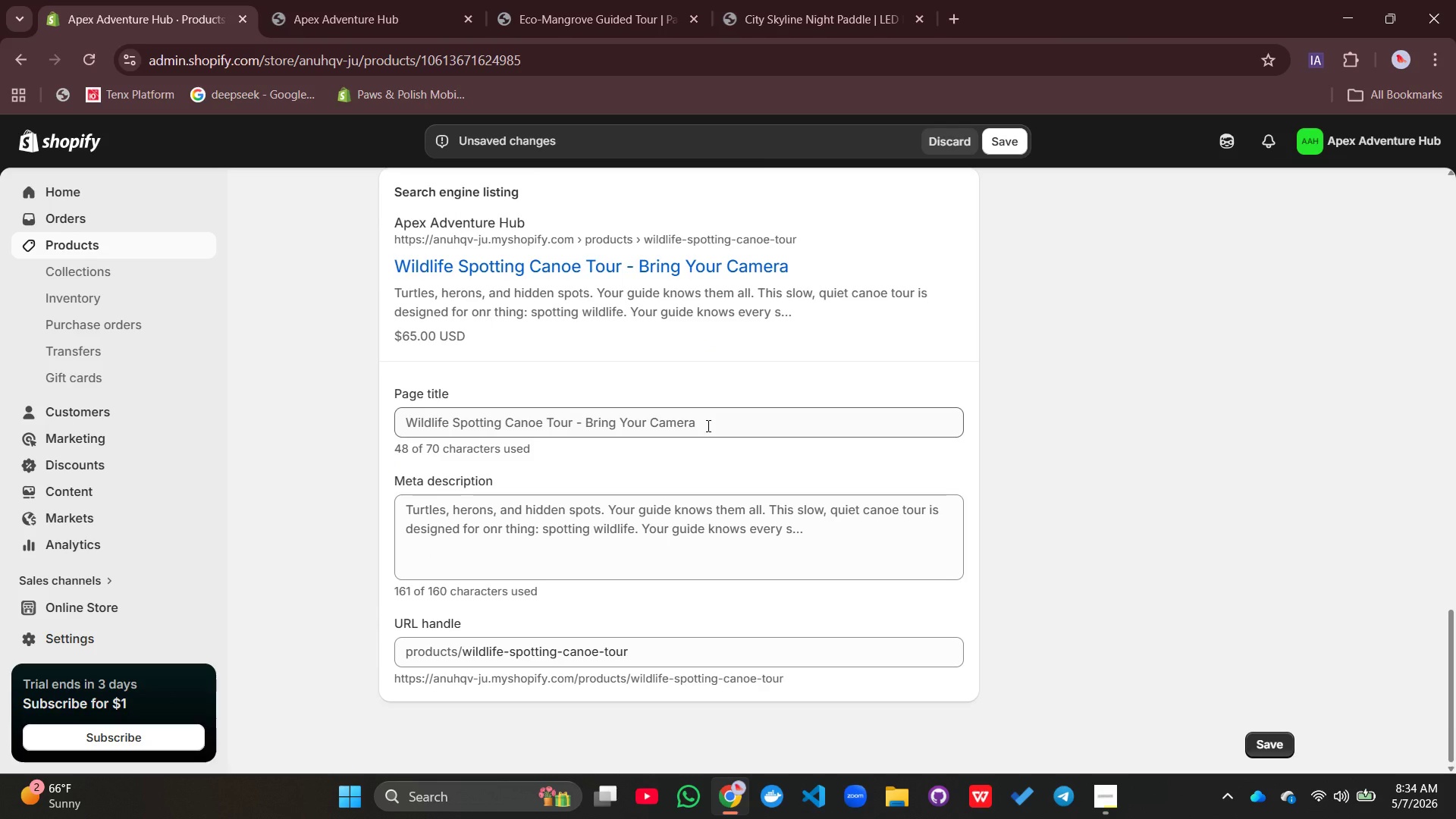 
left_click_drag(start_coordinate=[707, 425], to_coordinate=[576, 426])
 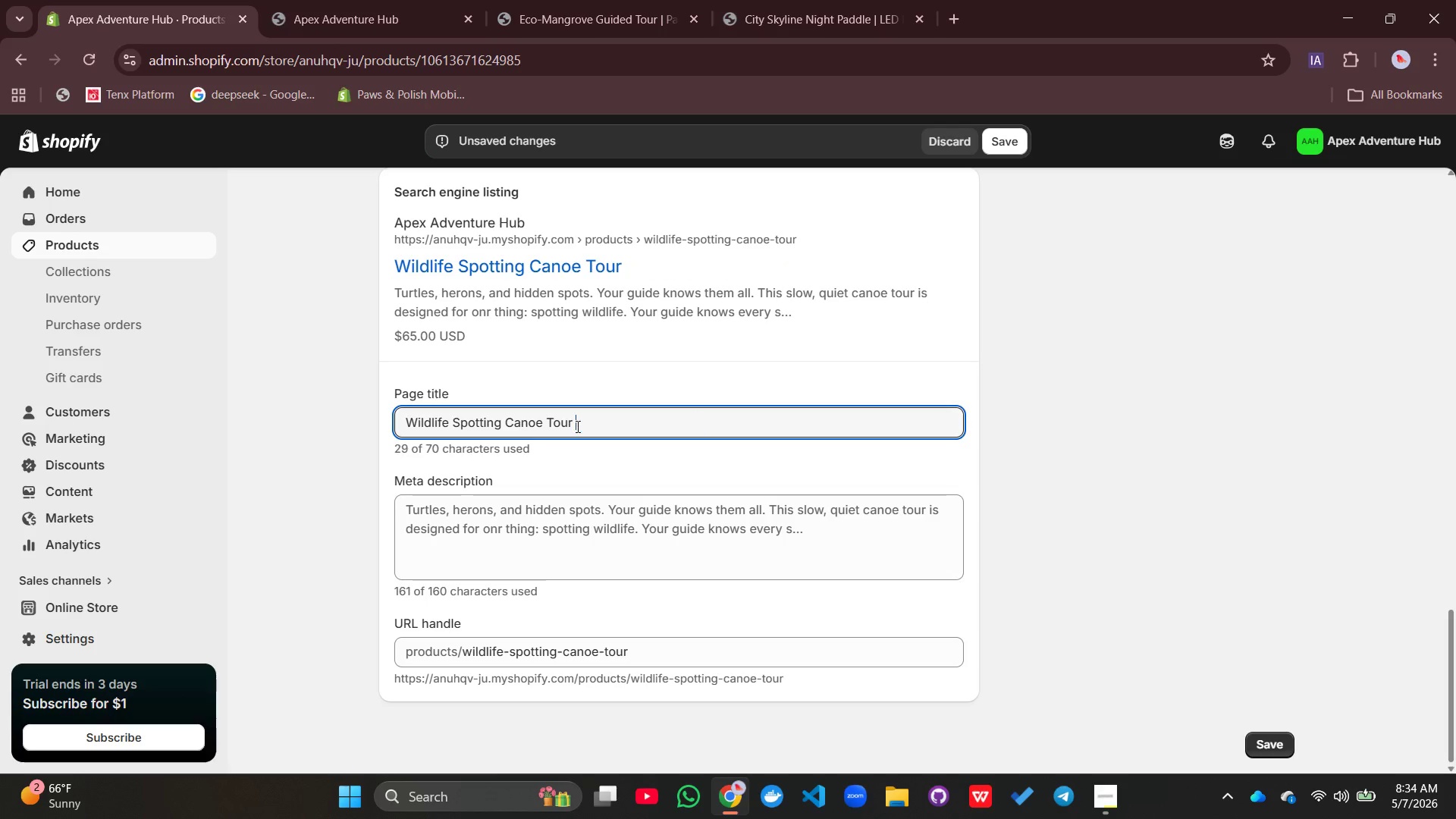 
key(Backspace)
type(| Spot Turtles & Herons)
 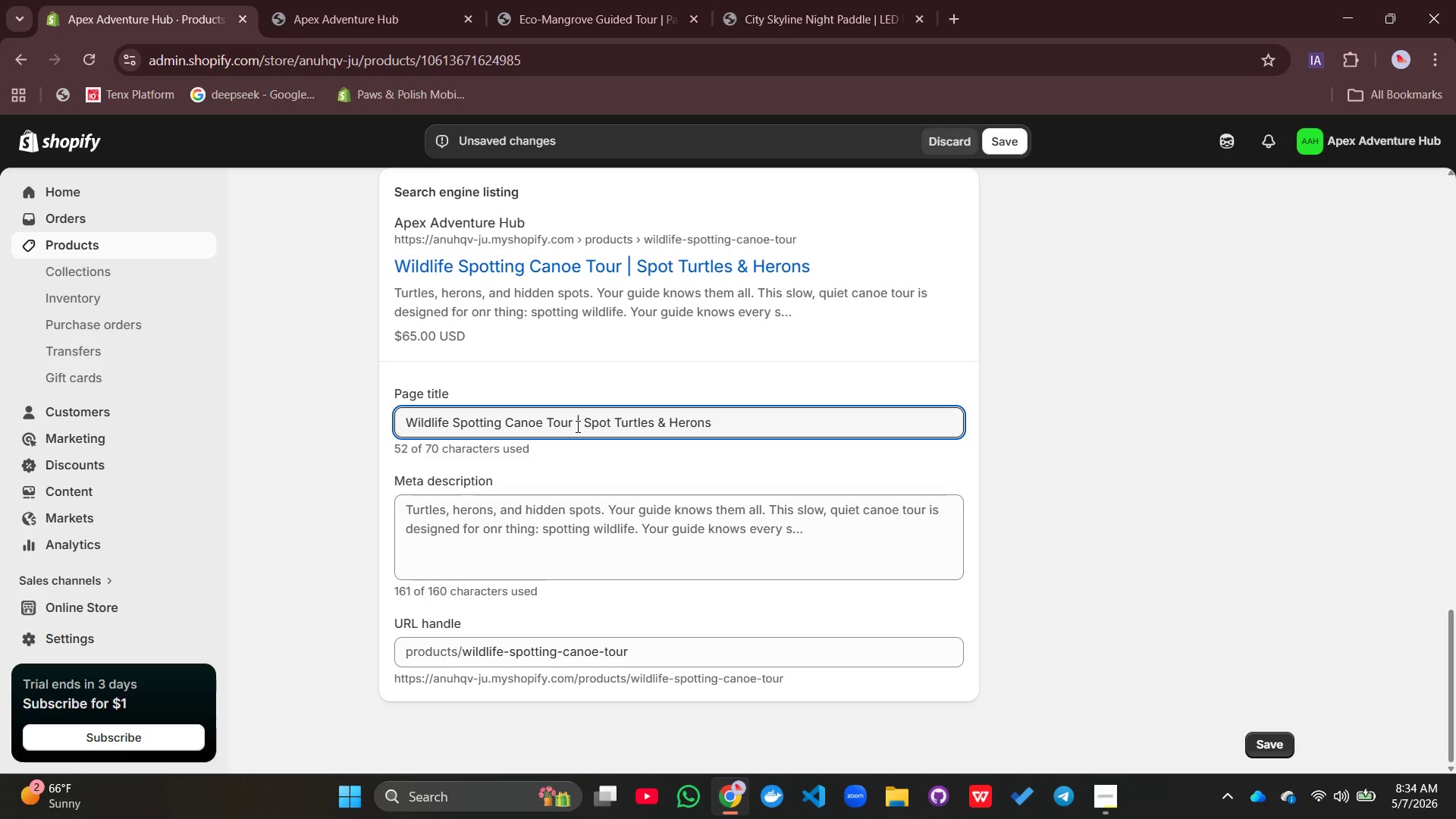 
left_click([507, 520])
 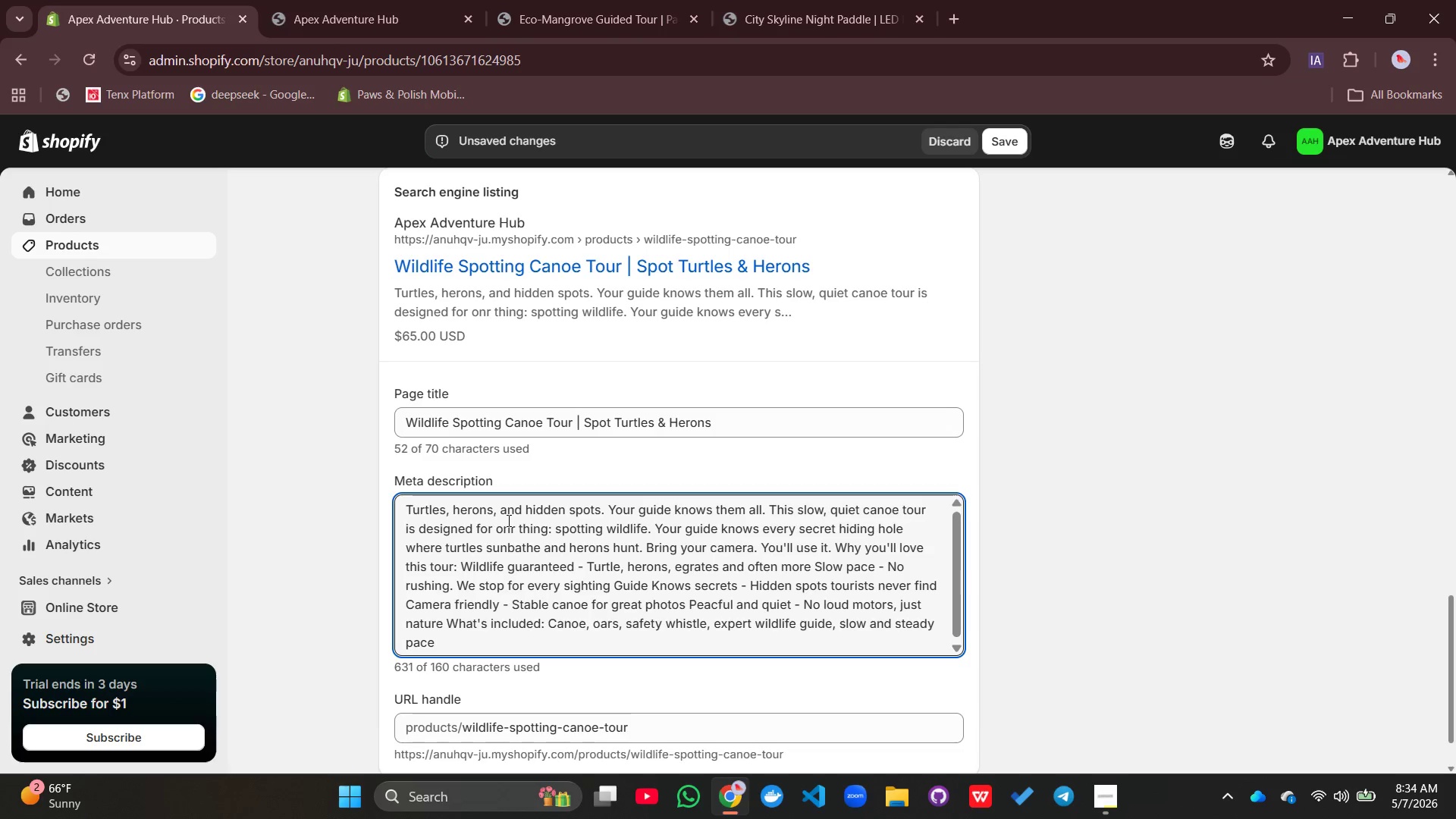 
key(Control+A)
 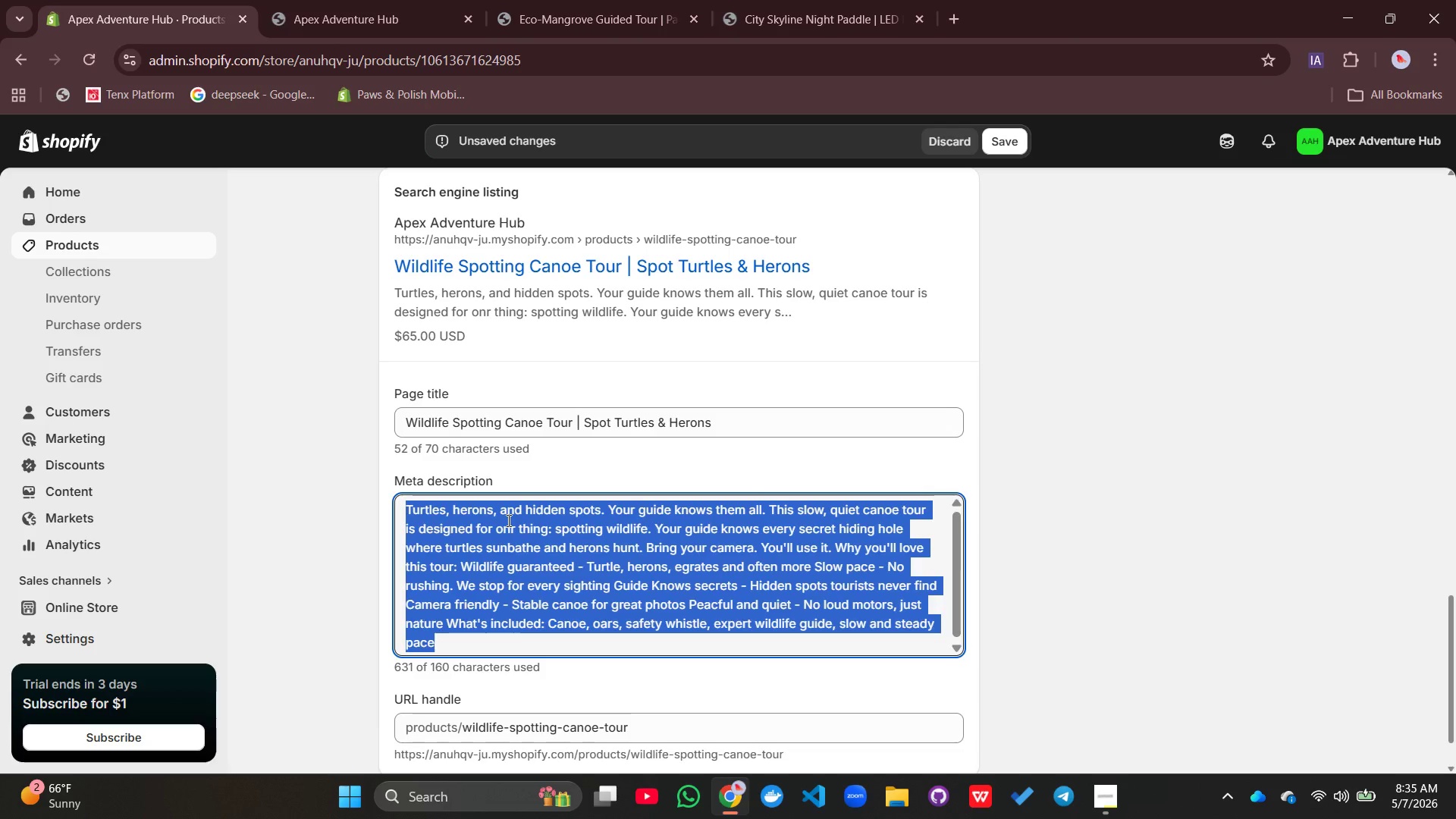 
key(Backspace)
type(Bring your camera ! Guide knows all  the hiding spogts)
key(Backspace)
key(Backspace)
key(Backspace)
type(s)
key(Backspace)
type(ts. Slow pace. See rut)
key(Backspace)
key(Backspace)
key(Backspace)
 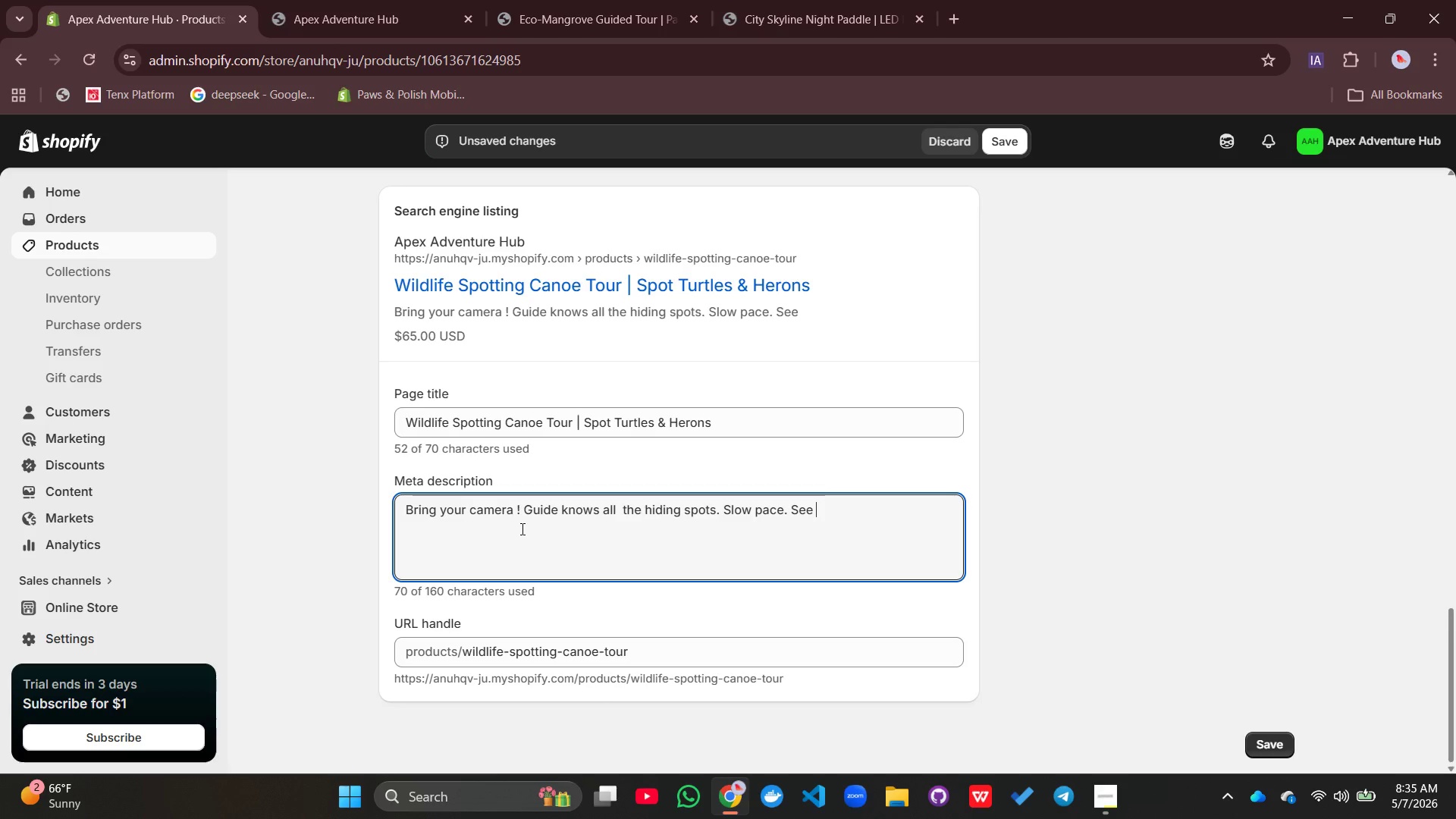 
 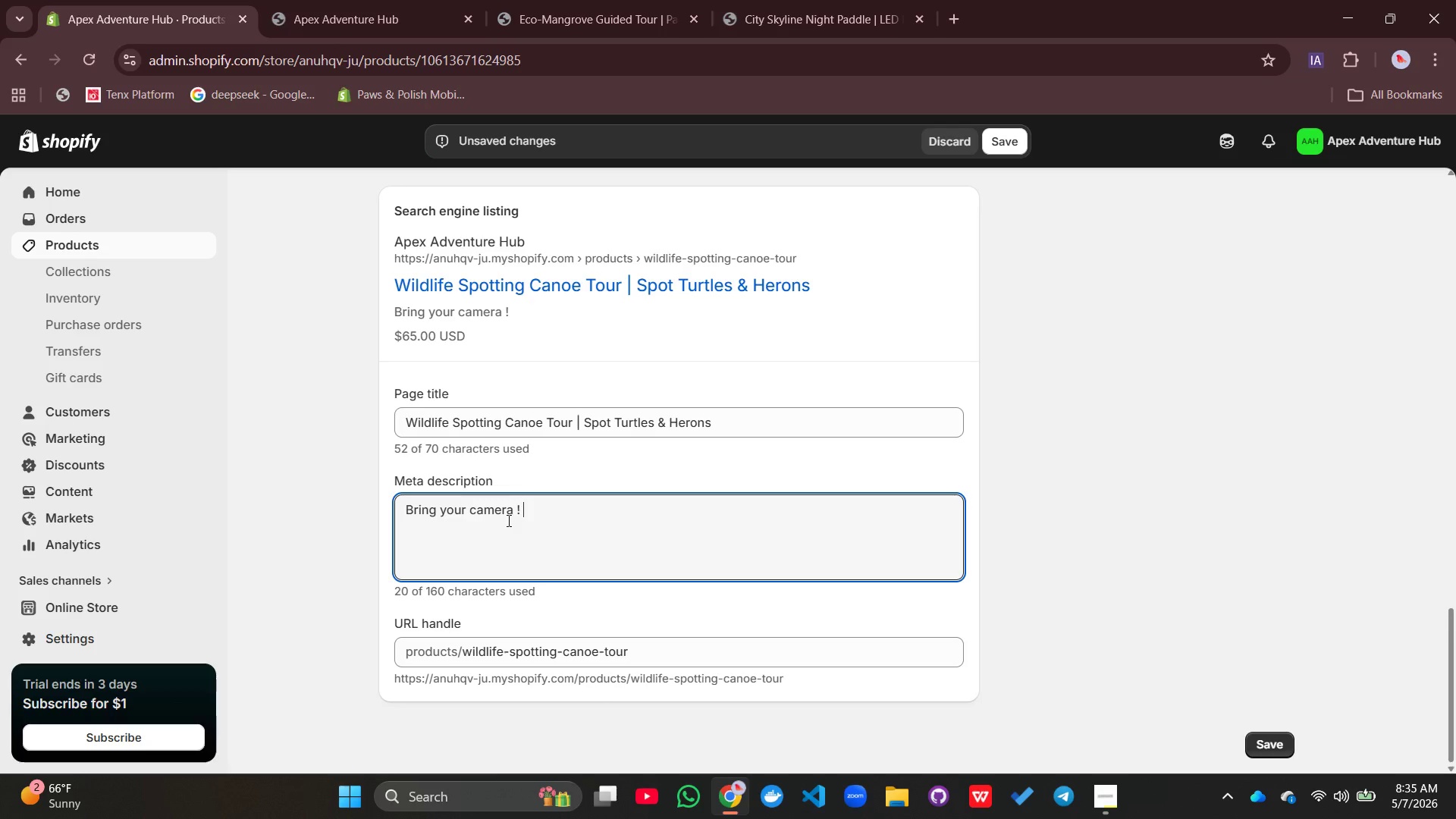 
hold_key(key=ControlLeft, duration=0.61)
 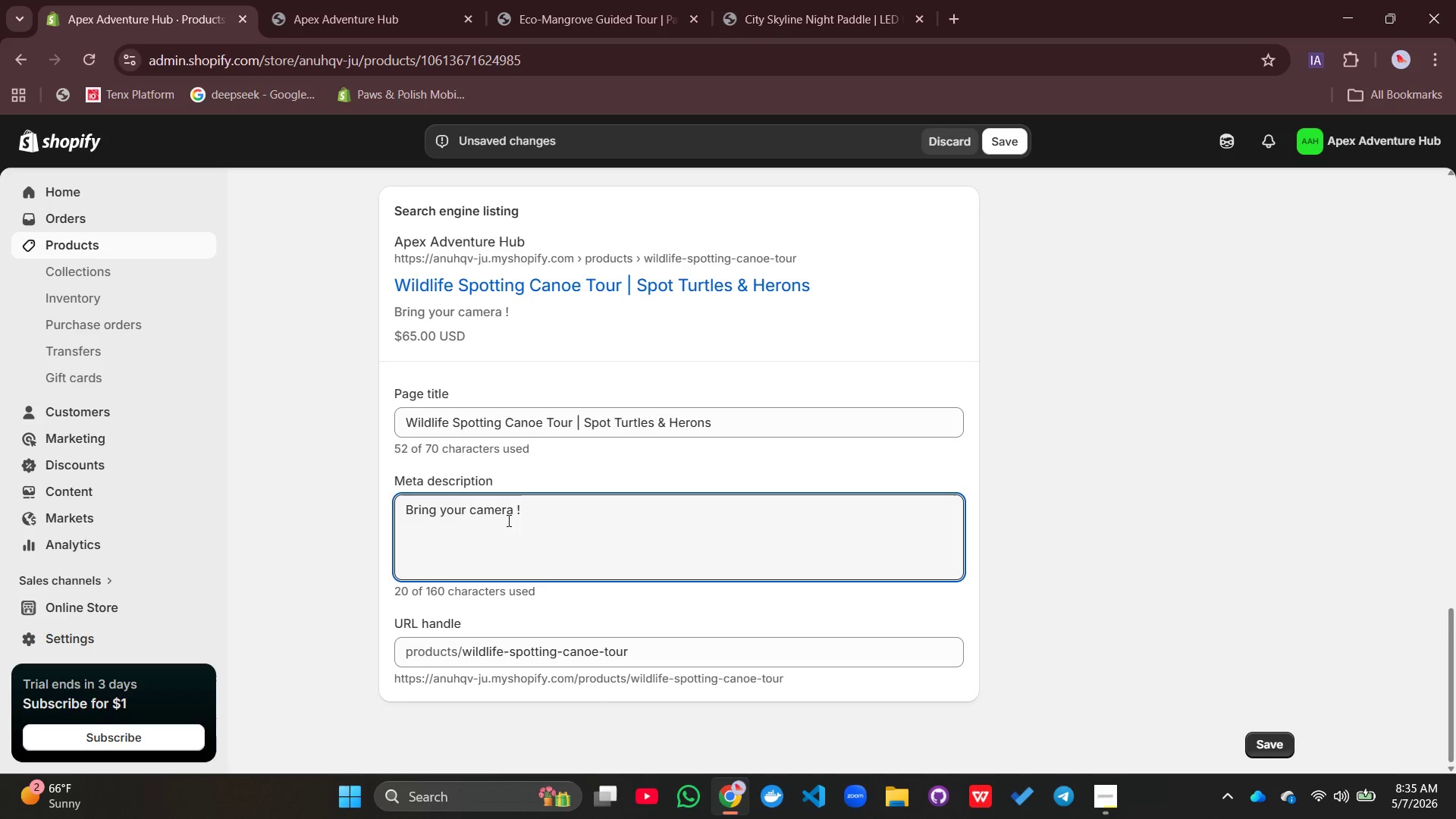 
type(turtles, herons, and more. Perfect for natural lovers. Book your wildlife tour.)
 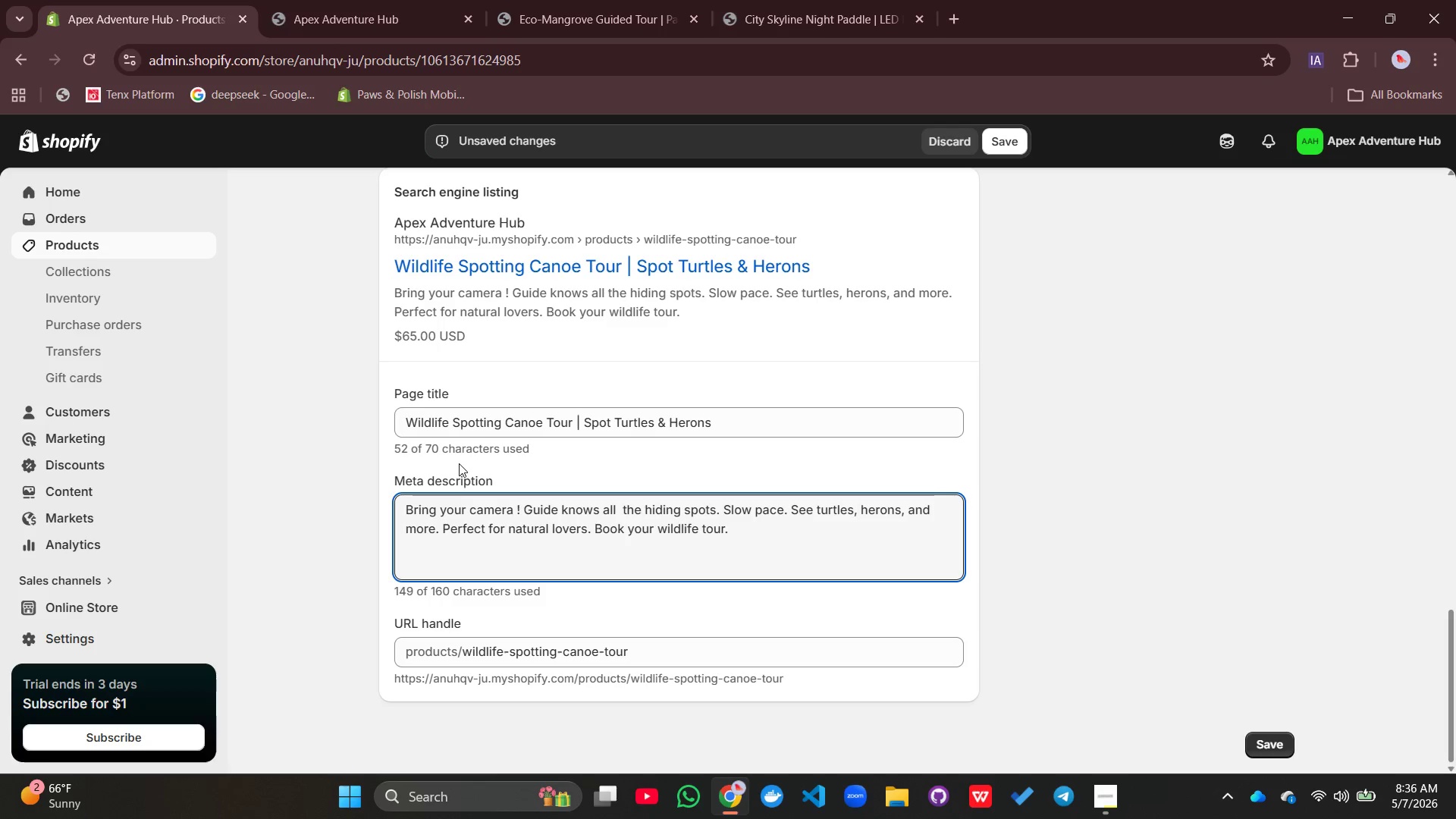 
wait(11.27)
 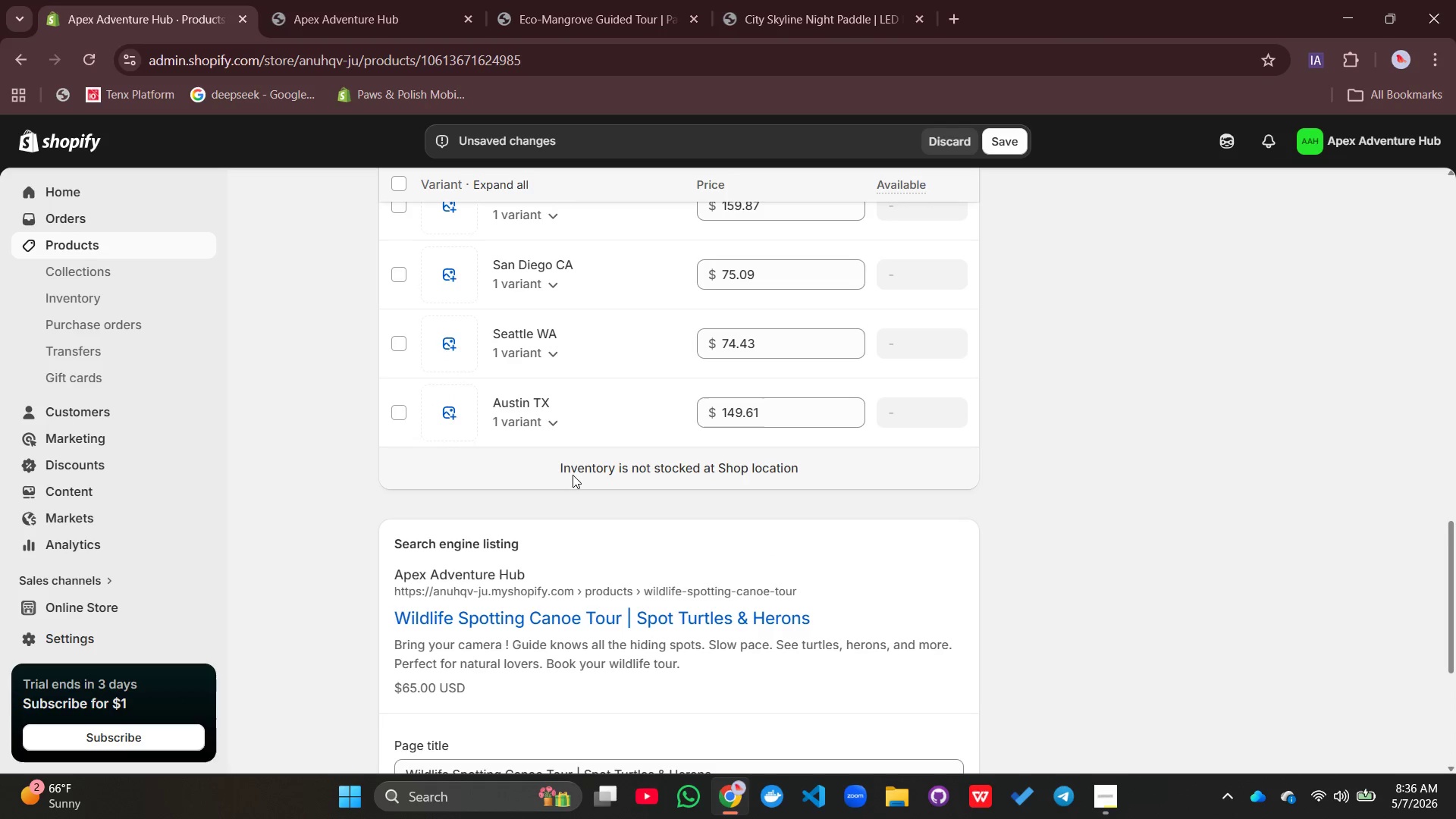 
left_click_drag(start_coordinate=[576, 485], to_coordinate=[628, 508])
 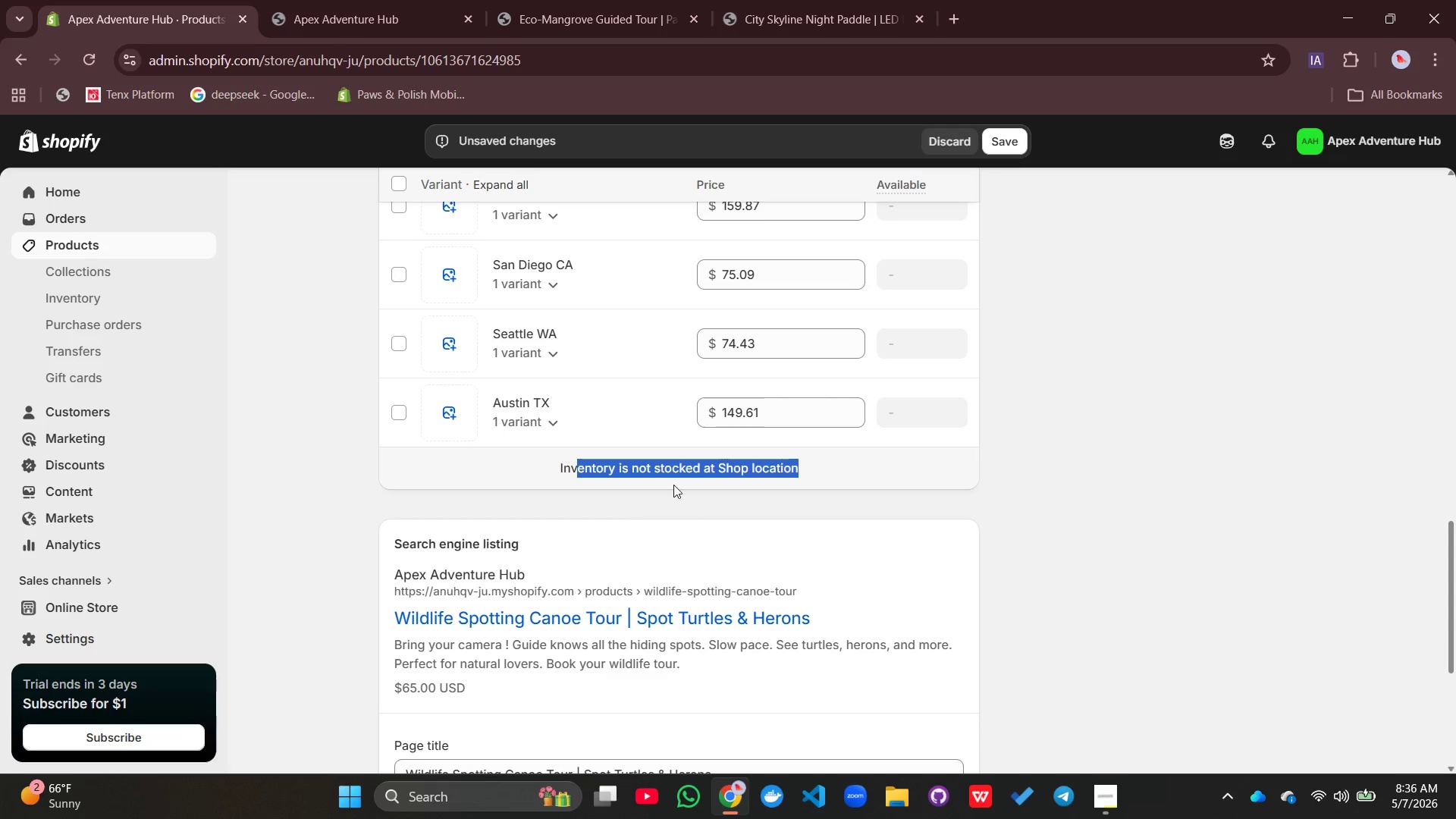 
left_click([1093, 463])
 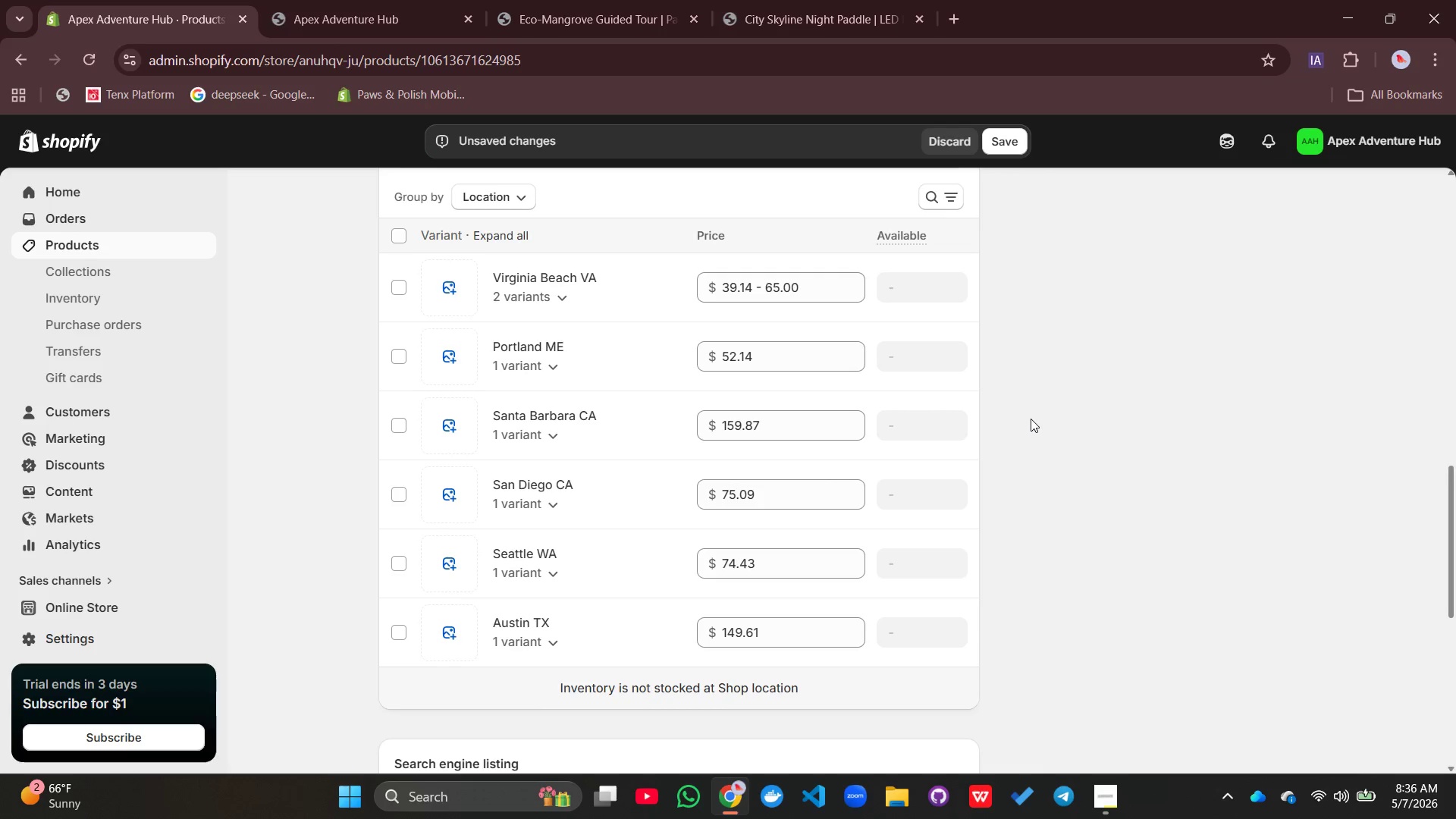 
wait(10.42)
 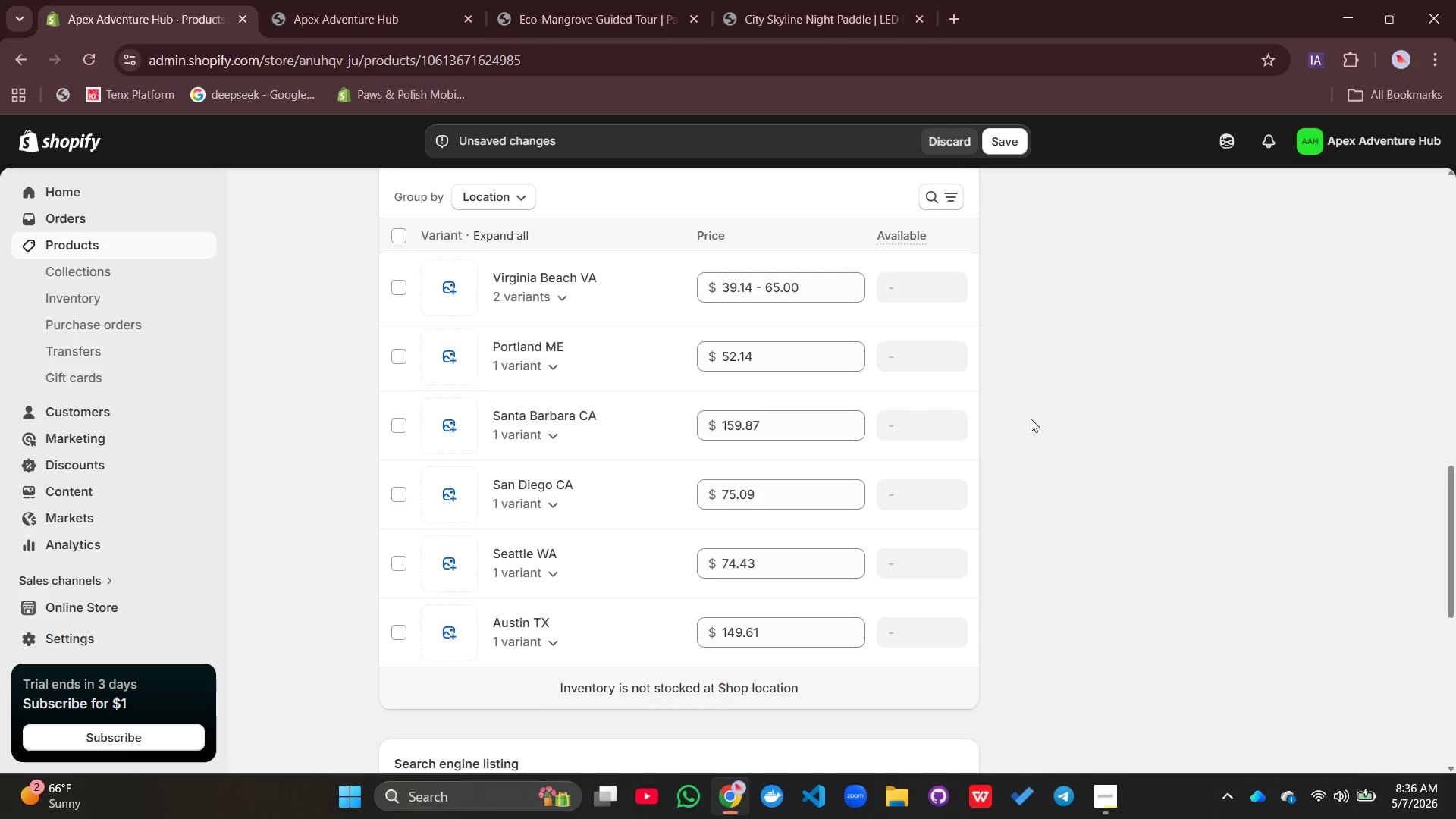 
hold_key(key=ControlLeft, duration=1.42)
 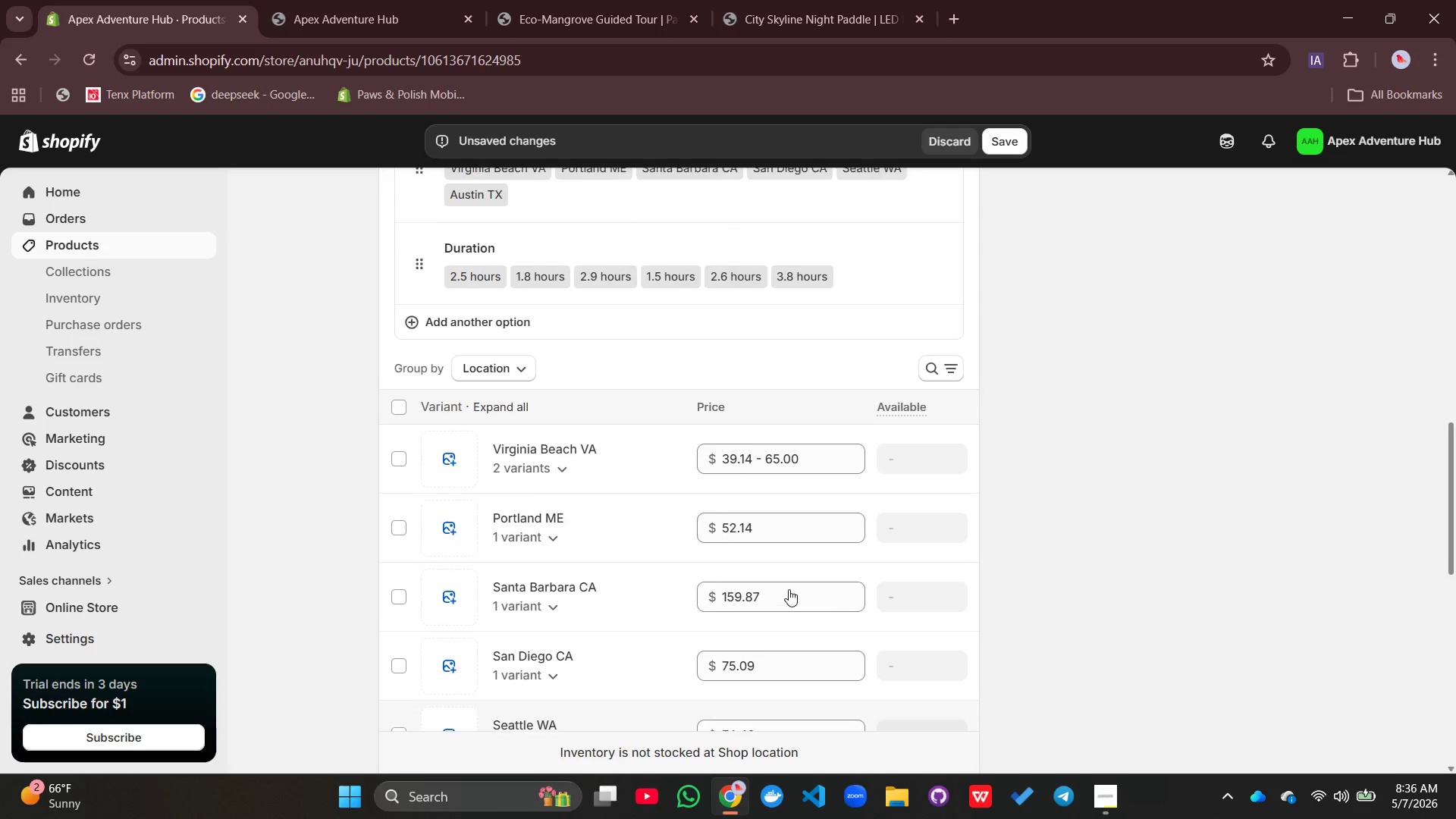 
mouse_move([843, 545])
 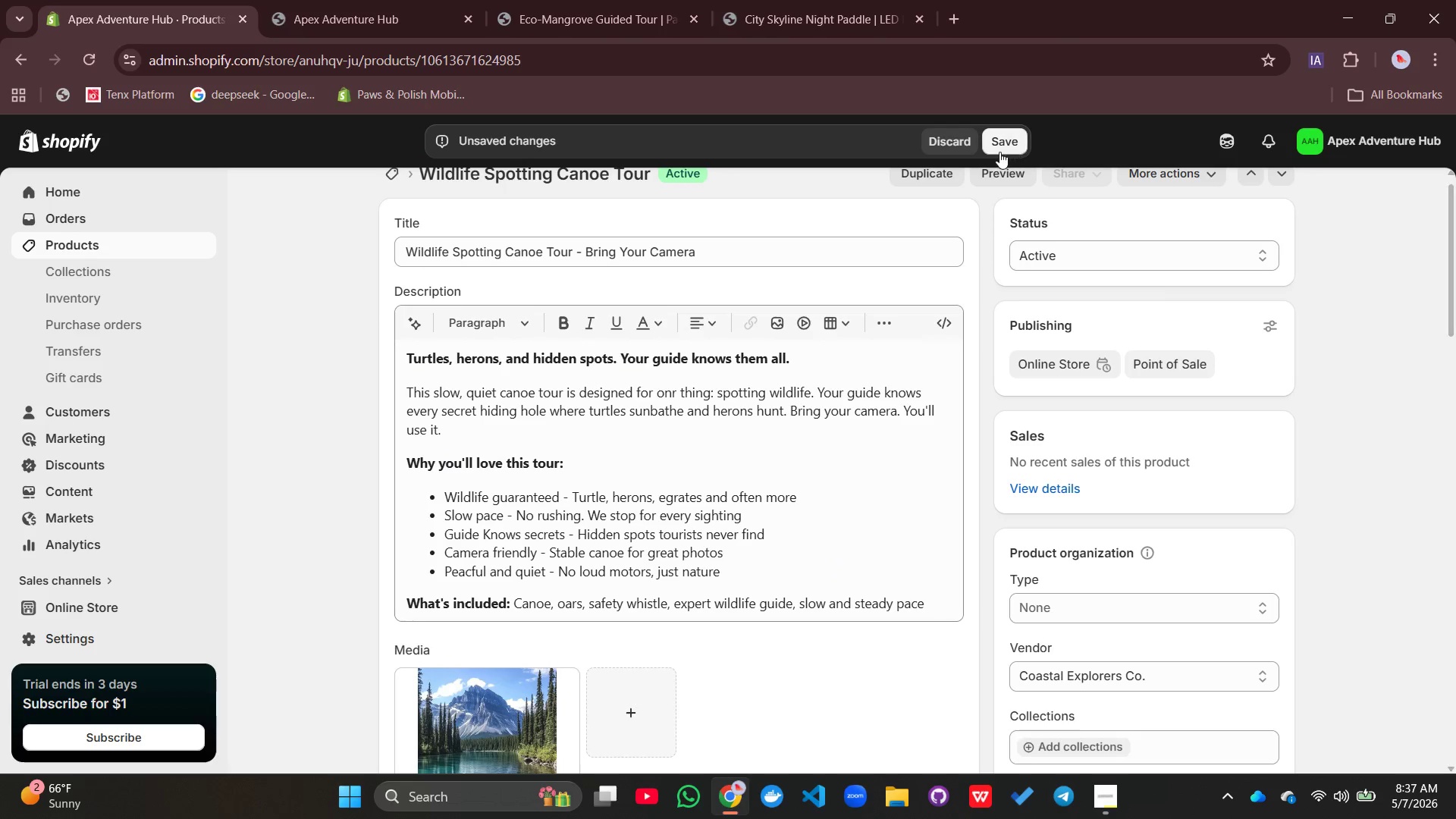 
left_click([999, 152])
 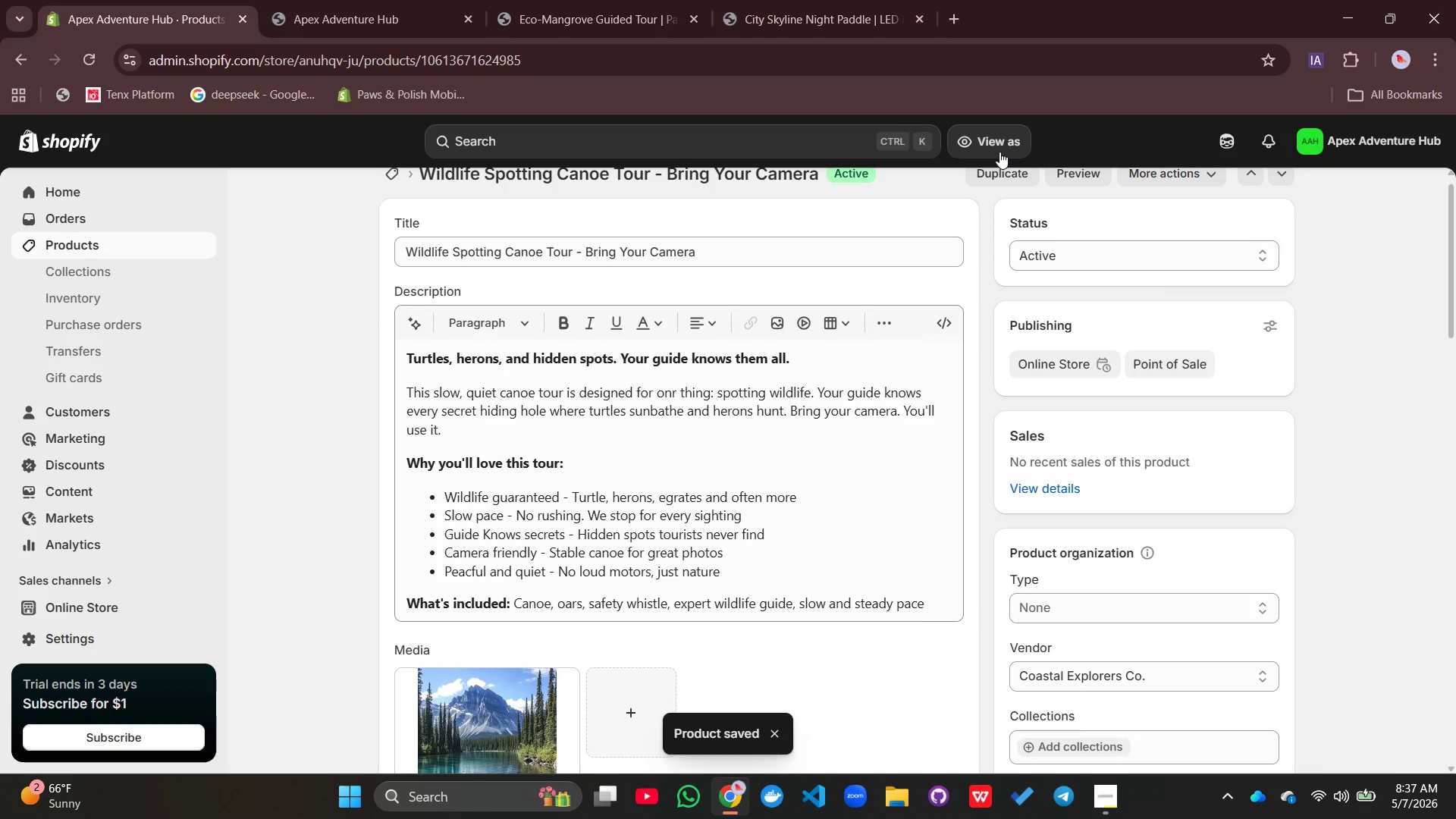 
wait(10.97)
 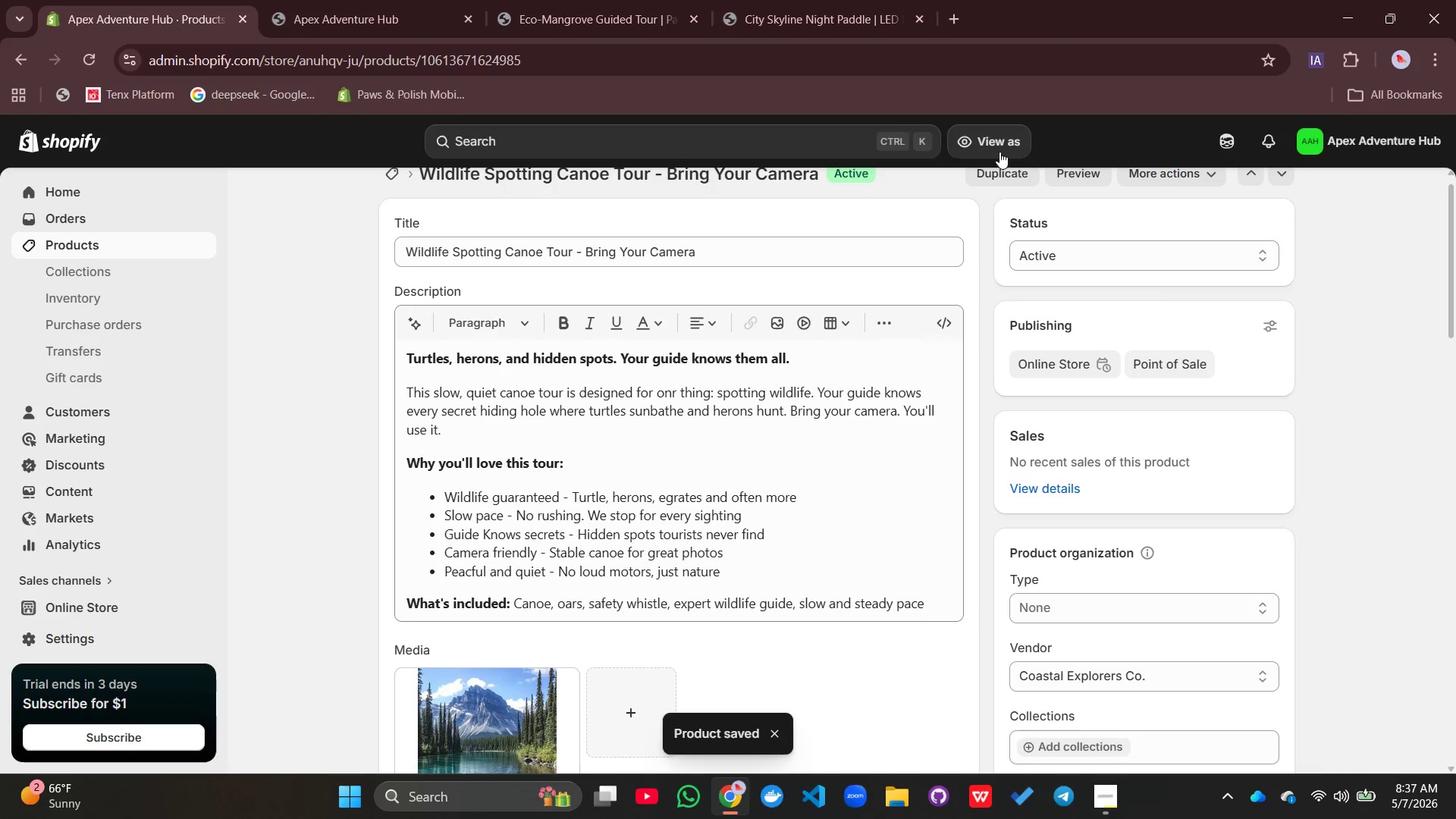 
left_click([1067, 196])
 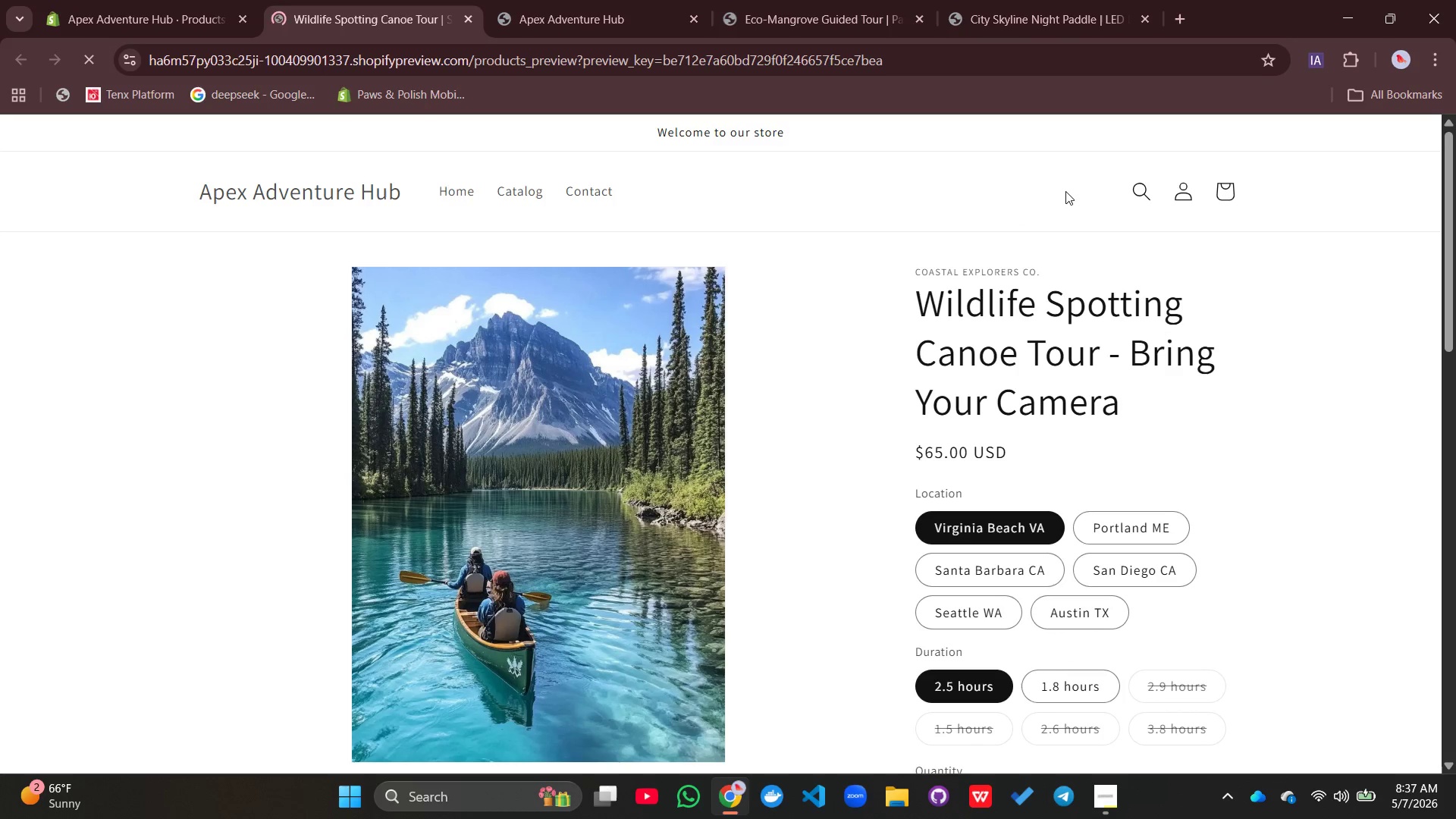 
wait(9.03)
 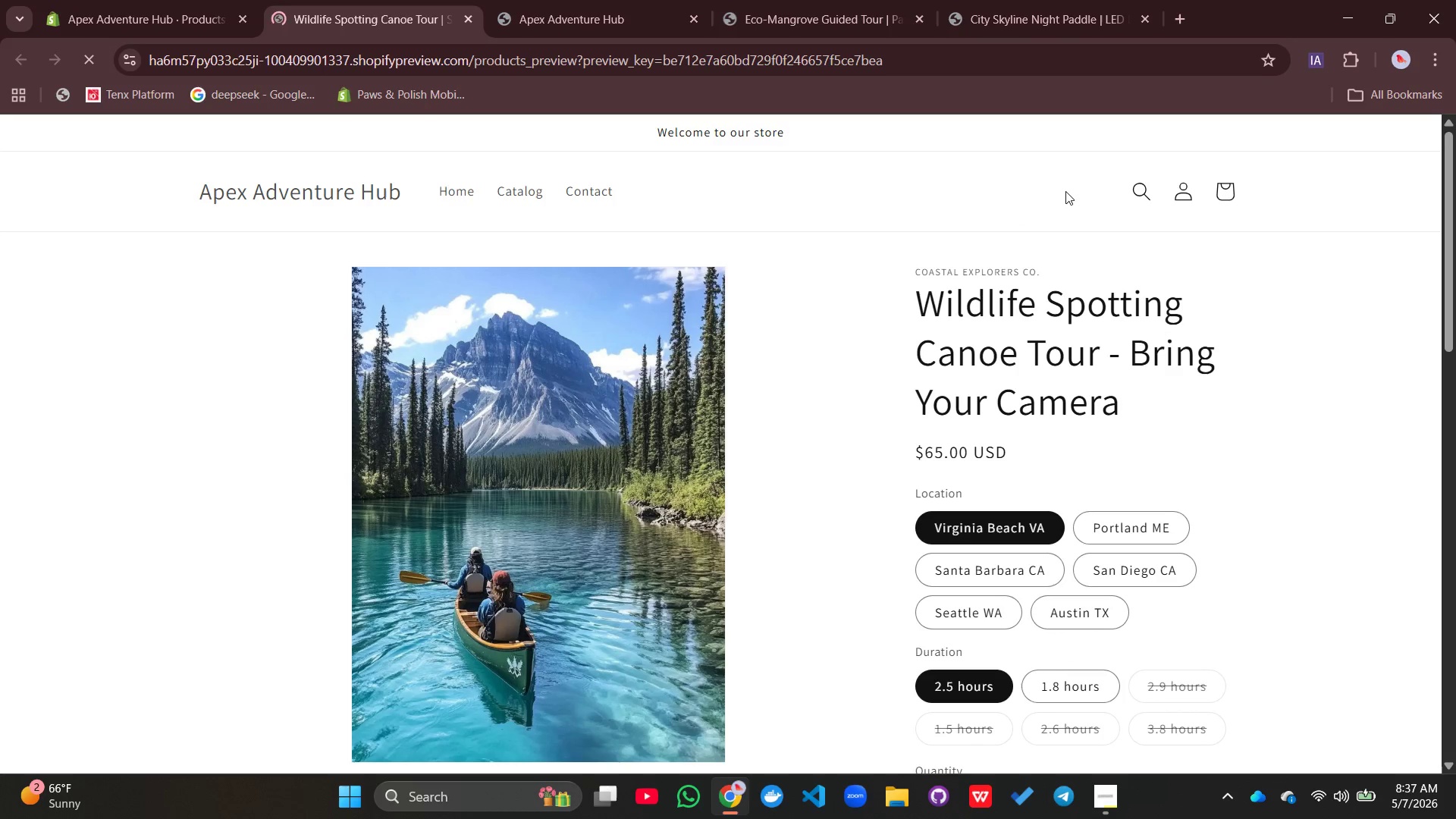 
left_click([142, 5])
 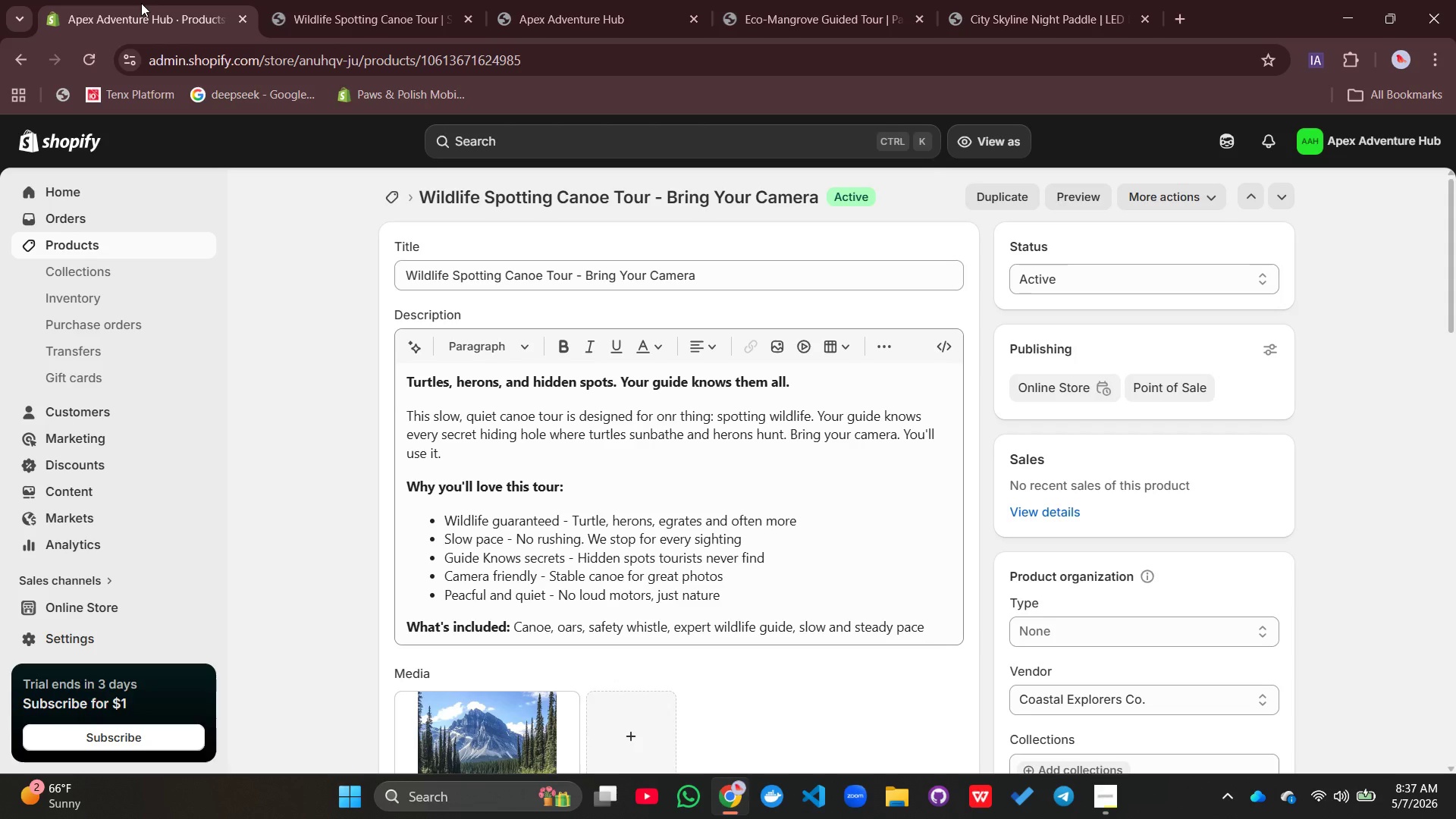 
wait(21.11)
 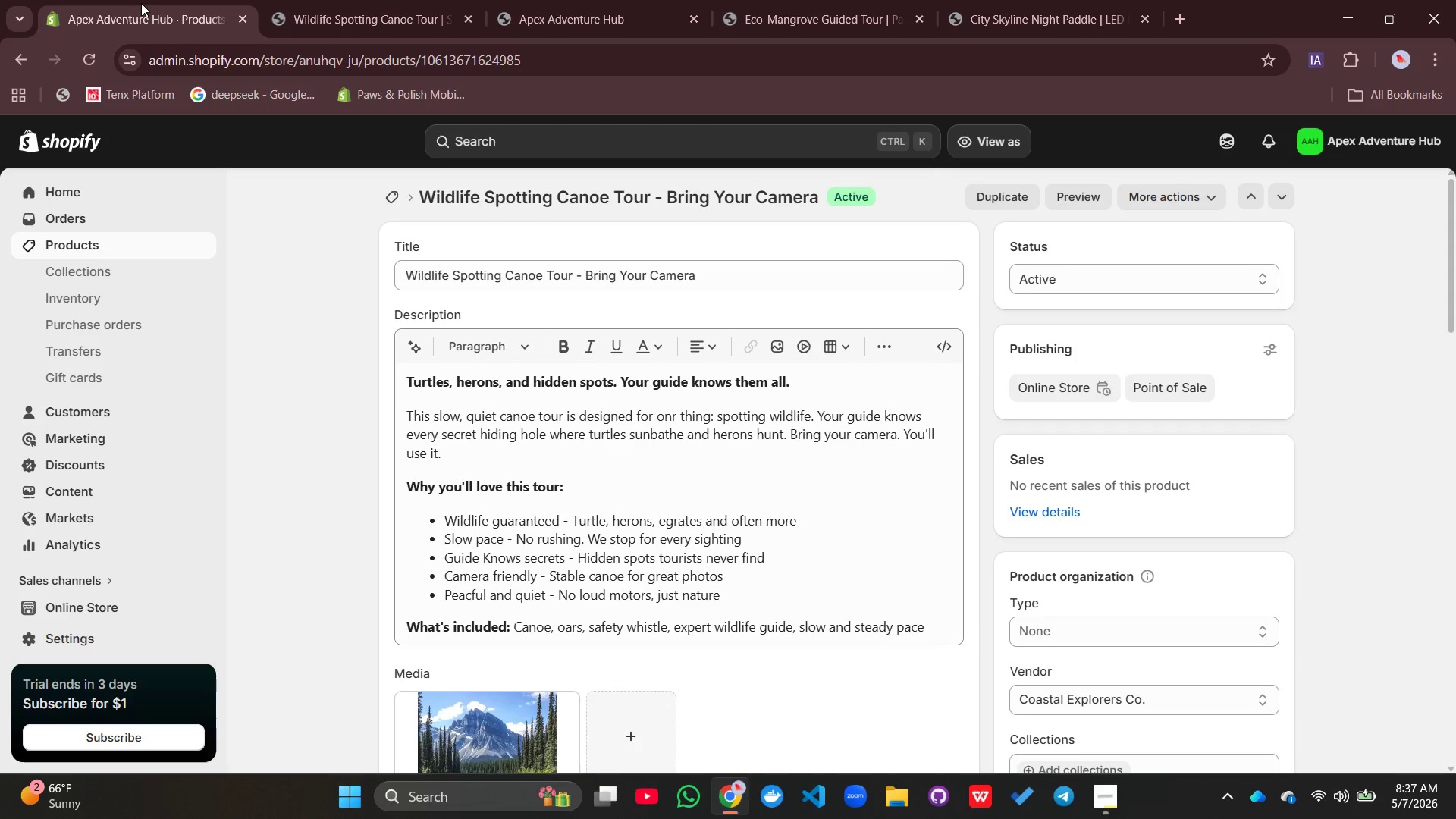 
left_click([118, 240])
 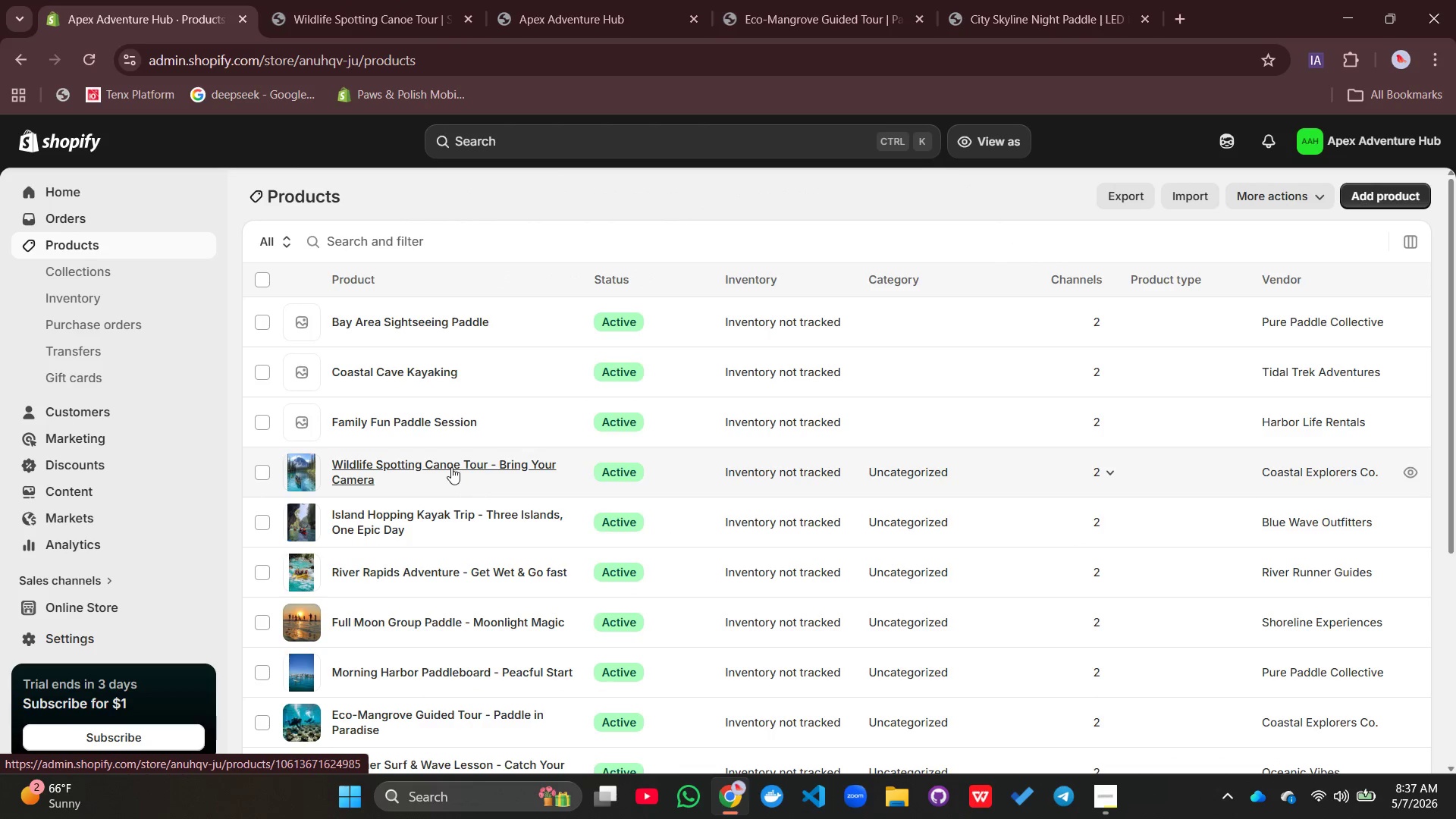 
left_click([423, 419])
 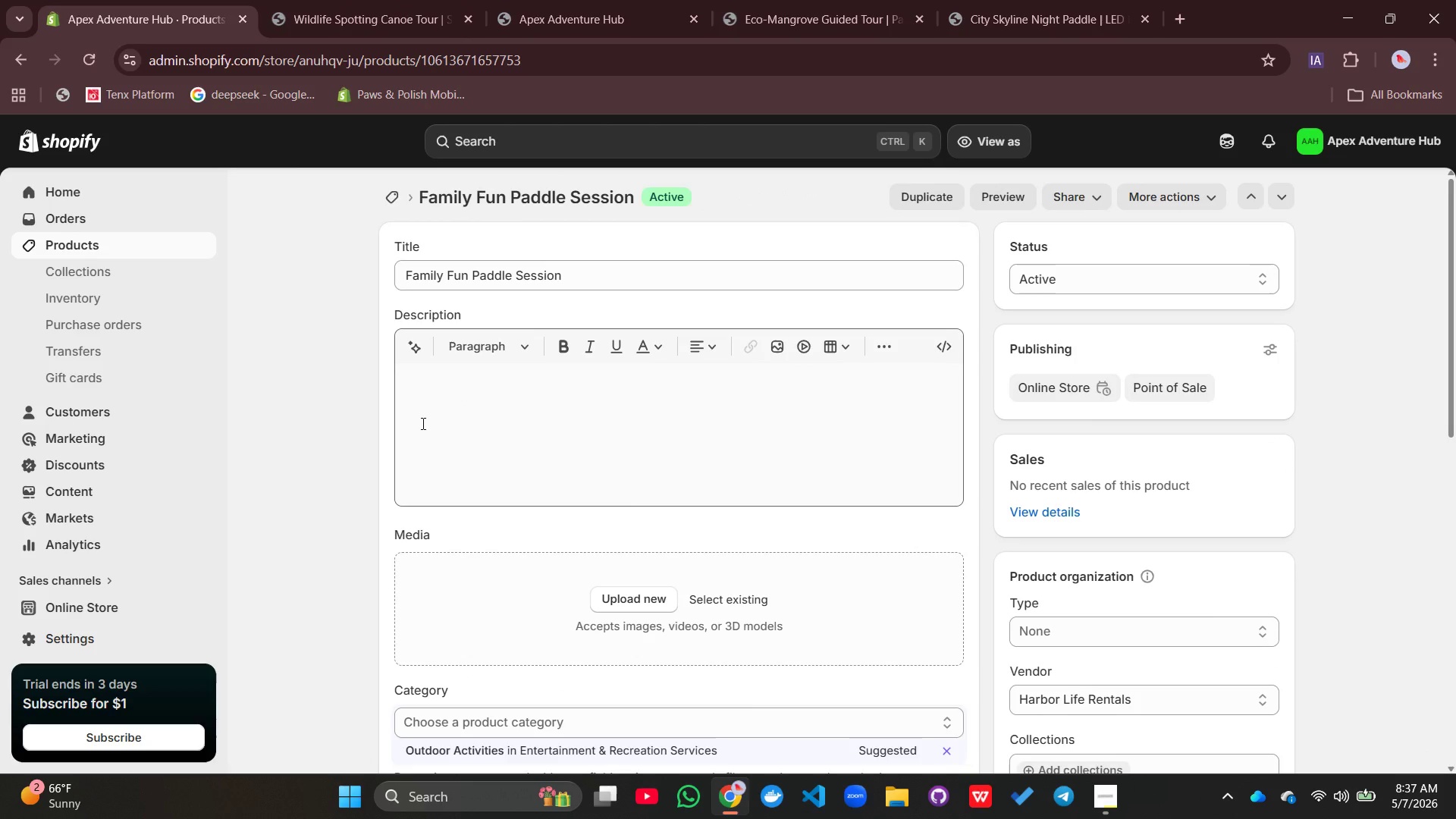 
wait(11.59)
 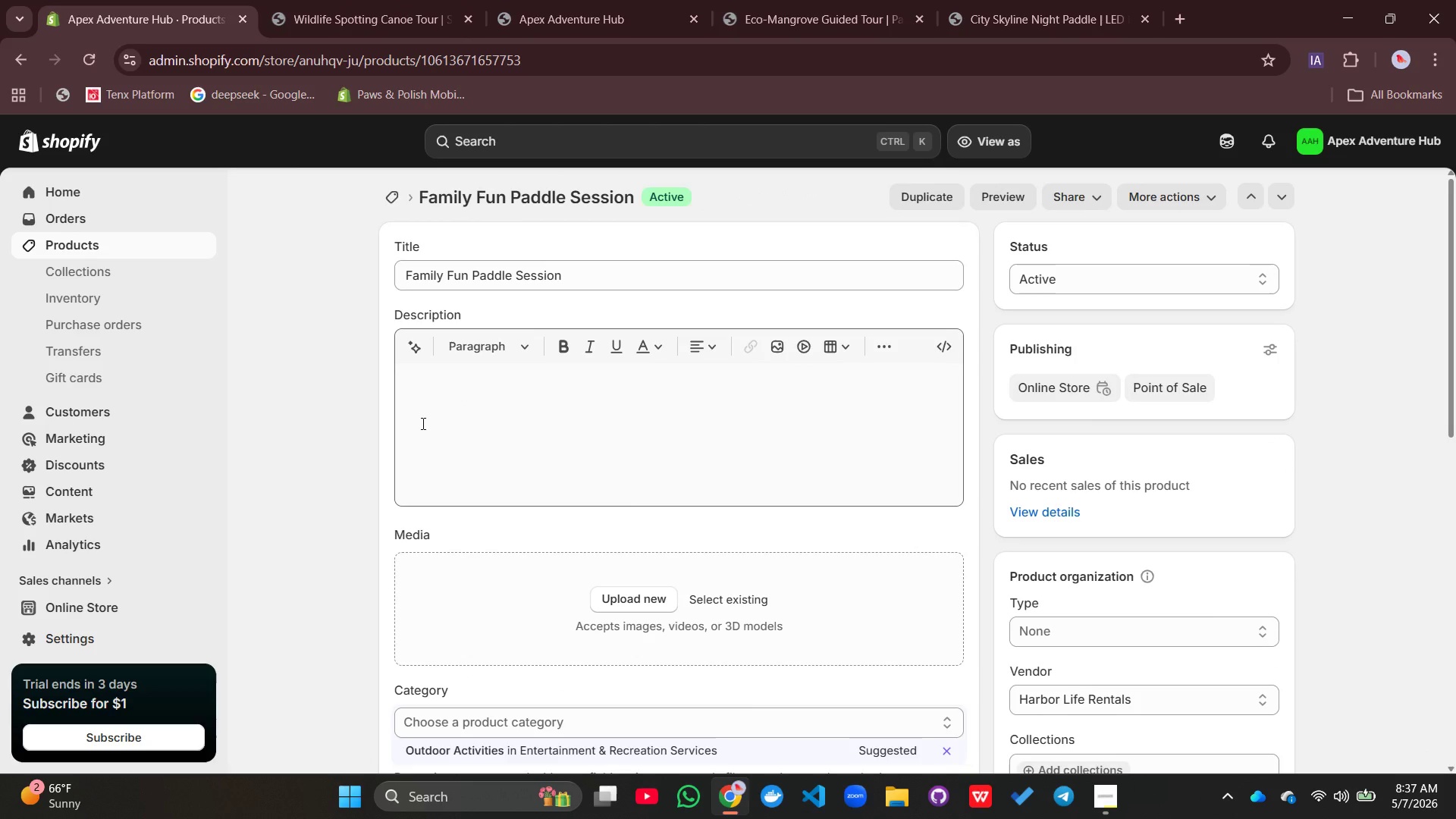 
left_click([637, 271])
 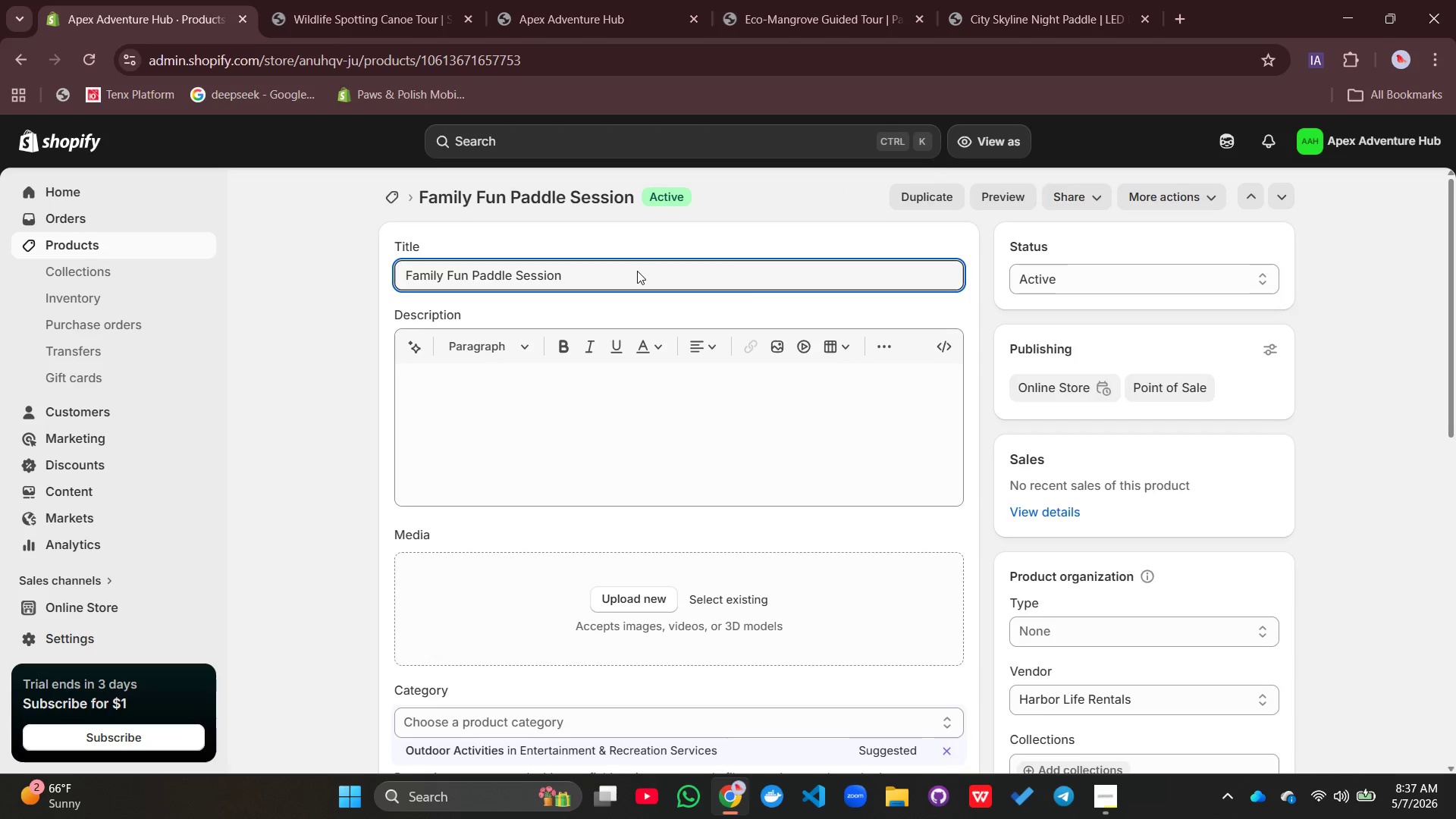 
key(Space)
 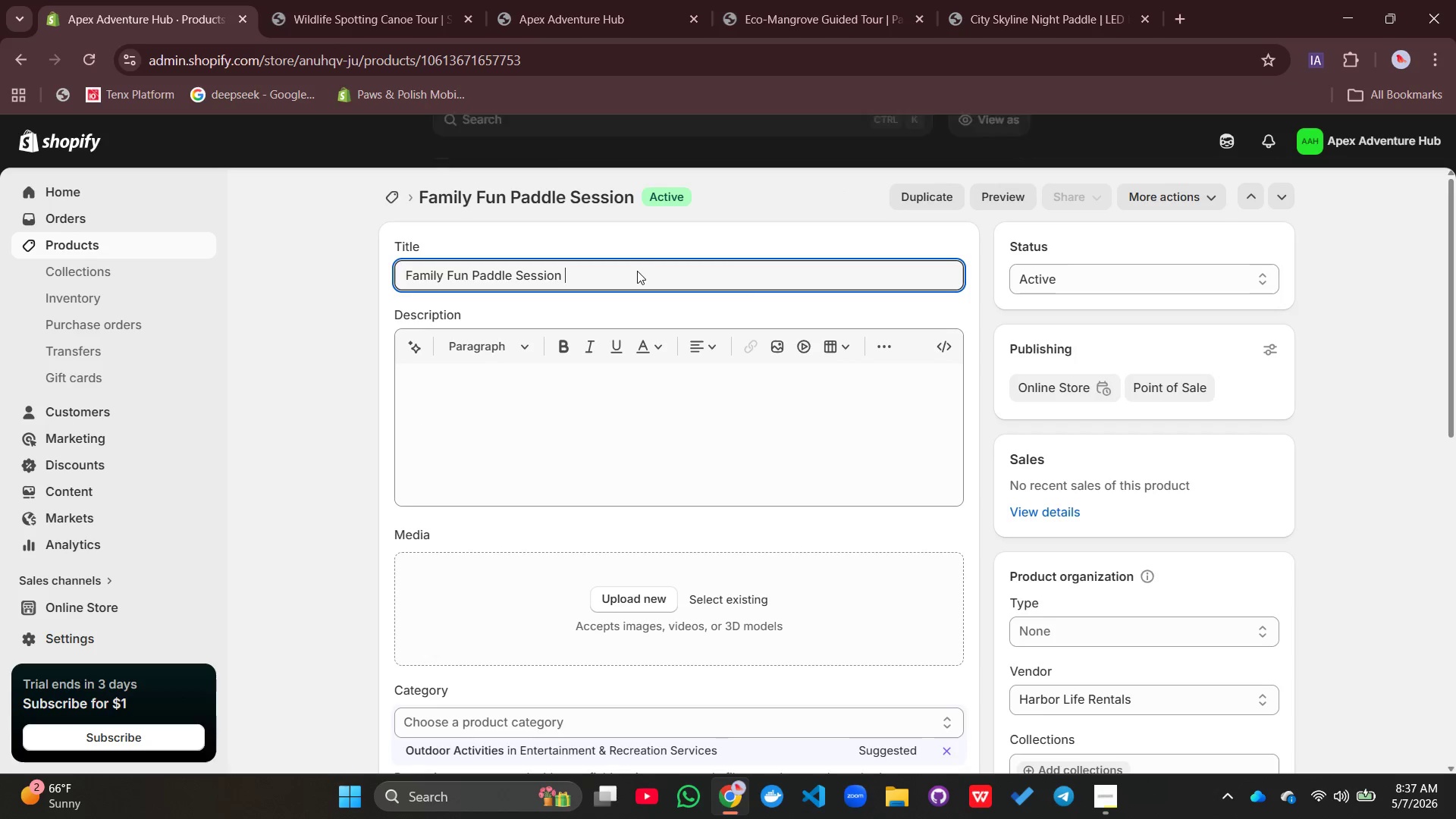 
key(P)
 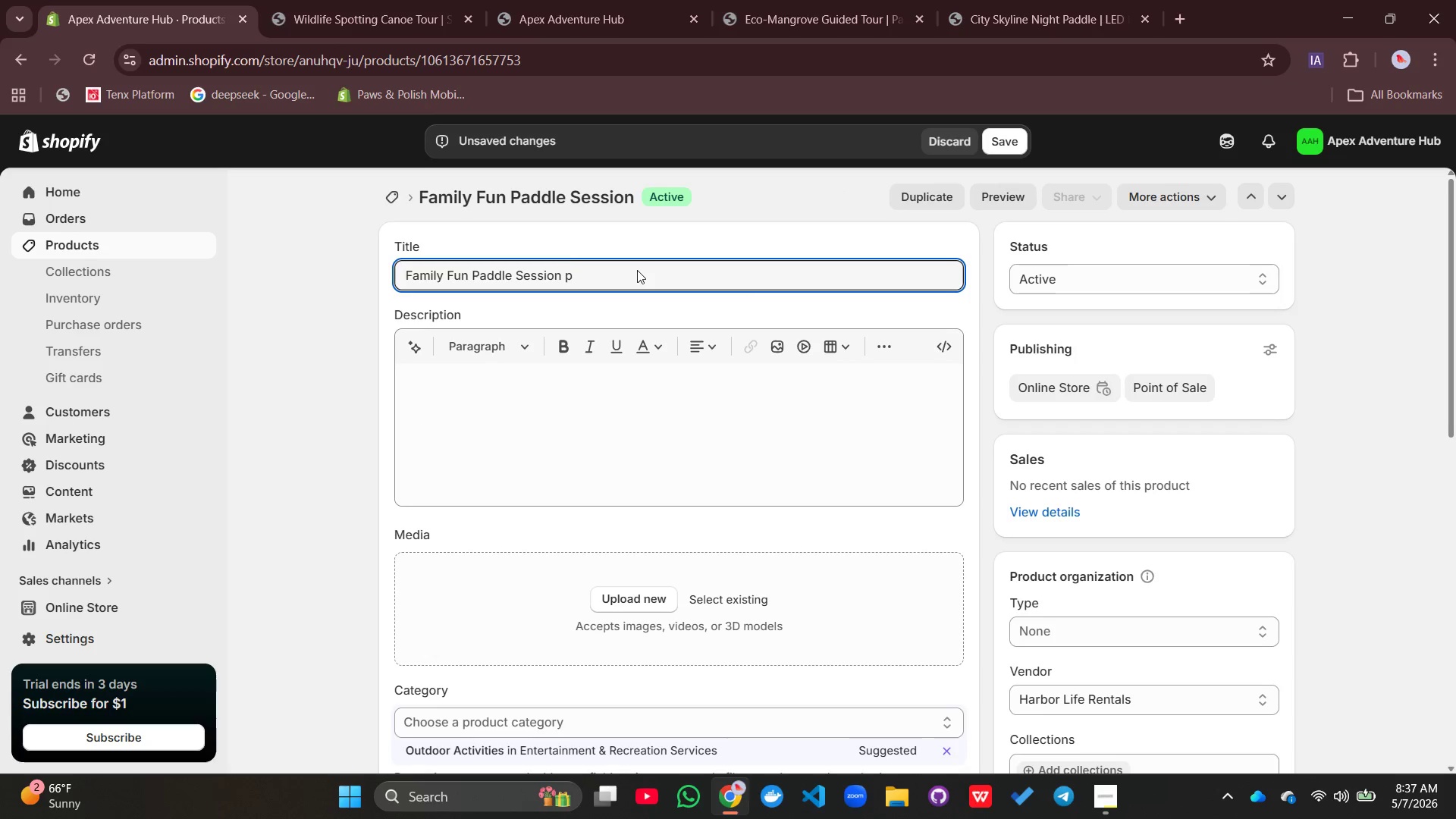 
key(Backspace)
 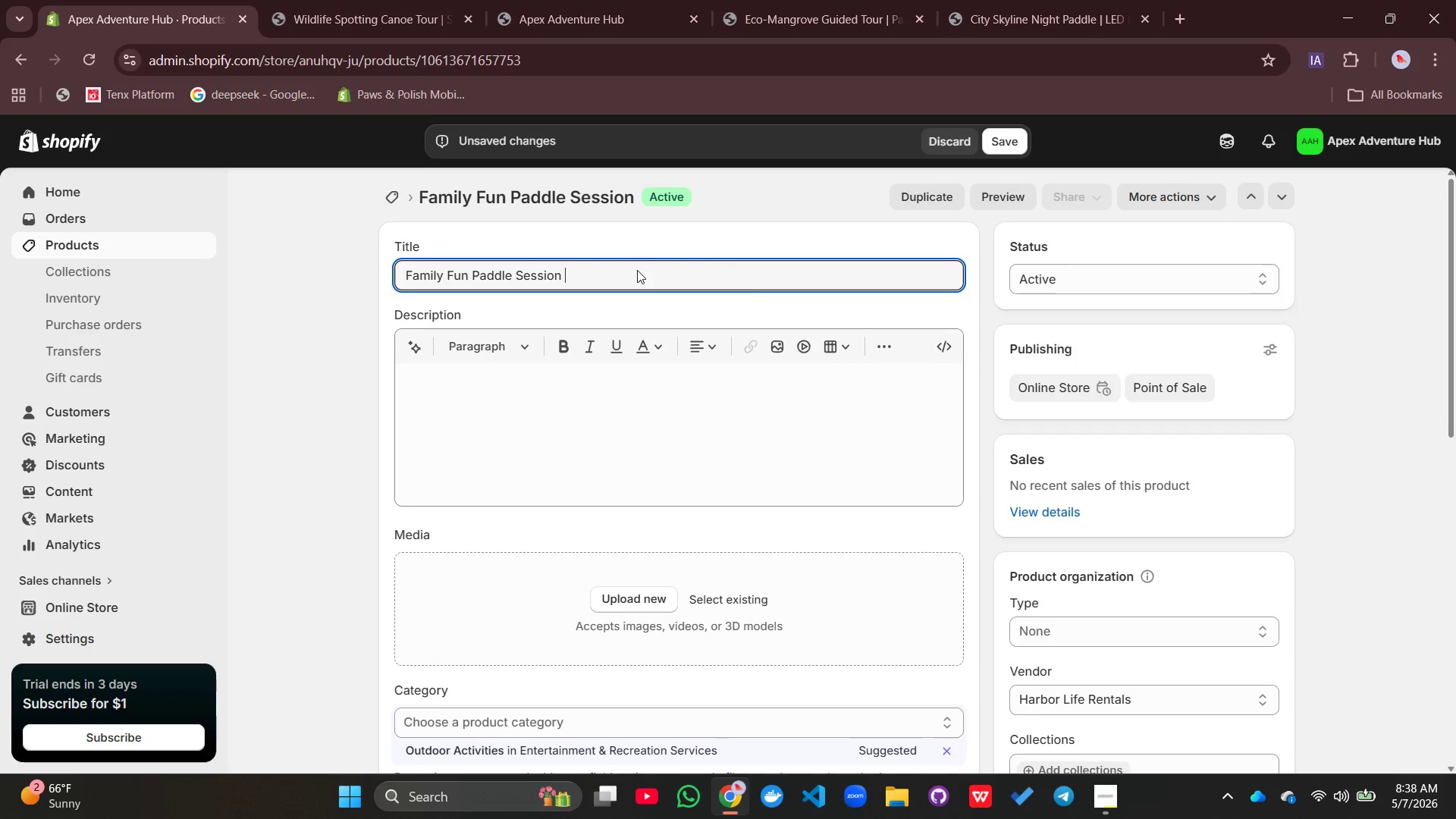 
key(Minus)
 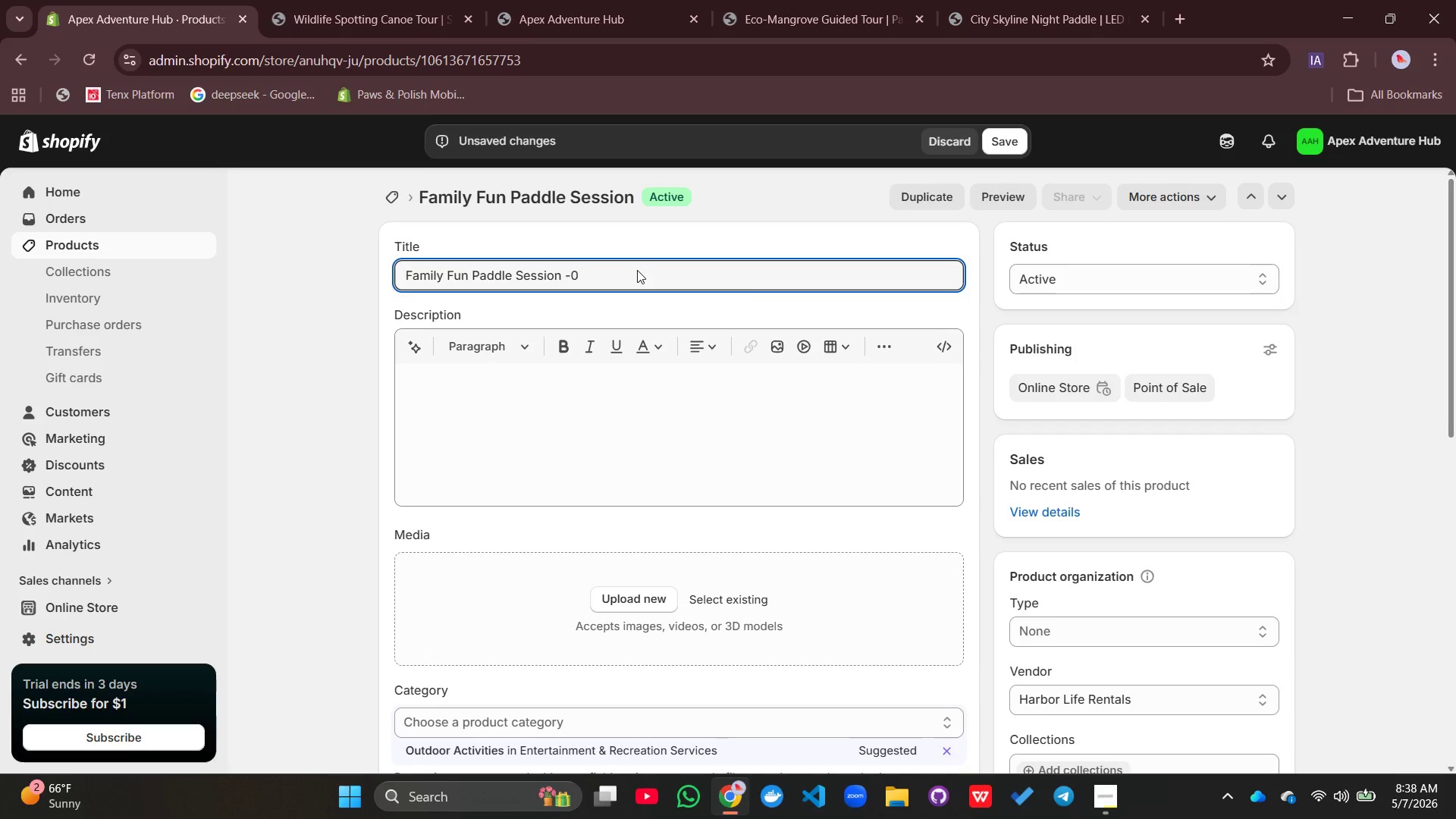 
key(0)
 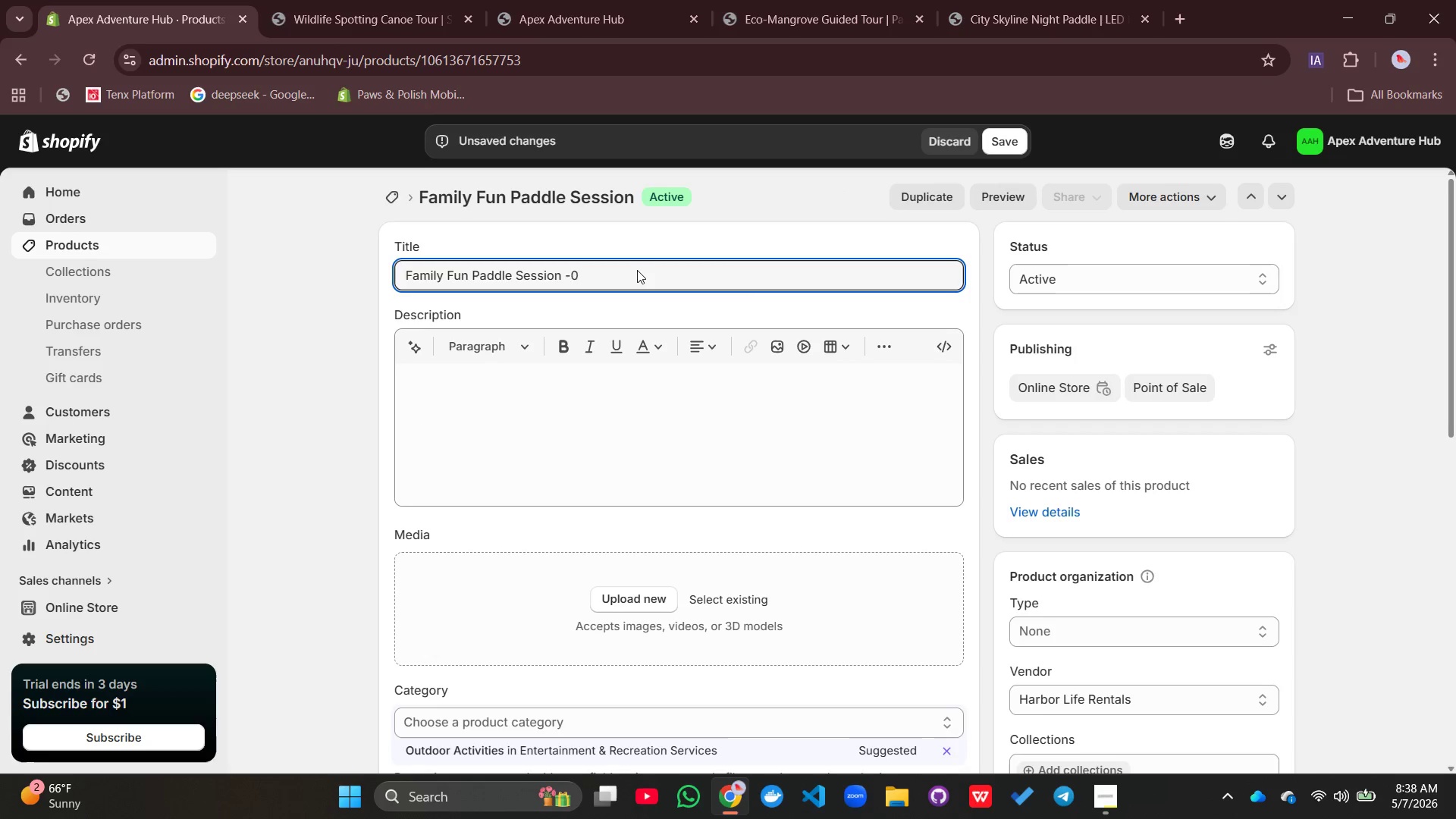 
key(Backspace)
 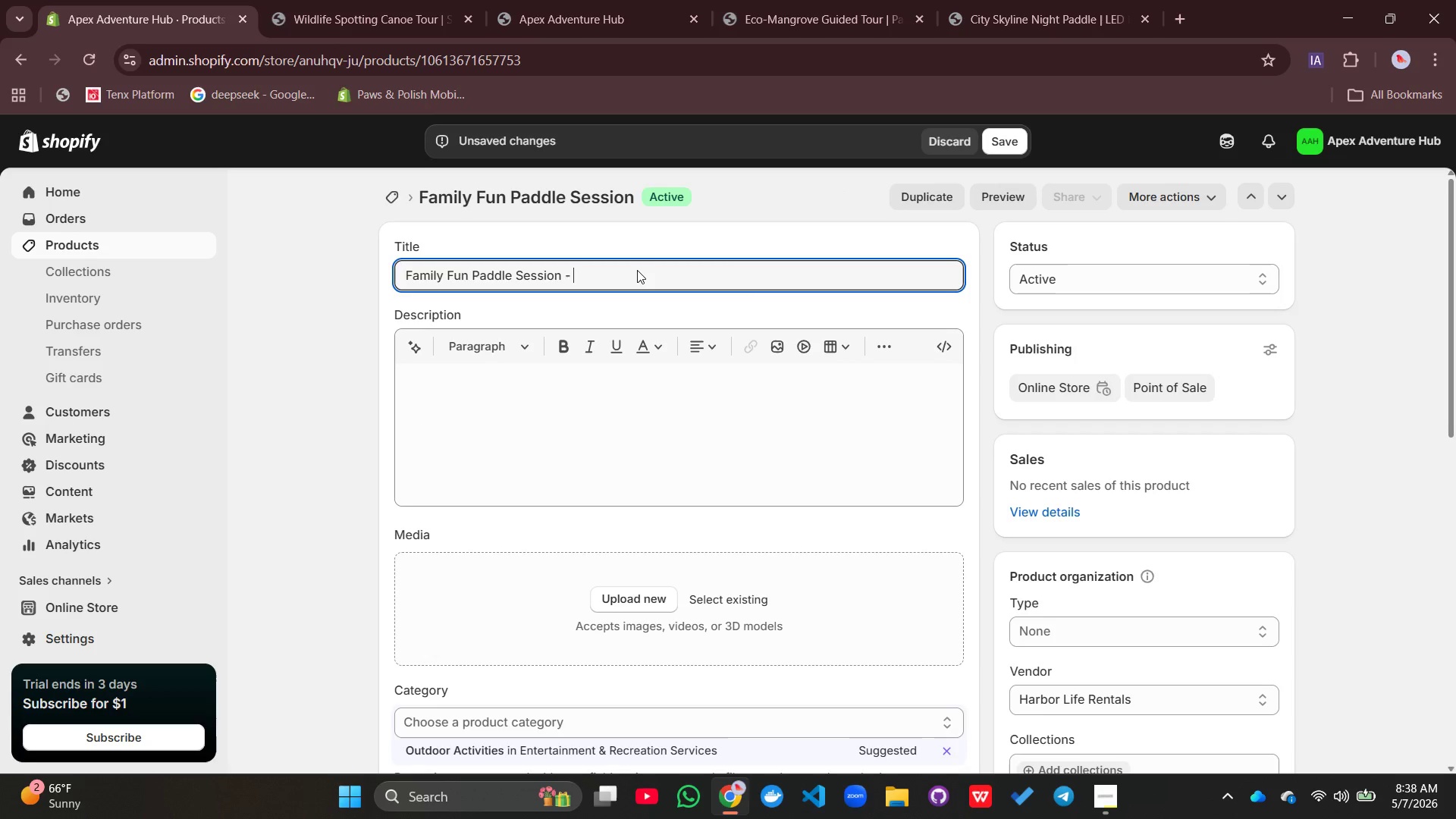 
key(Space)
 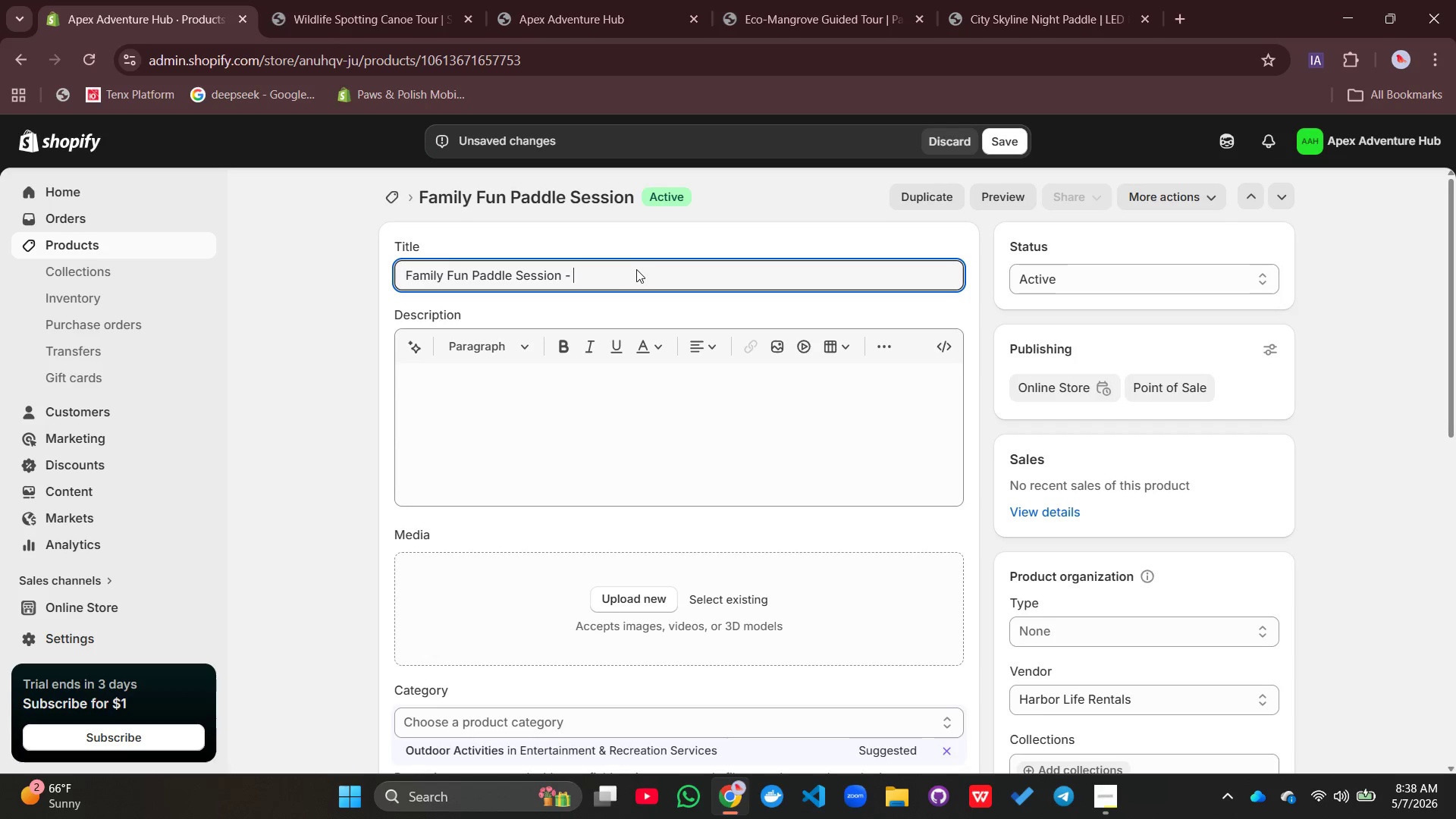 
type(Parnt)
key(Backspace)
 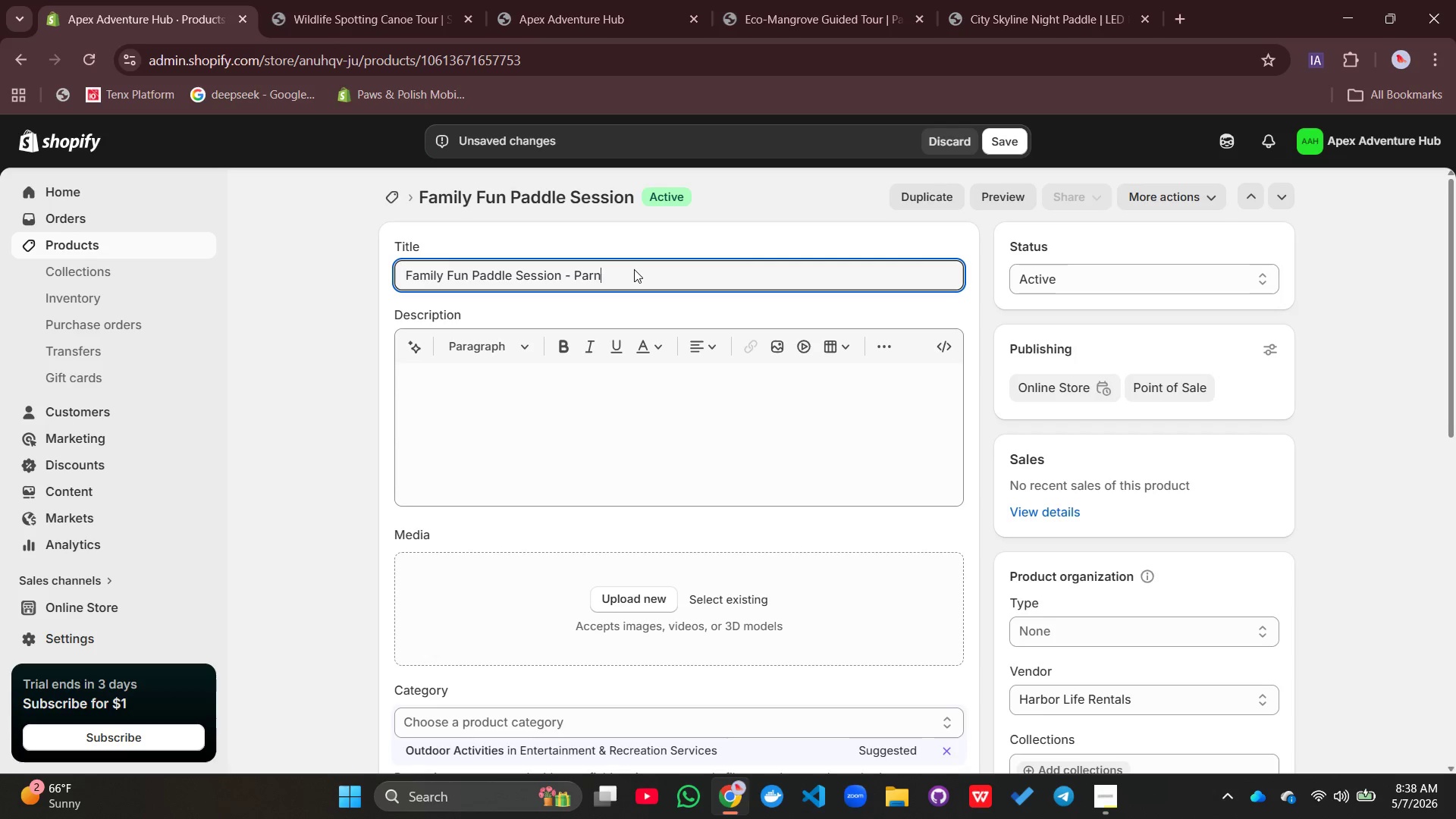 
wait(12.03)
 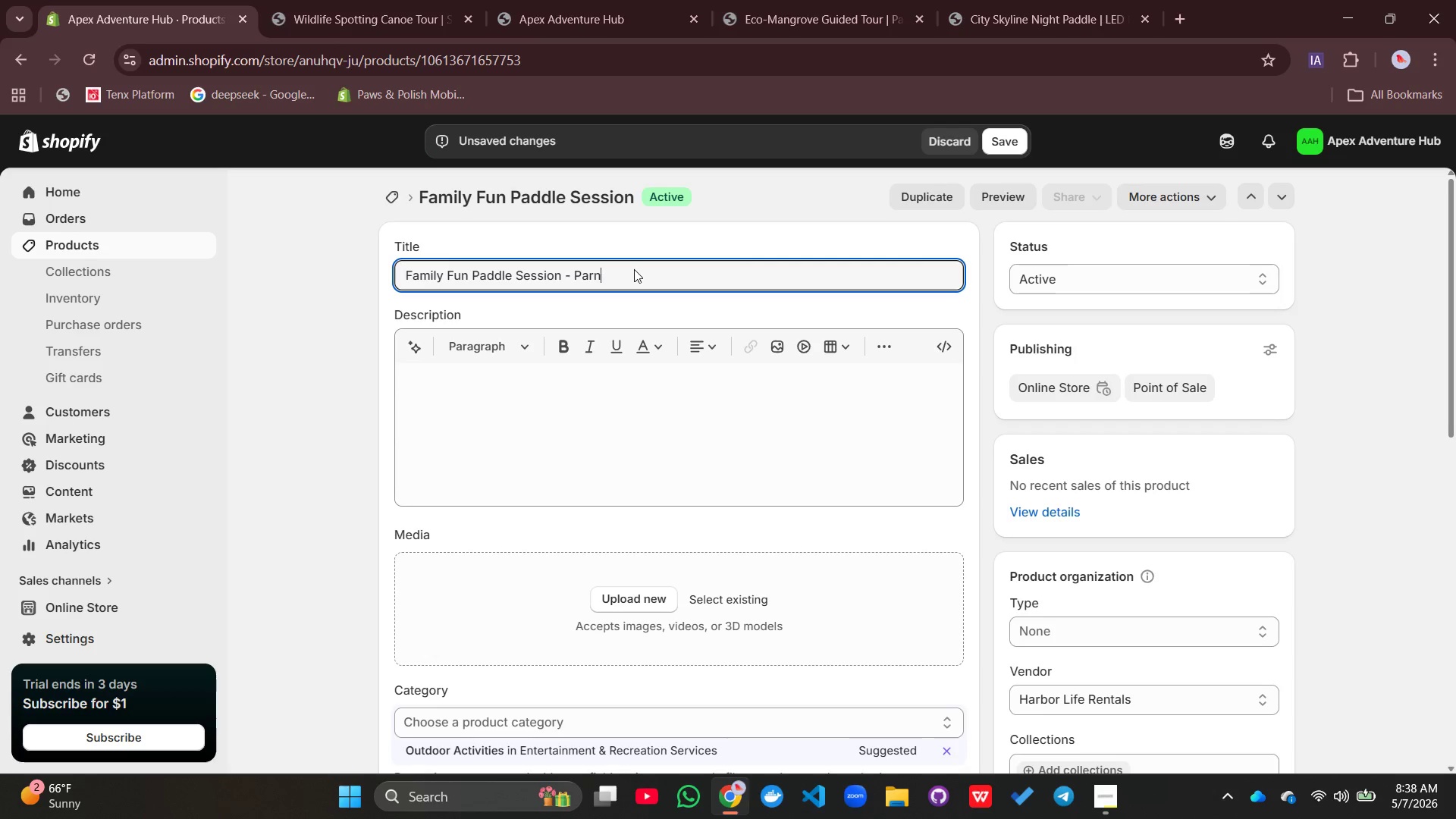 
key(Backspace)
key(Backspace)
type(rent & Kid Adven)
 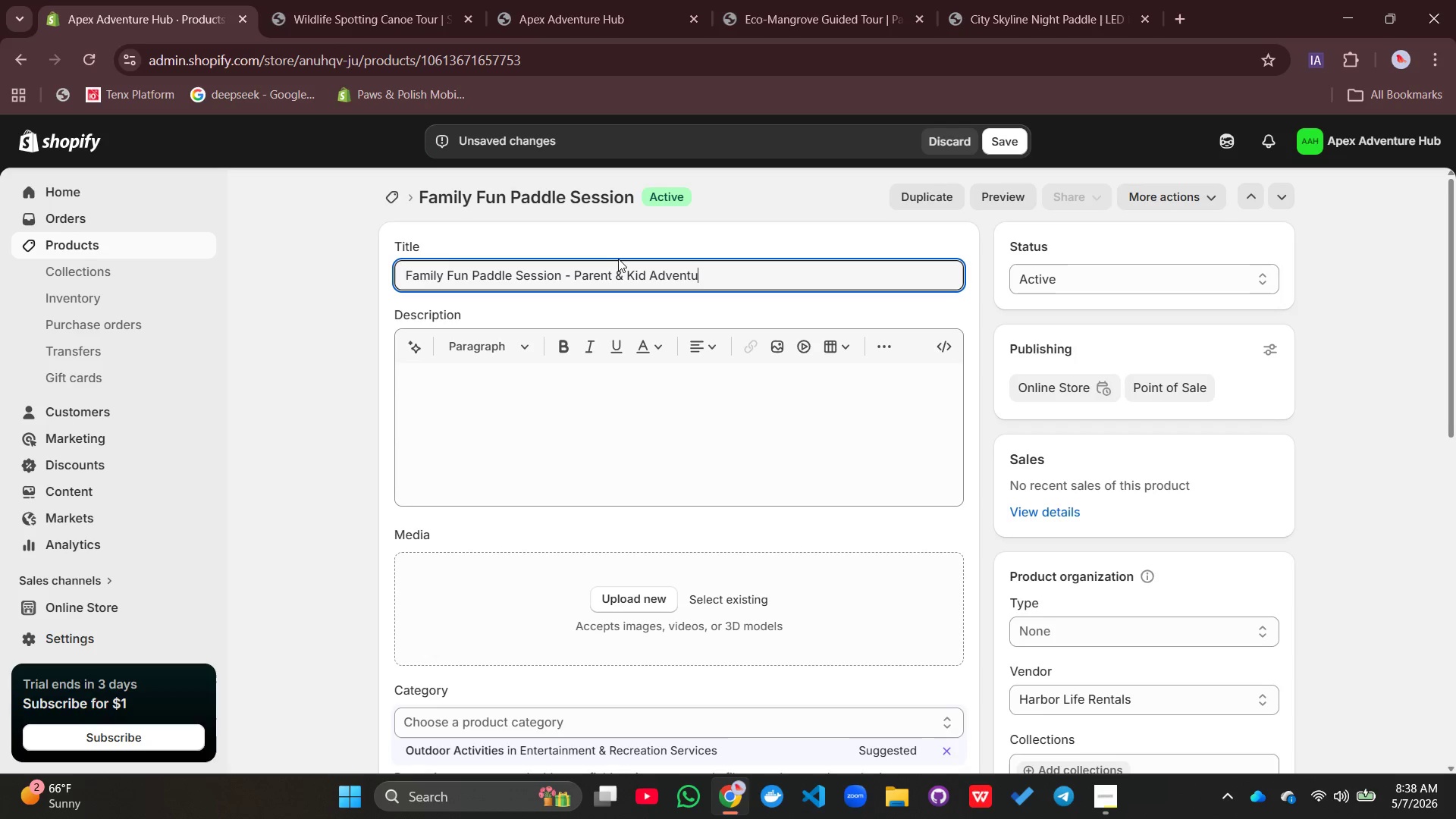 
 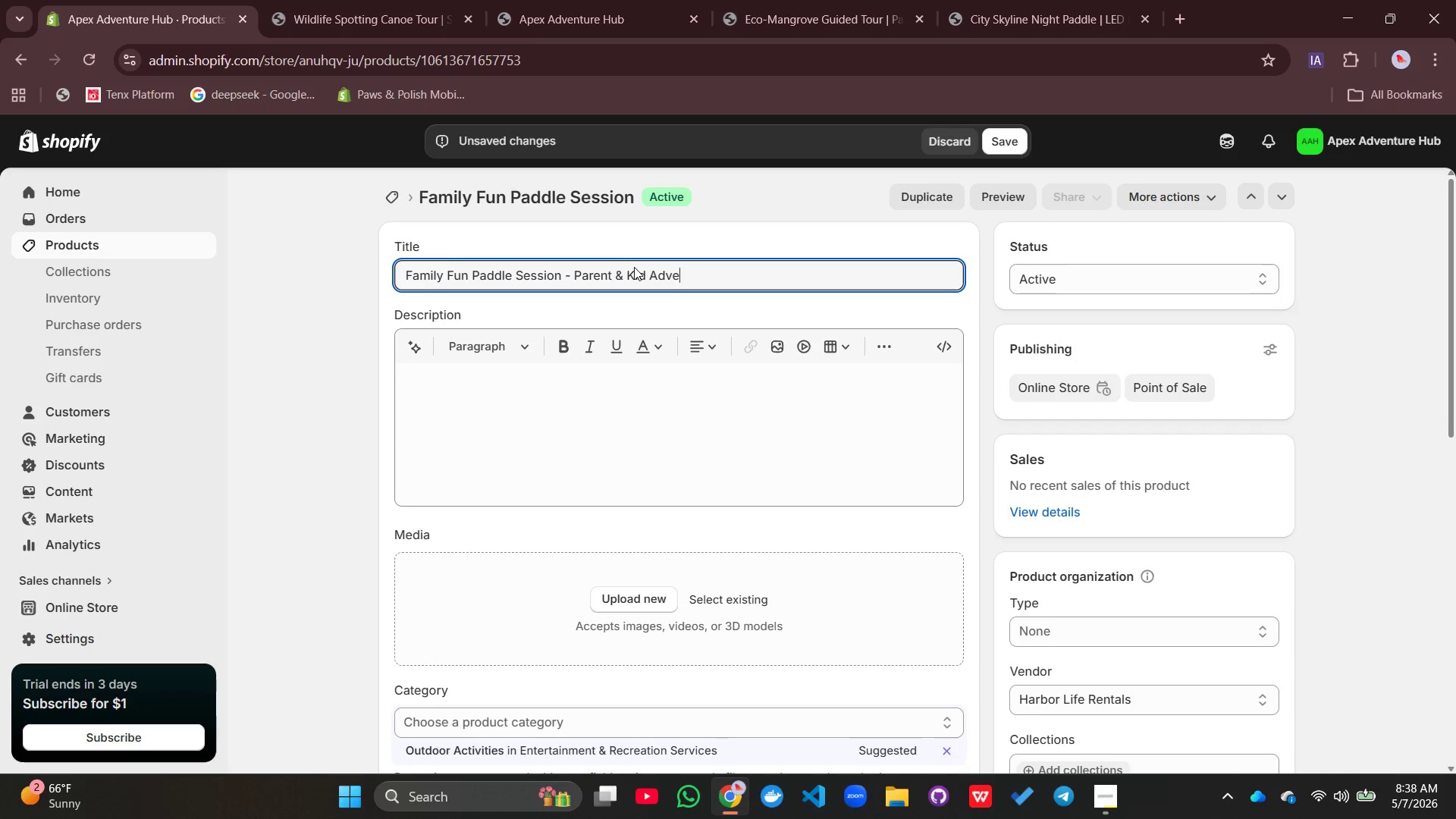 
type(ture)
 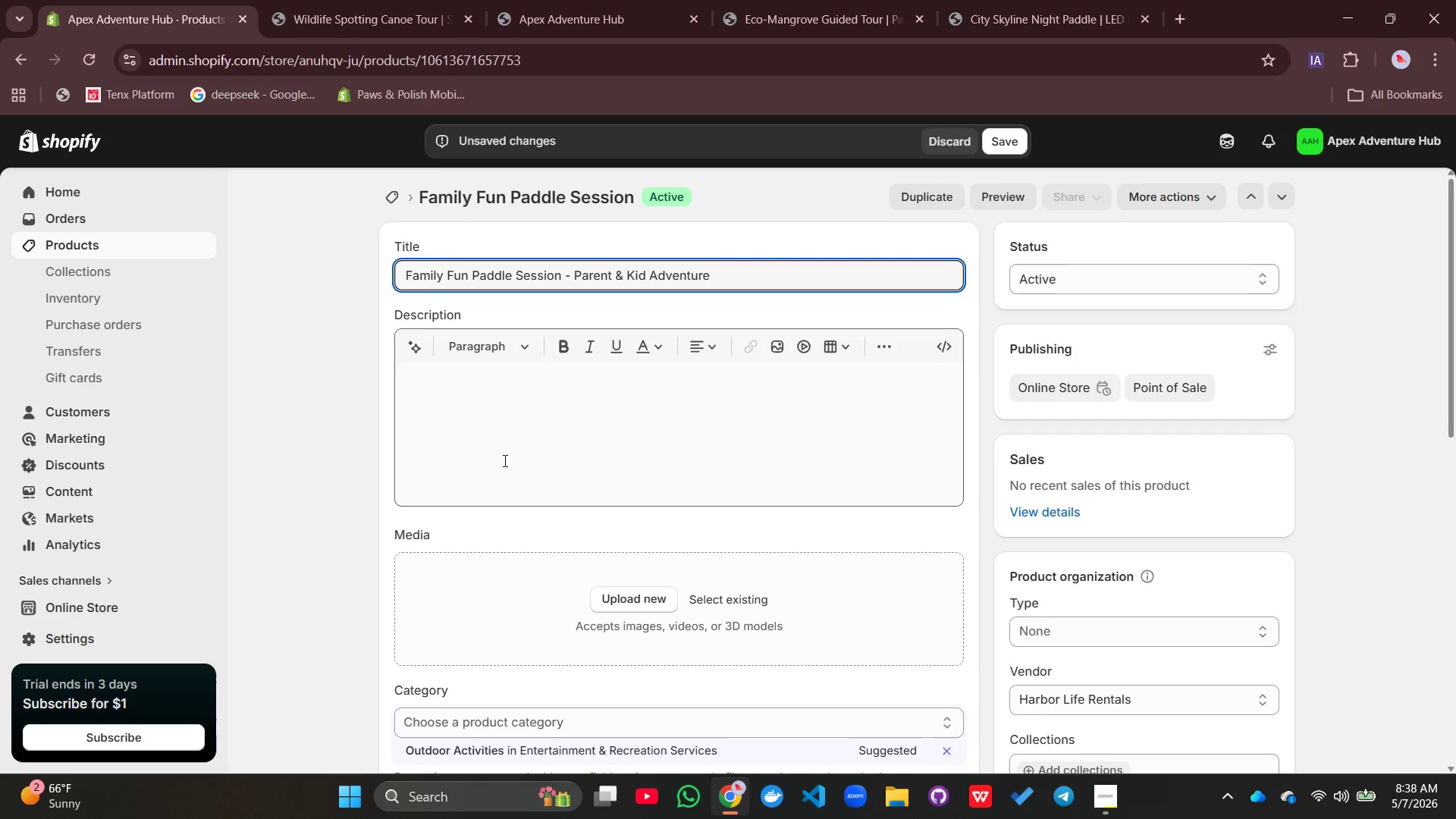 
left_click([504, 460])
 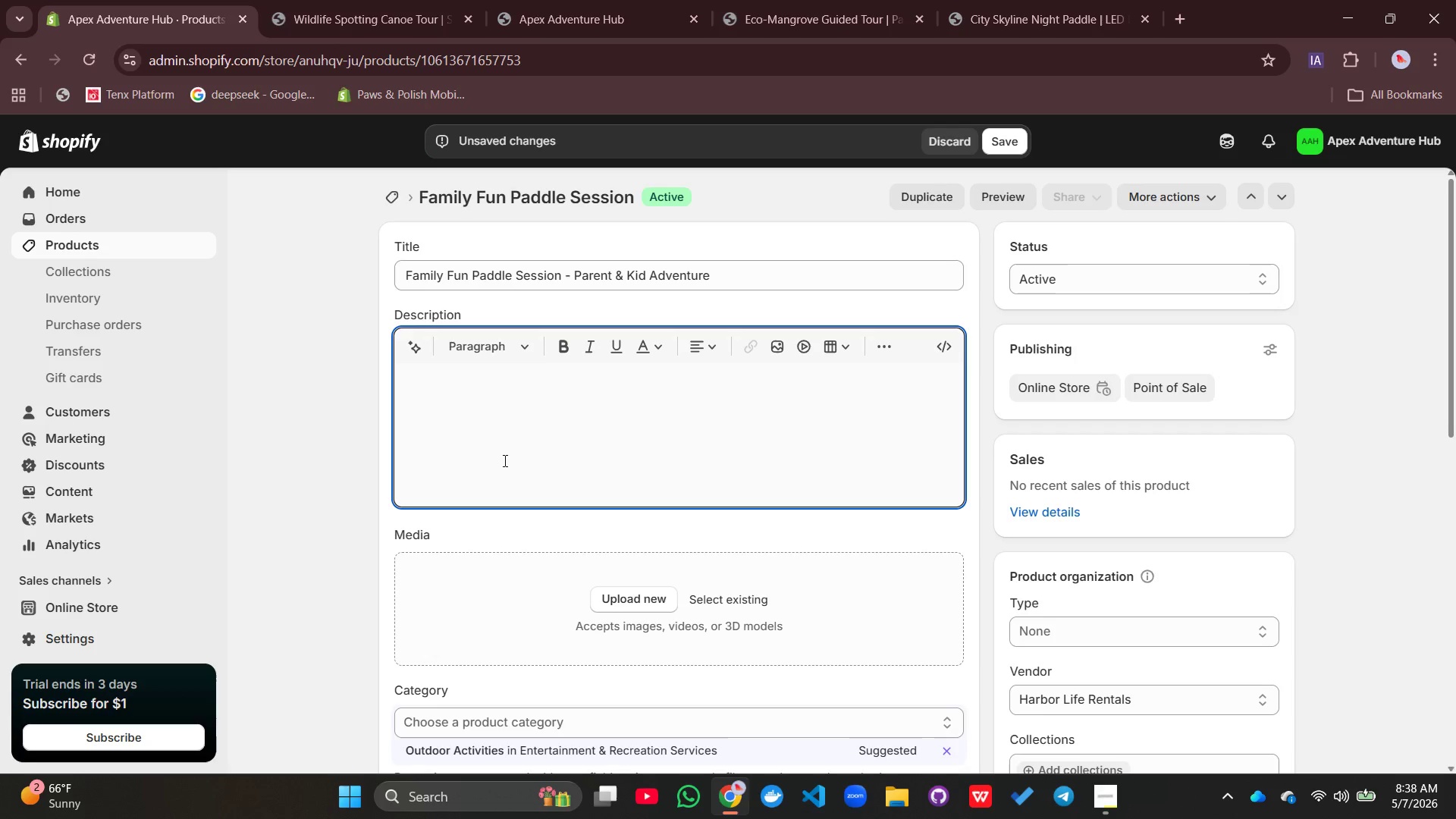 
type(Price is fir two people> Perfect for)
key(Backspace)
key(Backspace)
key(Backspace)
key(Backspace)
key(Backspace)
key(Backspace)
key(Backspace)
key(Backspace)
key(Backspace)
key(Backspace)
type(or two people>)
key(Backspace)
type(. Perfect for you and your kid.)
 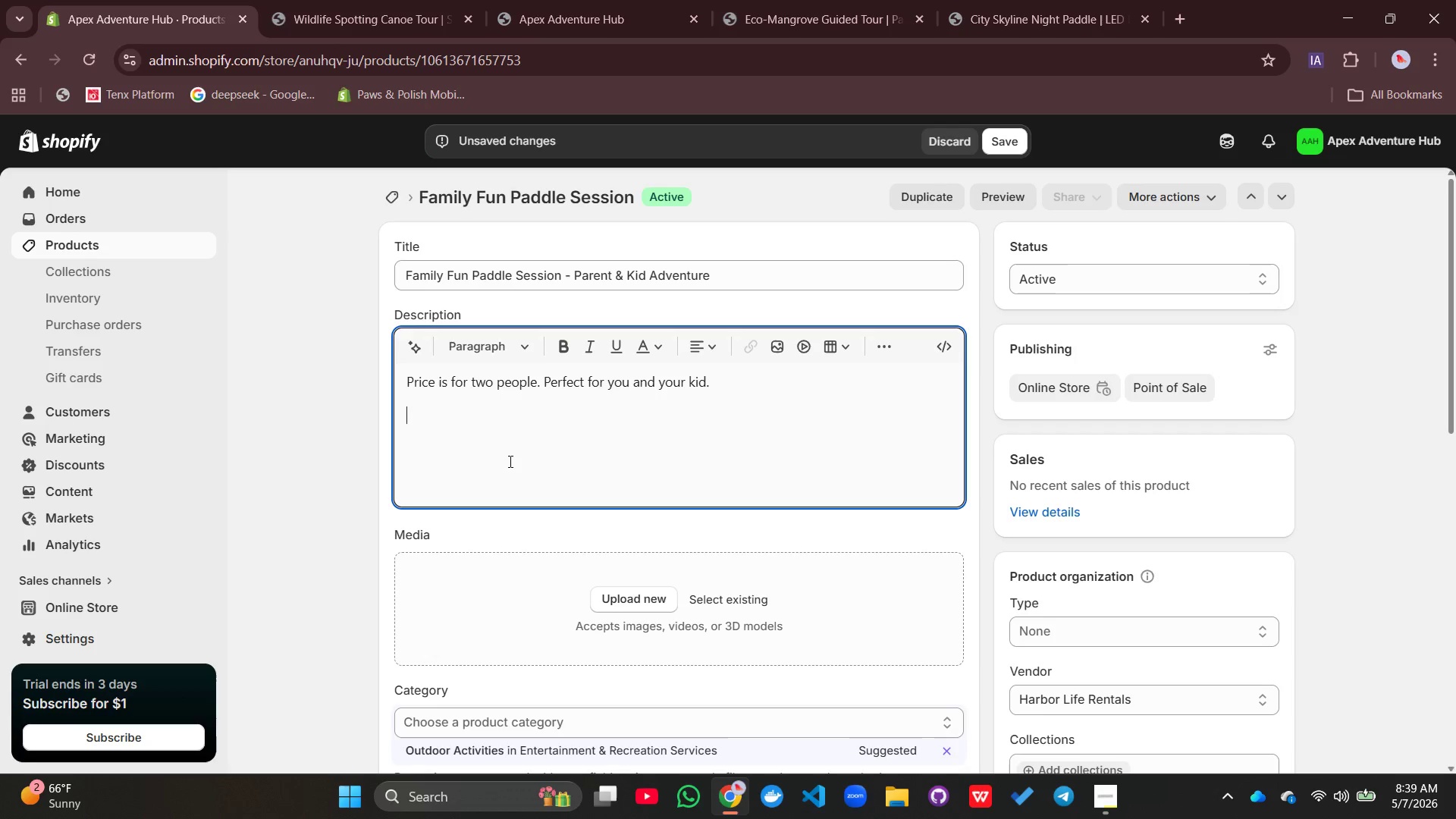 
 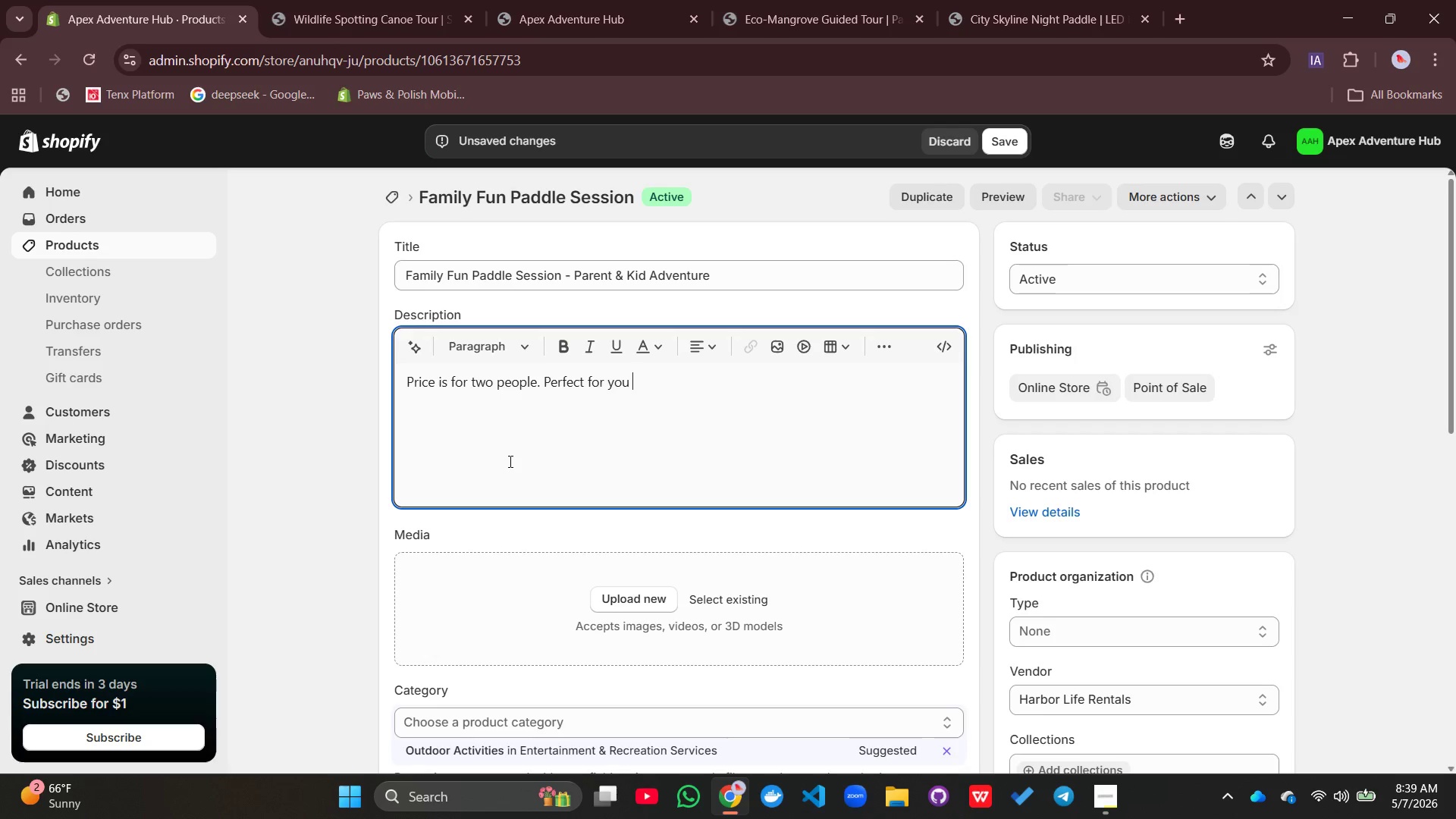 
key(Enter)
 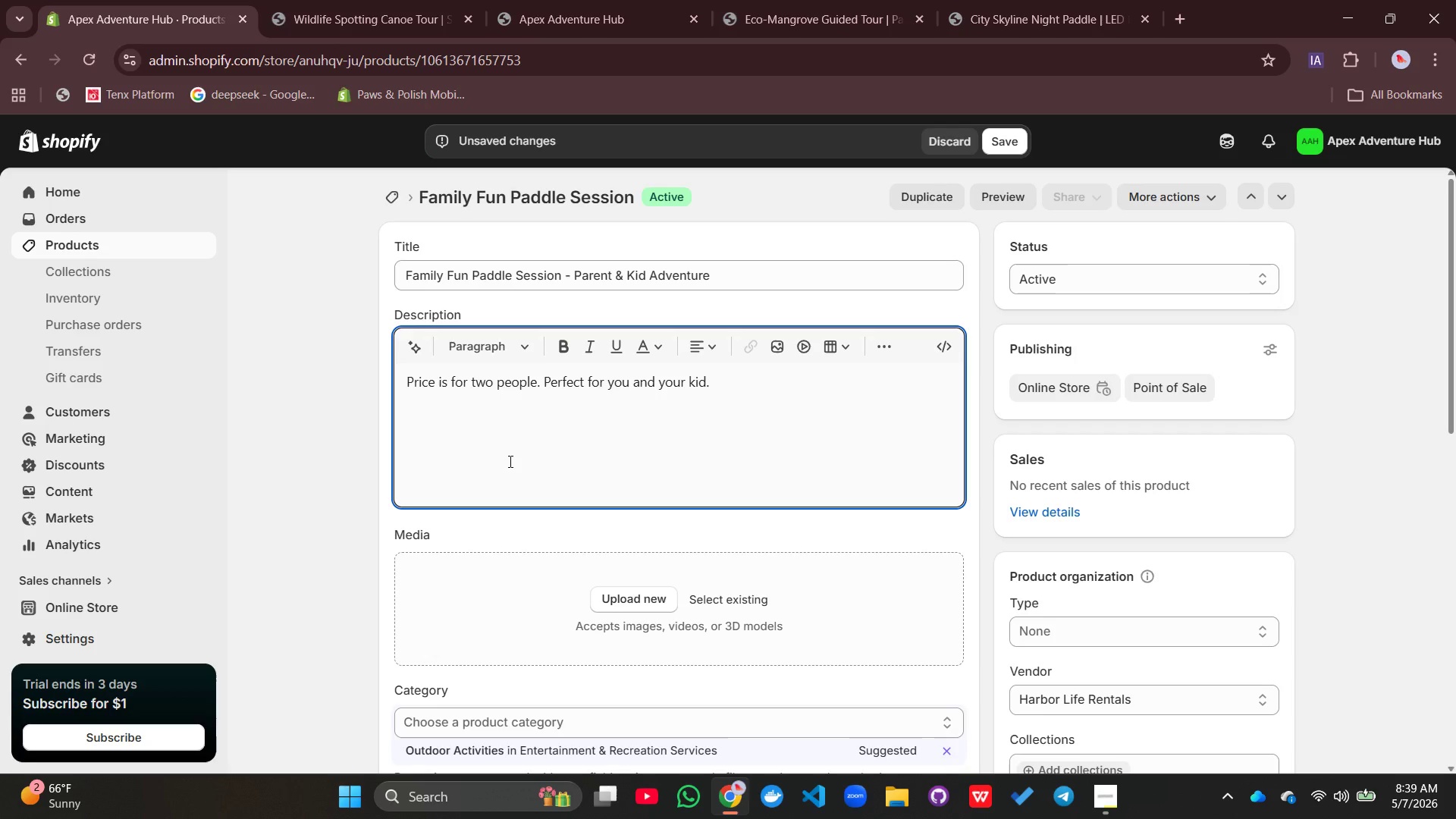 
type(No need to book separate spots. This family session cover two people on one )
 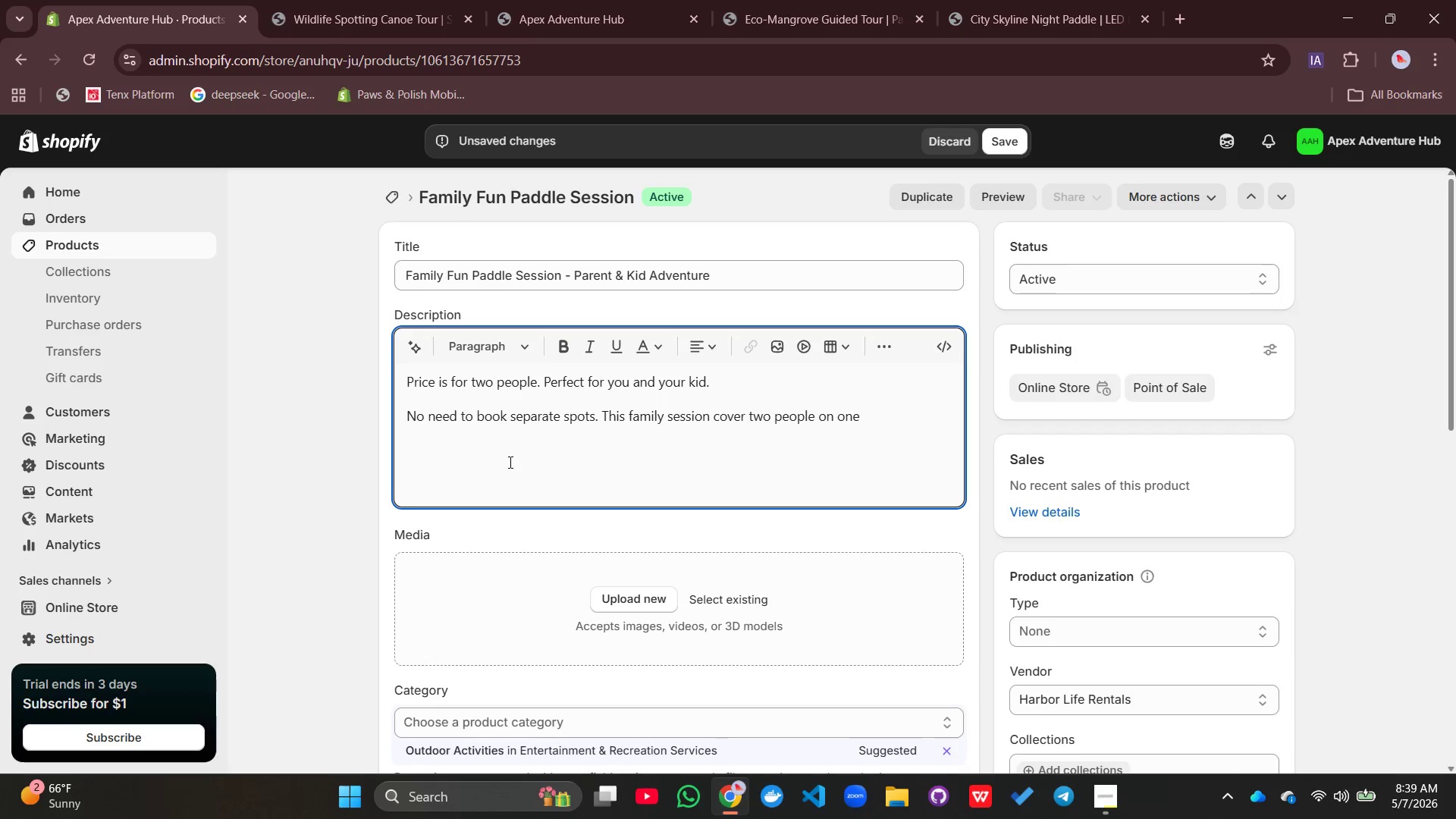 
left_click([826, 414])
 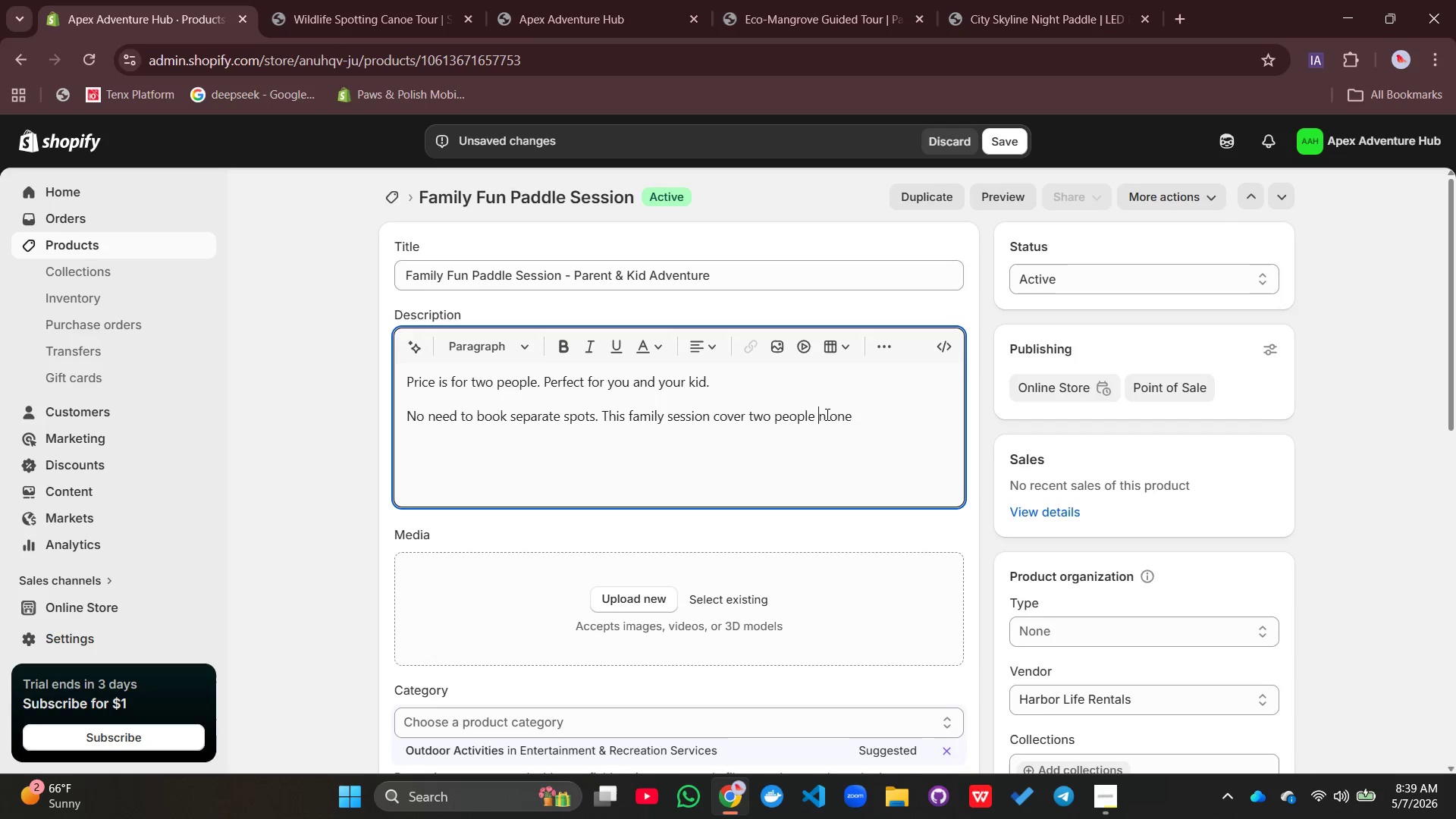 
key(Backspace)
 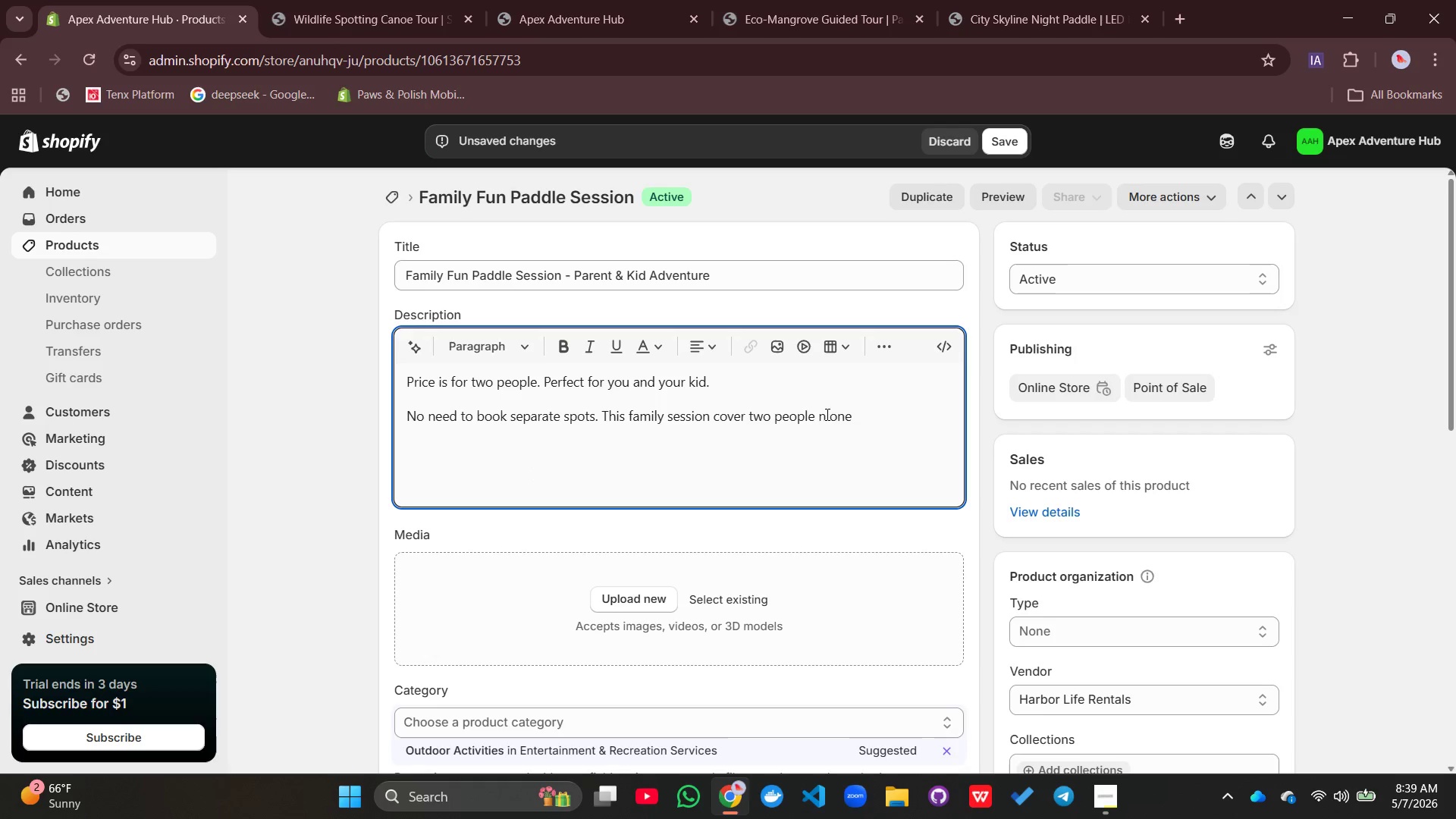 
key(I)
 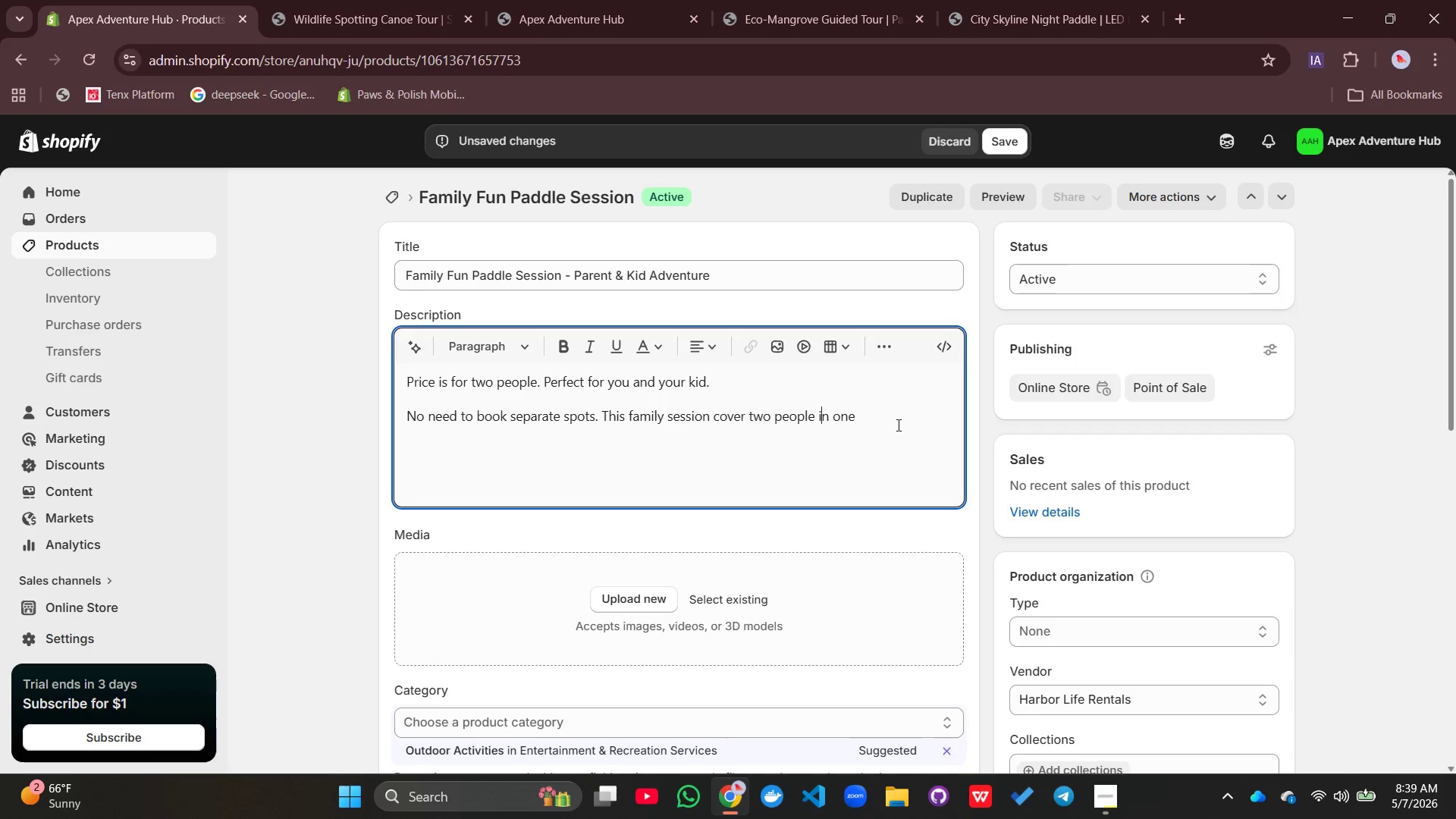 
left_click([897, 425])
 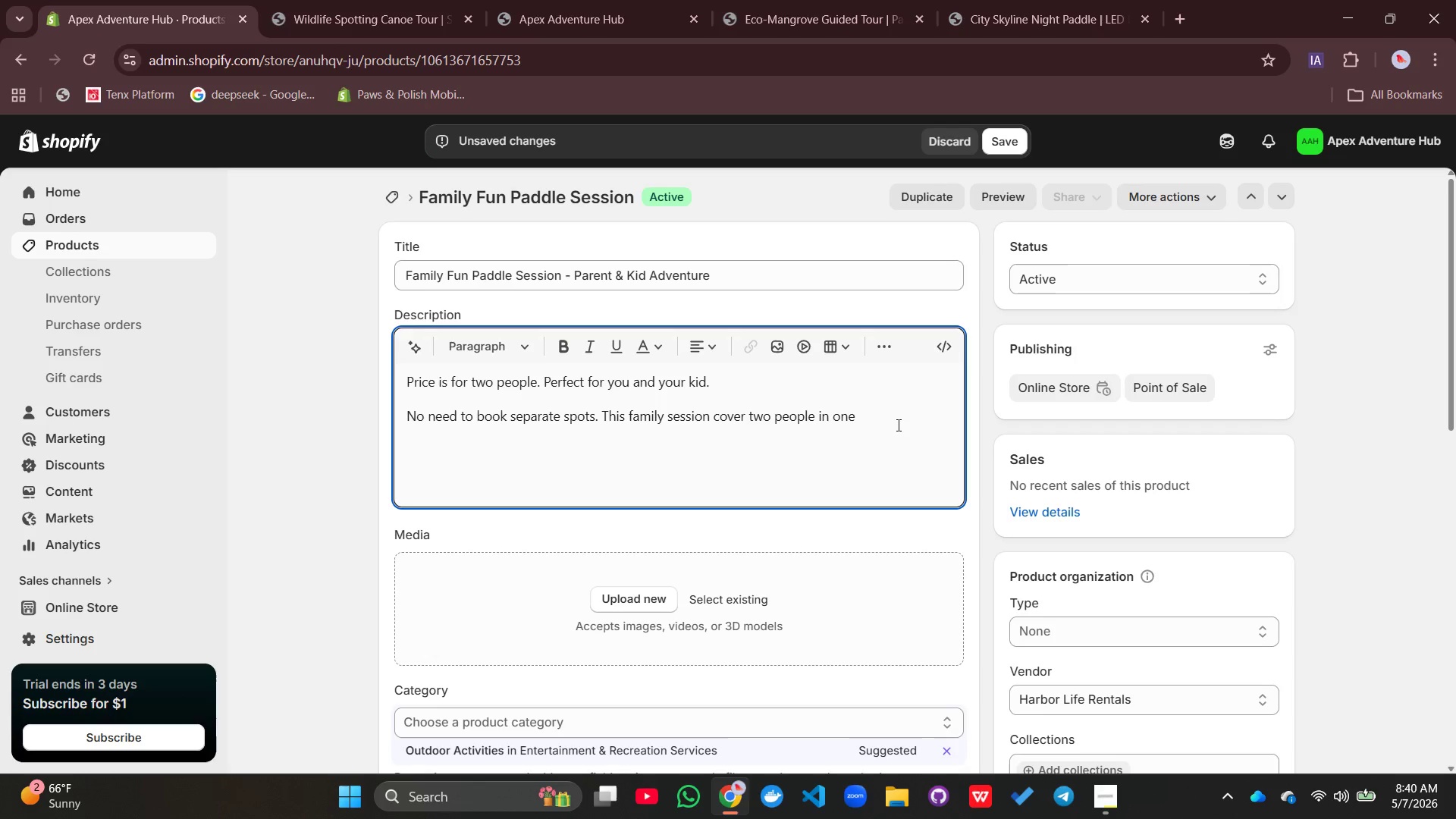 
type(tandem kayak. Stay o)
key(Backspace)
type(in the shallow, calm area)
 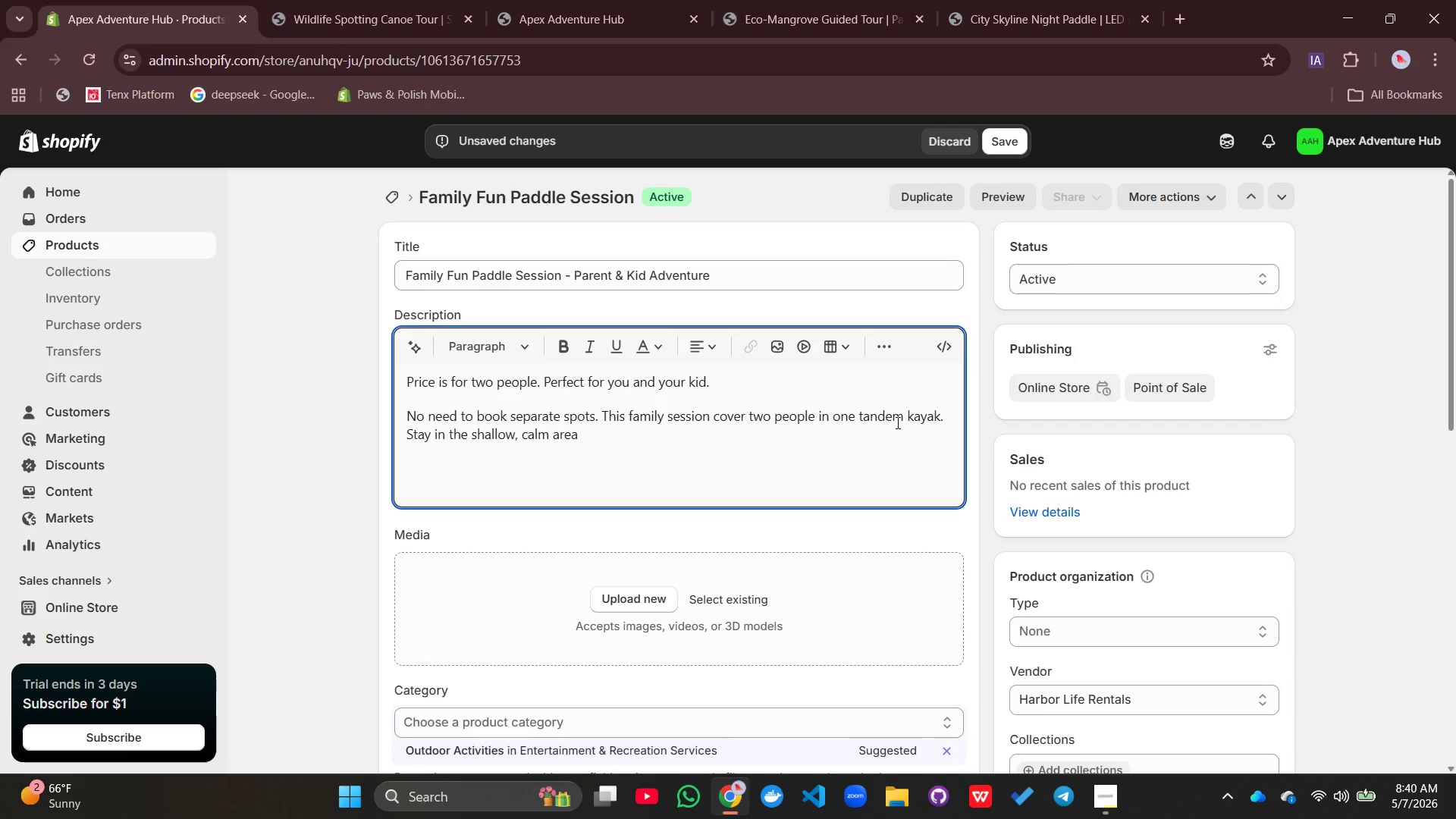 
wait(8.11)
 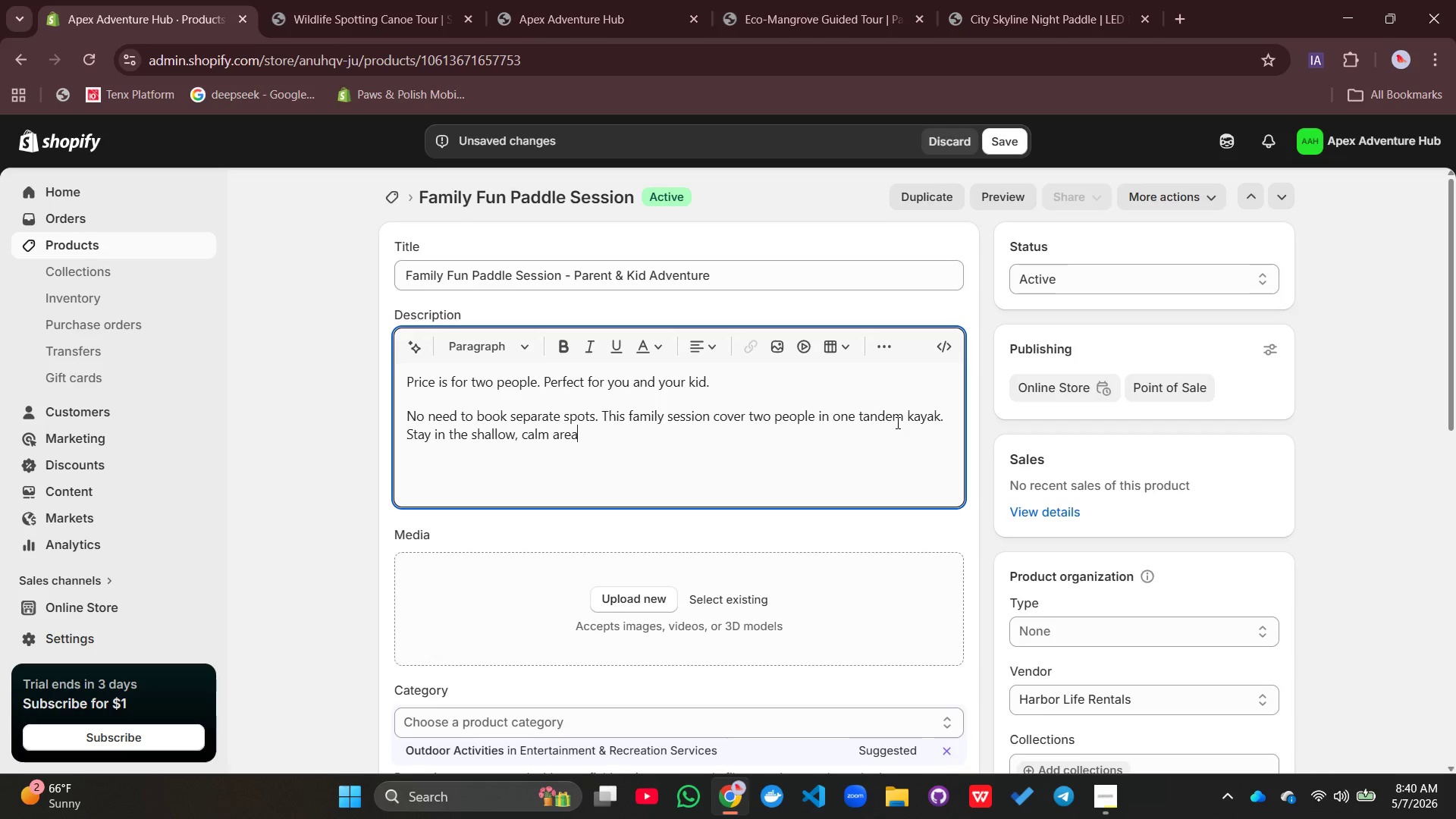 
type( where )
 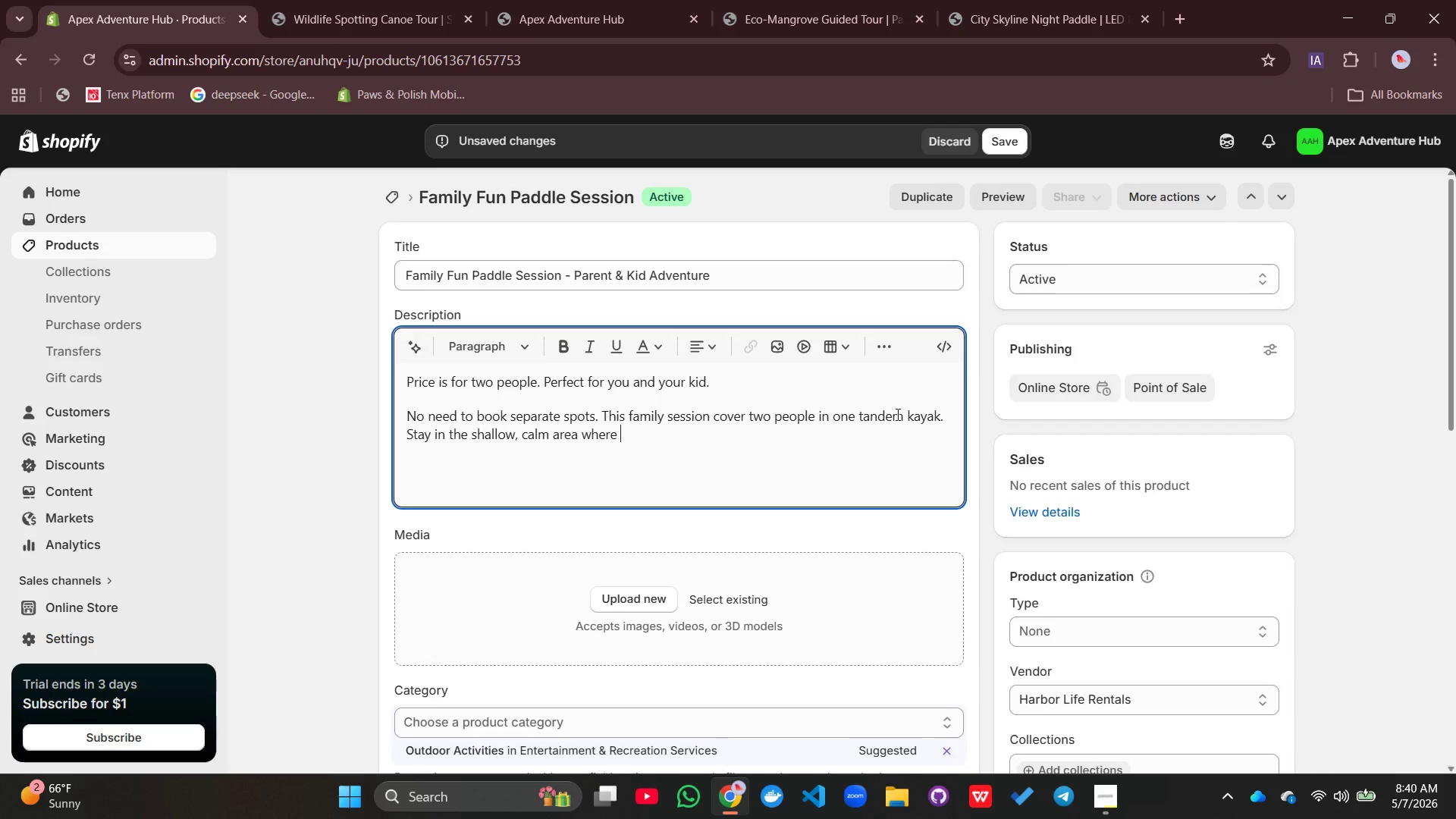 
type(the water is safe and the paddling is es)
key(Backspace)
type(asy. Grete)
key(Backspace)
type( gor)
key(Backspace)
key(Backspace)
key(Backspace)
key(Backspace)
type( for first-timers and litti)
key(Backspace)
type(le ones.)
 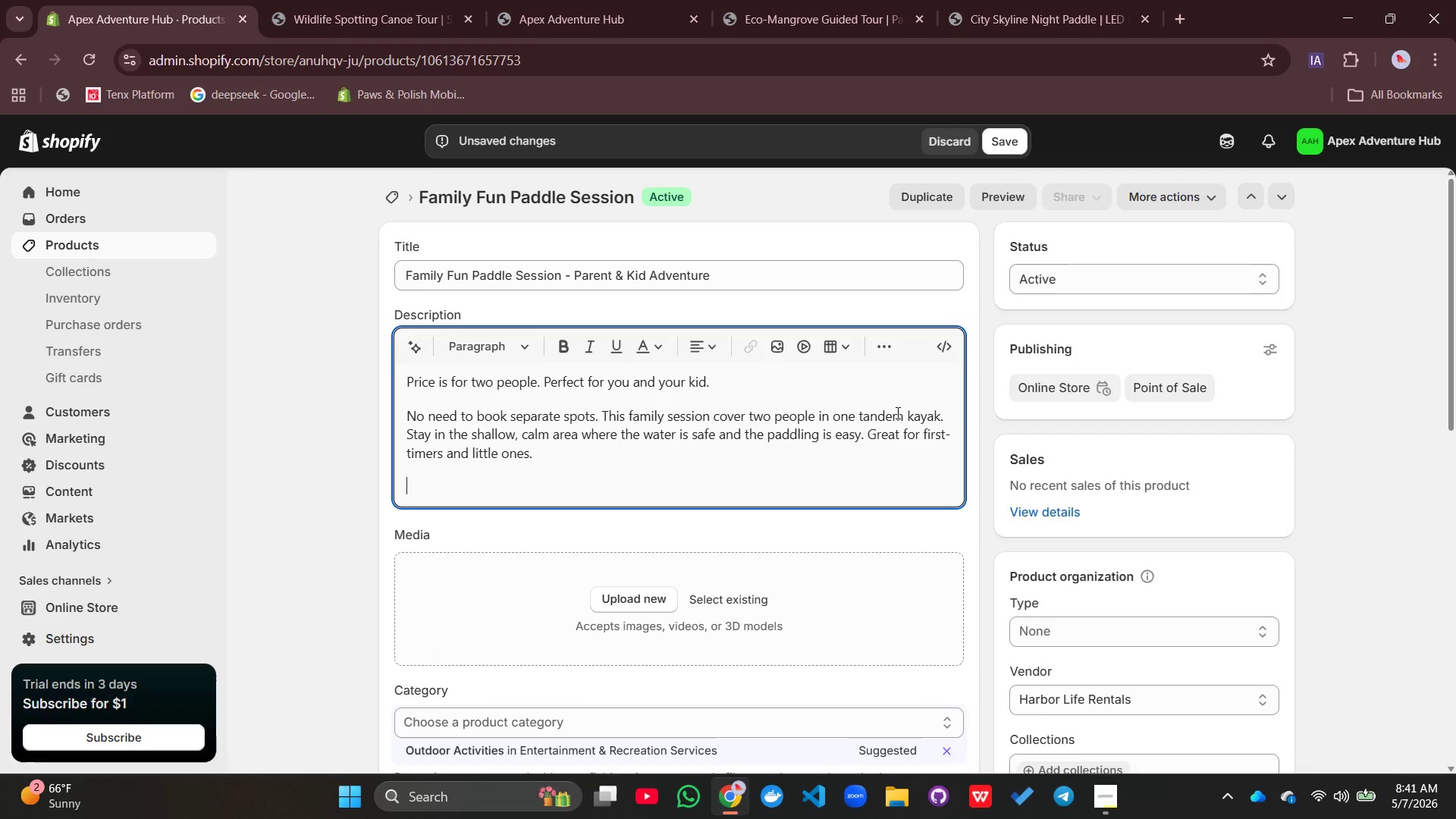 
 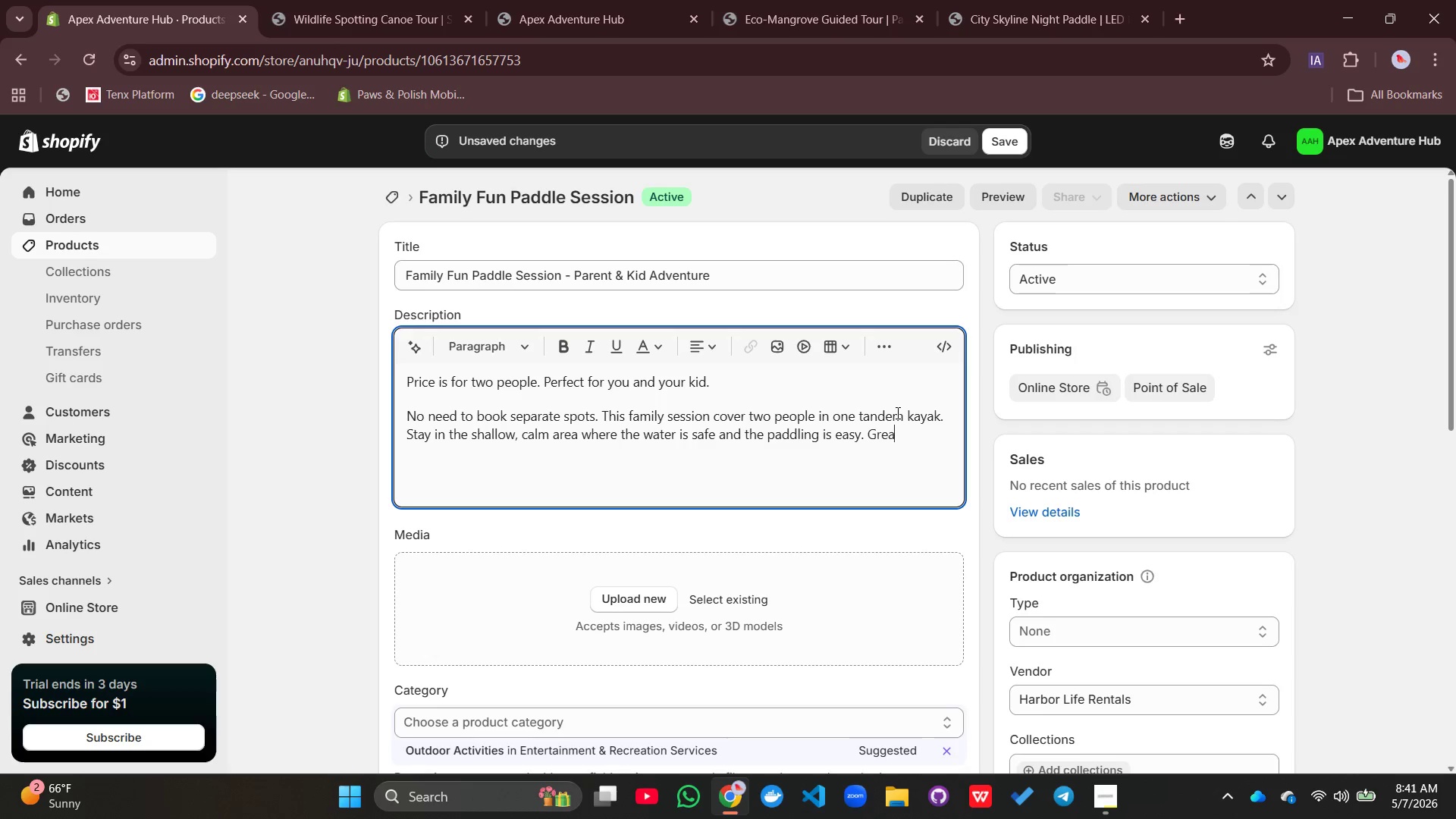 
key(Enter)
 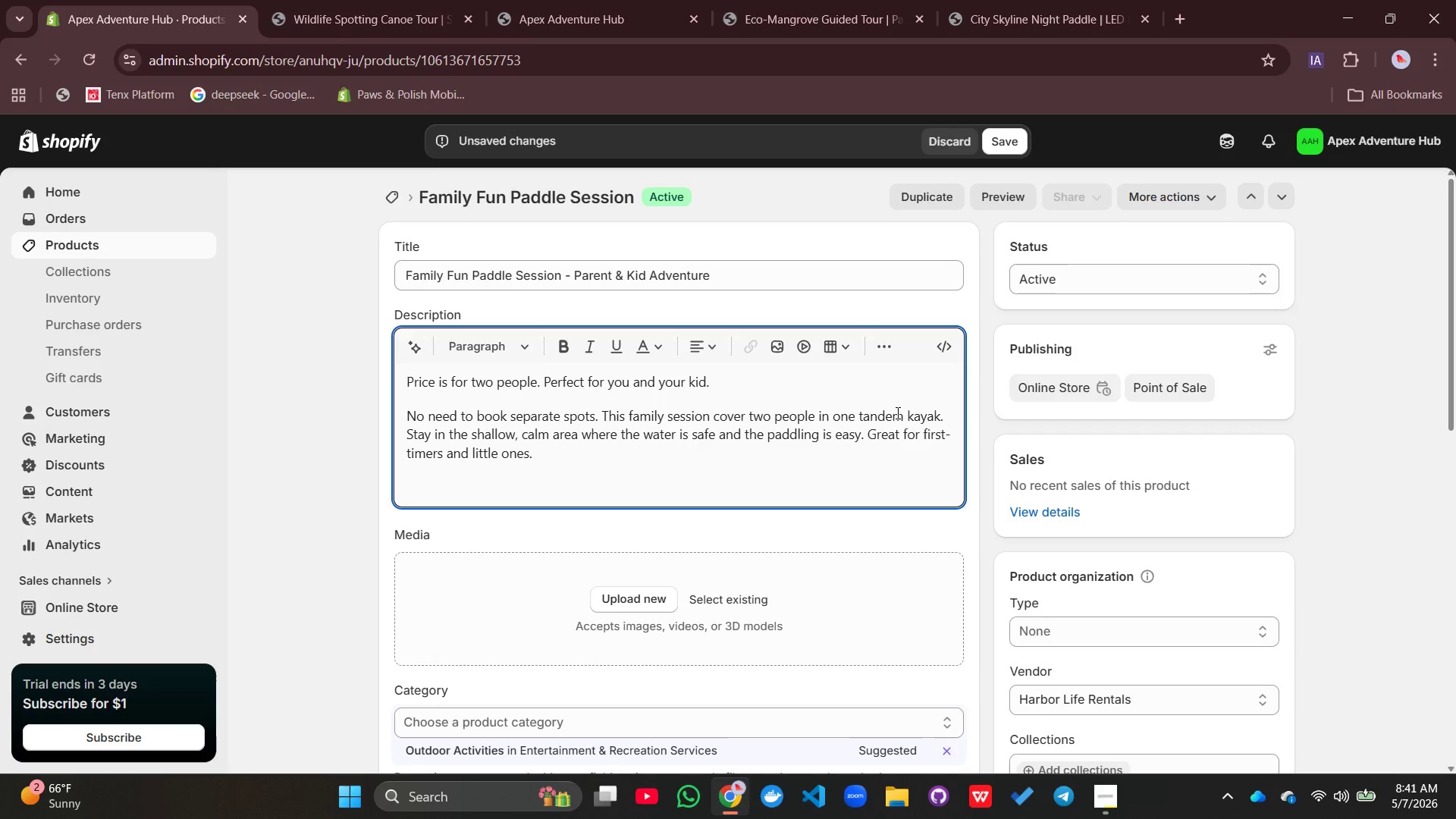 
type(Why you'll d)
key(Backspace)
type(love this session:)
 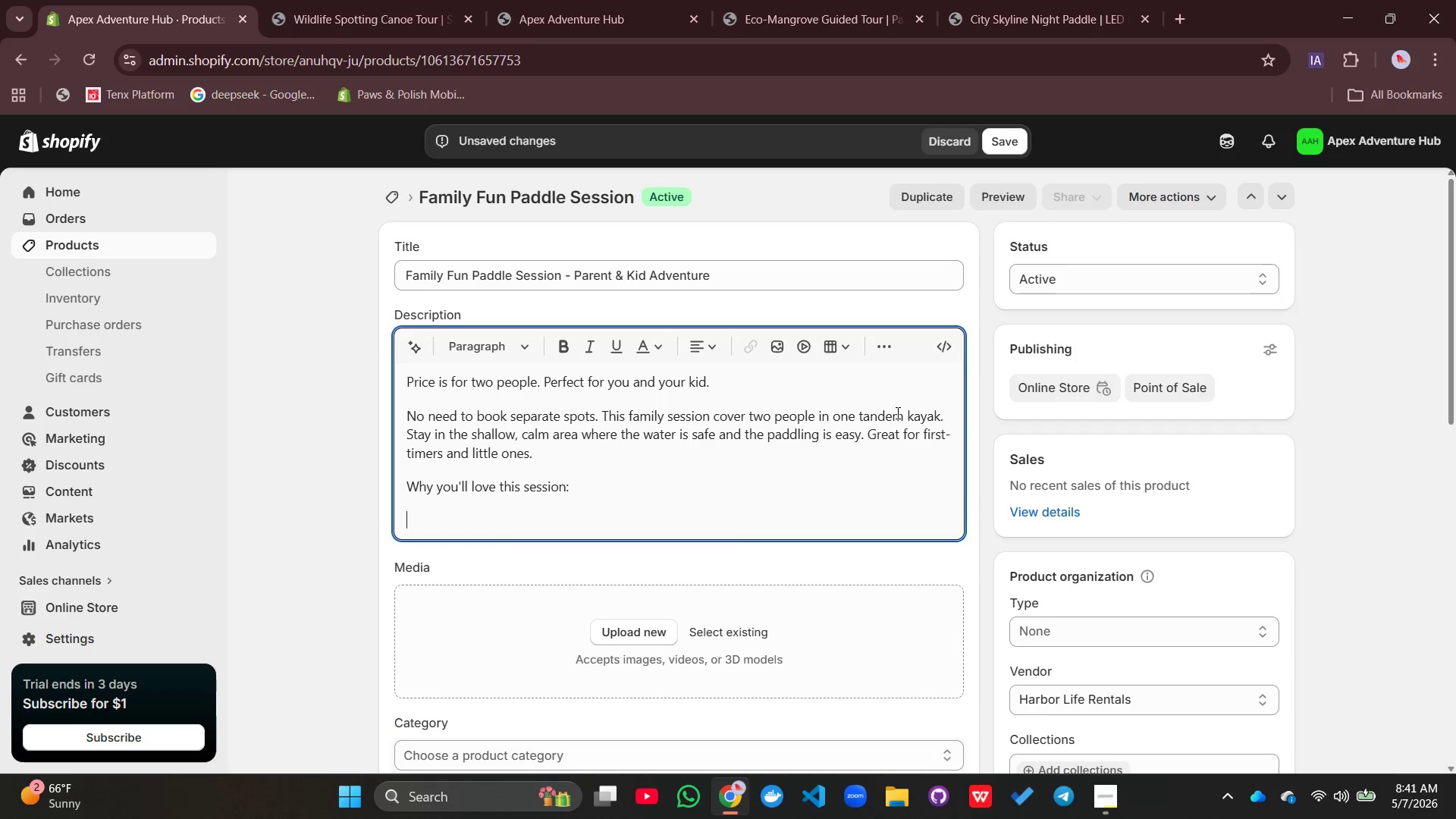 
 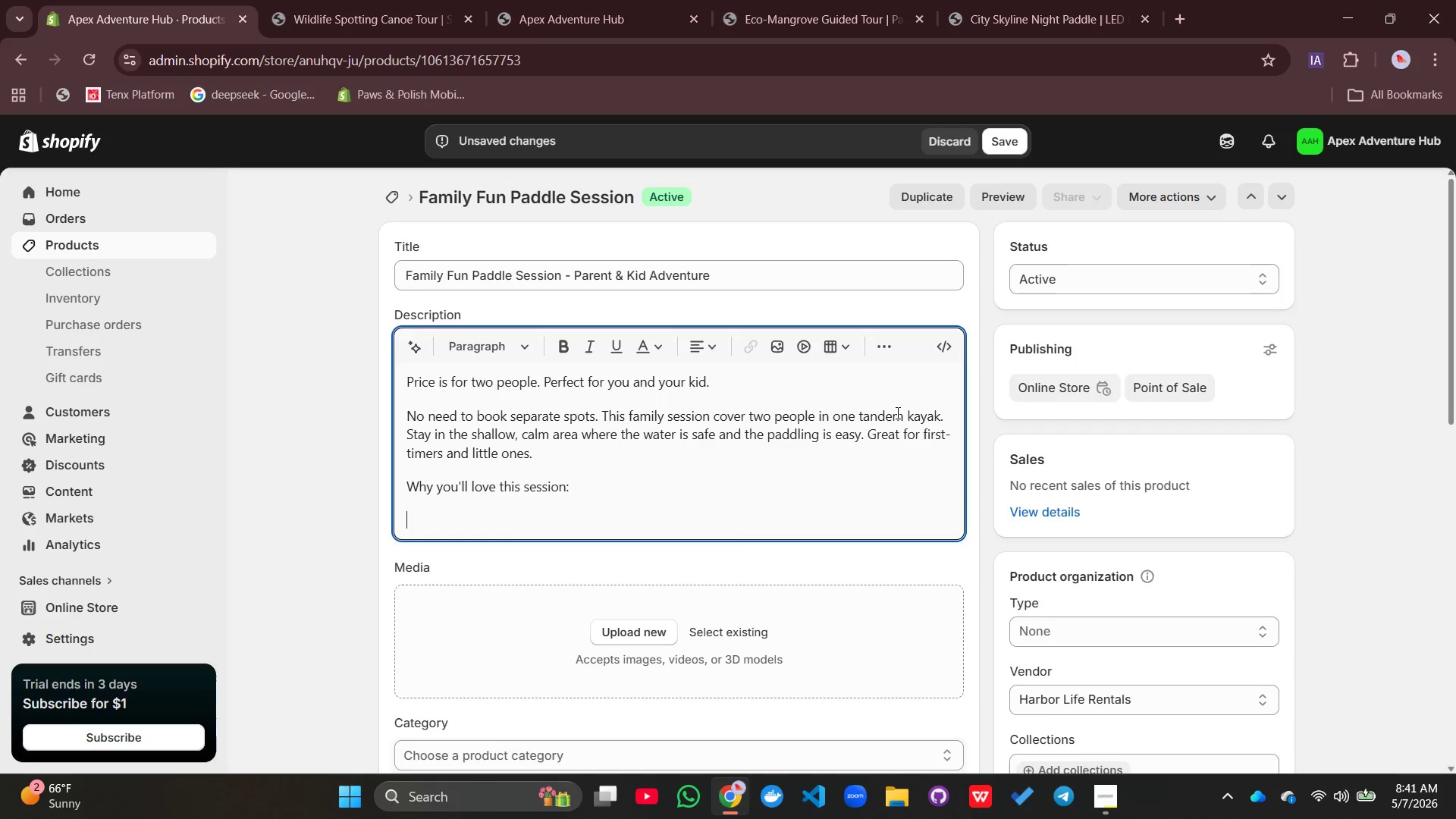 
key(Enter)
 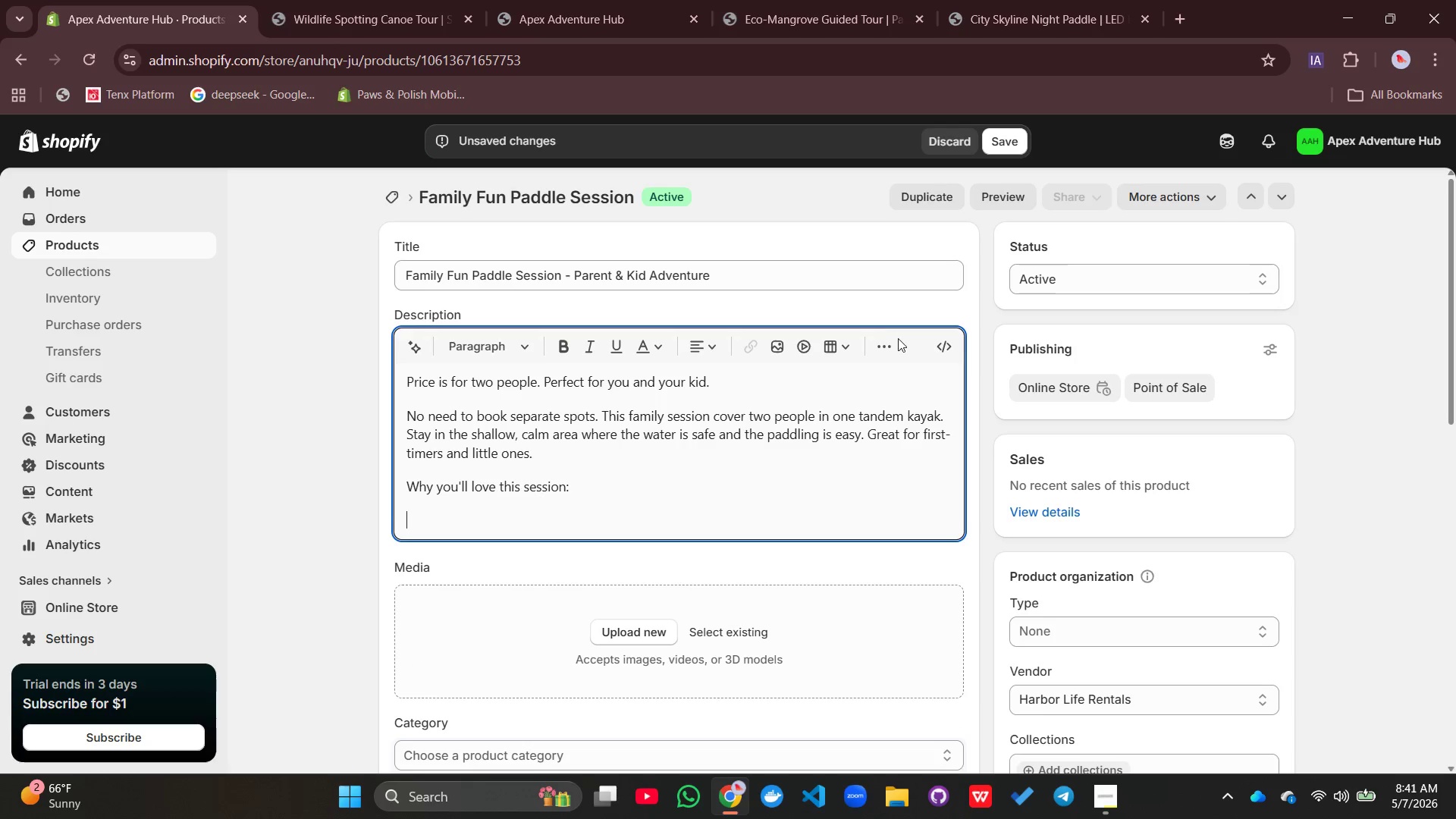 
left_click([889, 356])
 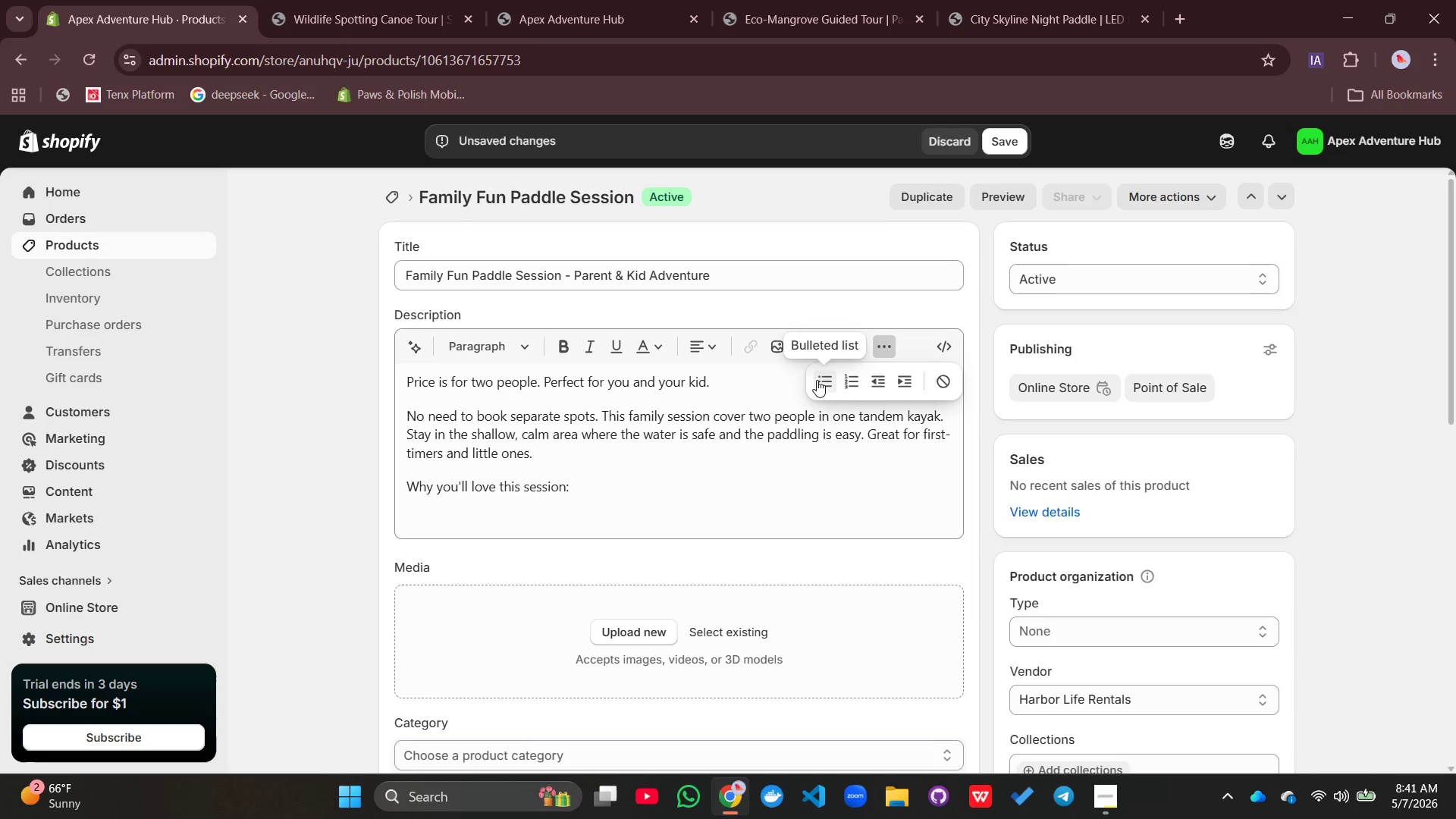 
left_click([812, 385])
 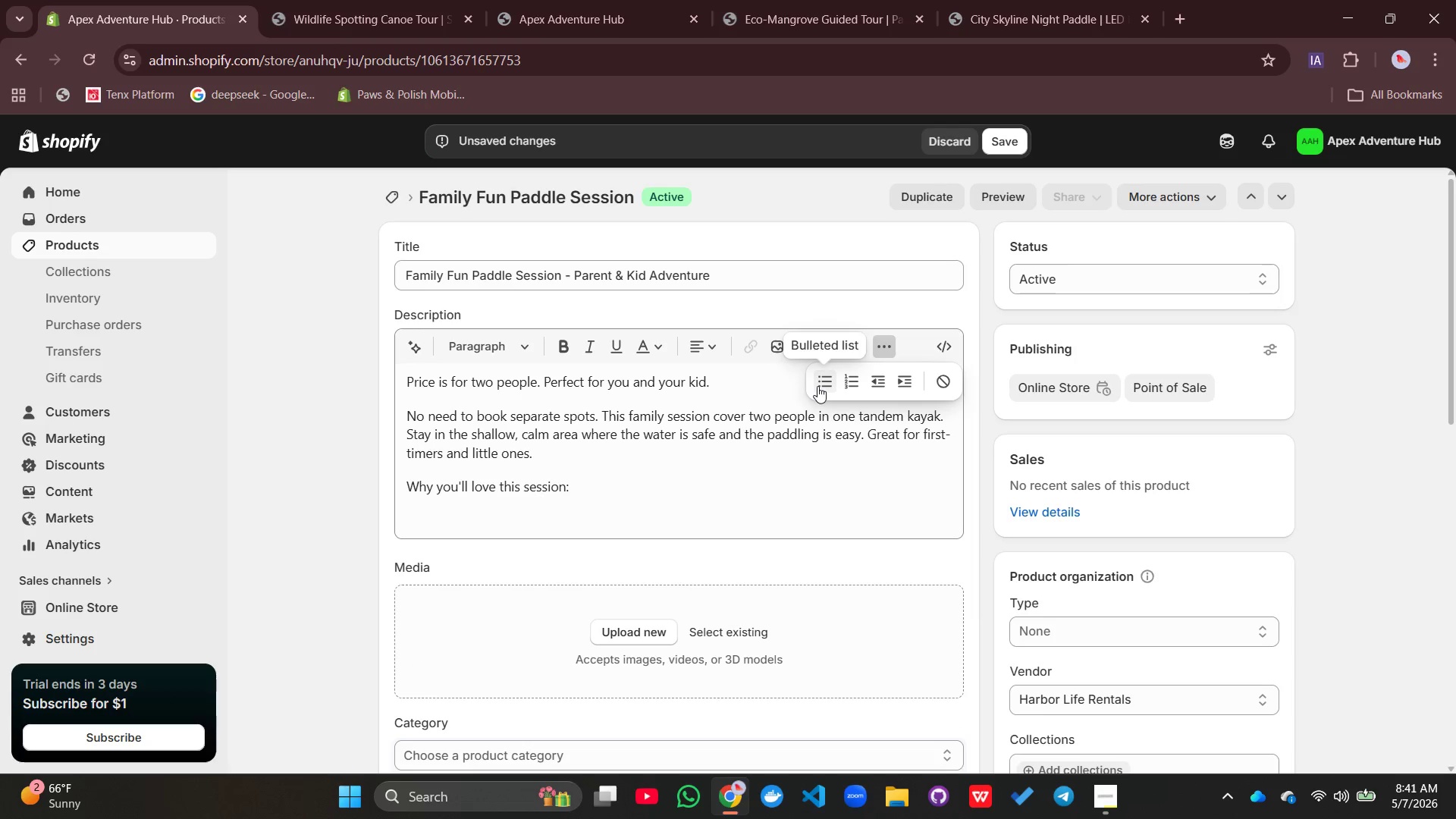 
left_click([817, 386])
 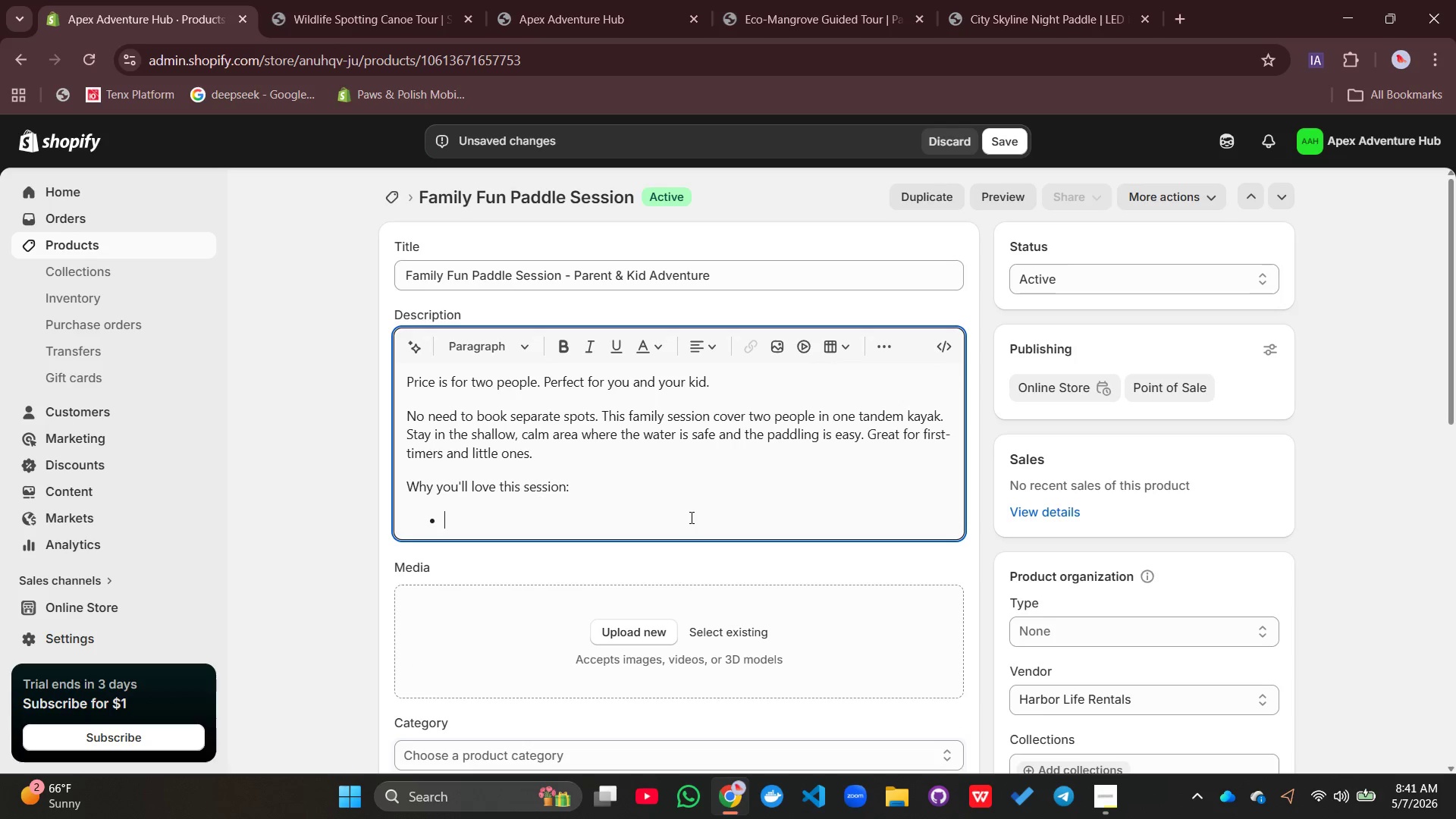 
type(Price civers)
key(Backspace)
key(Backspace)
key(Backspace)
key(Backspace)
key(Backspace)
type(overs Two)
key(Backspace)
key(Backspace)
key(Backspace)
type(two: One booking -)
key(Backspace)
type(= parent + child ))
key(Backspace)
type(( ot=r)
key(Backspace)
key(Backspace)
key(Backspace)
type(r two friends))
 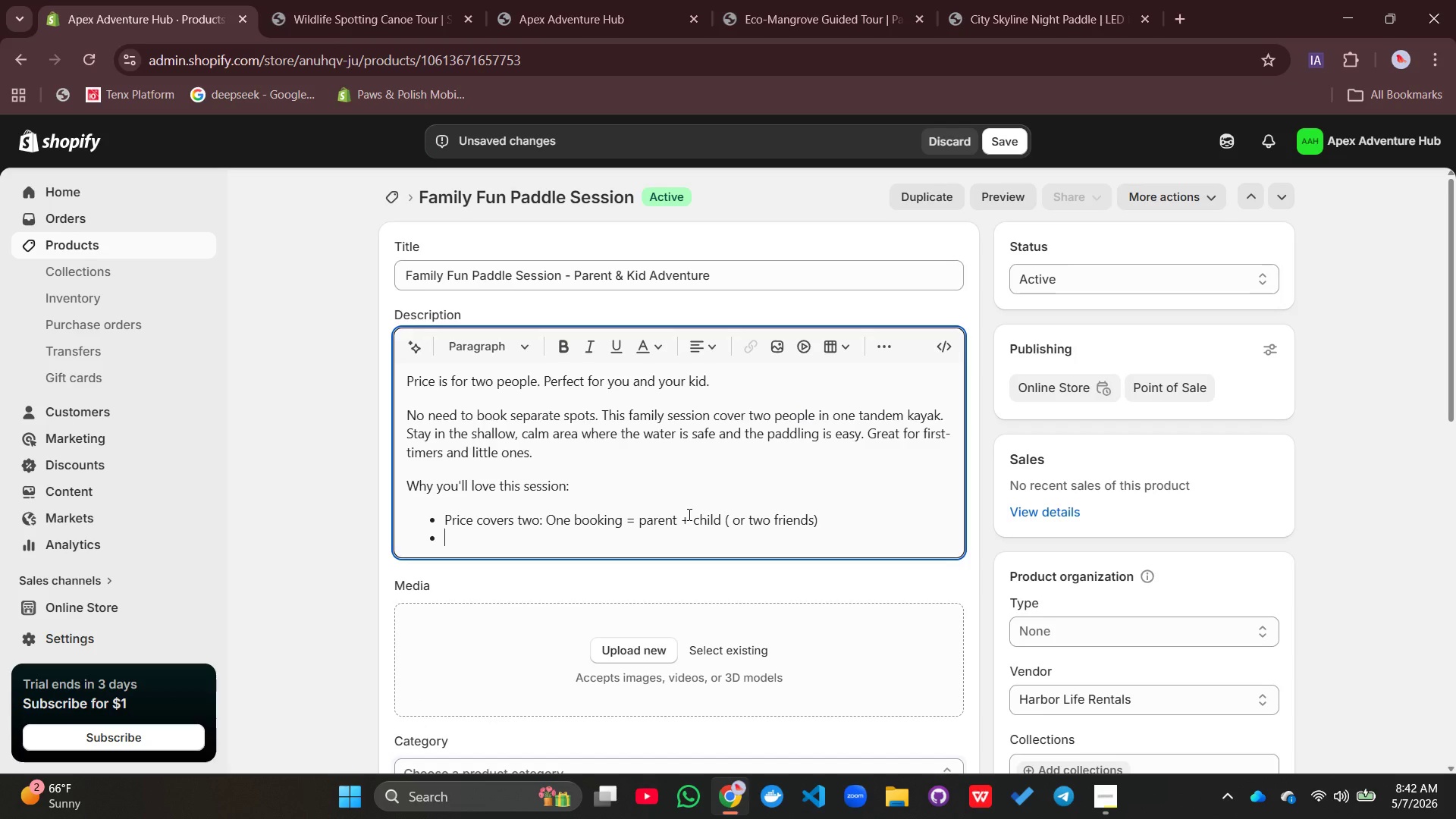 
 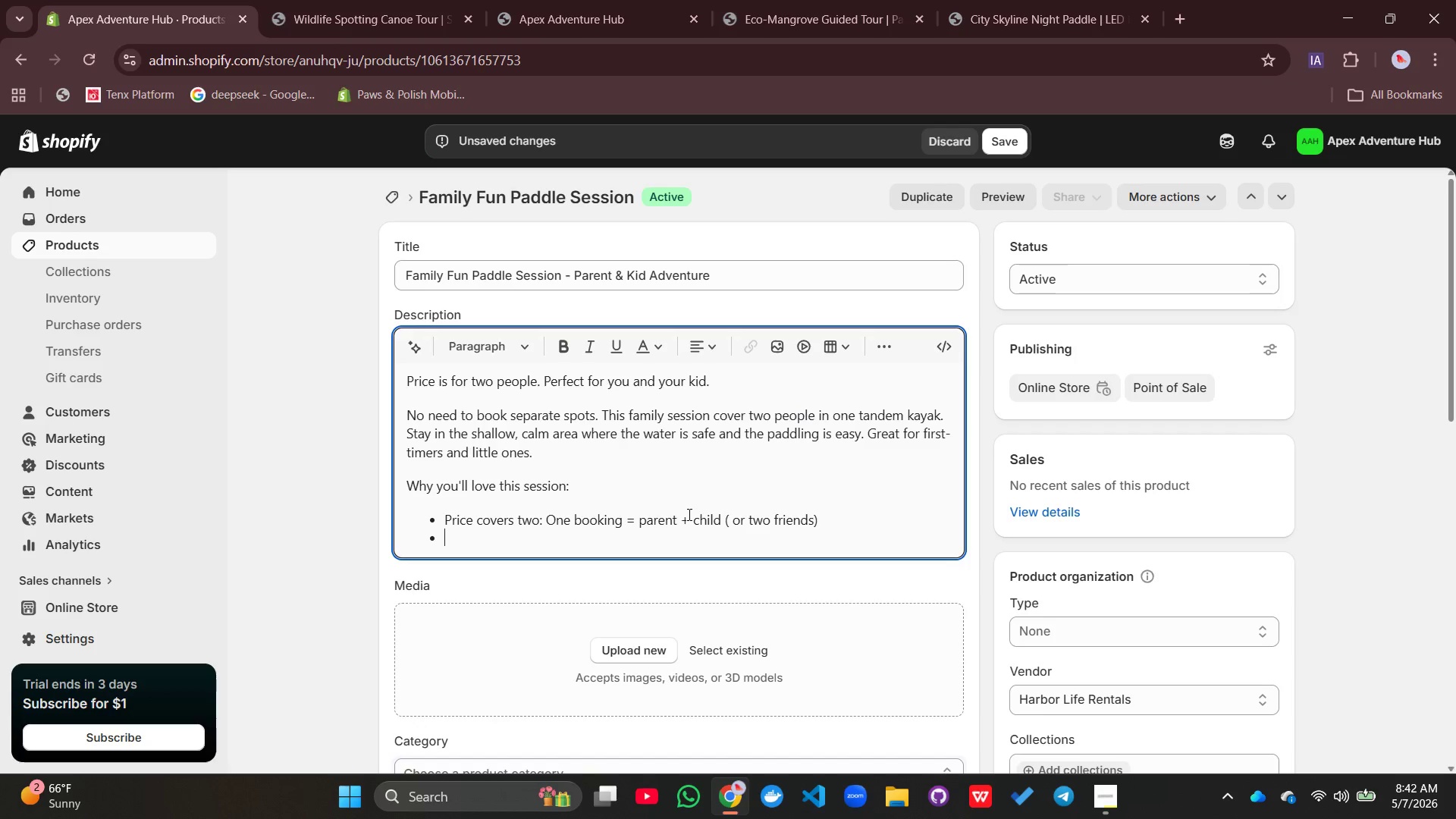 
key(Enter)
 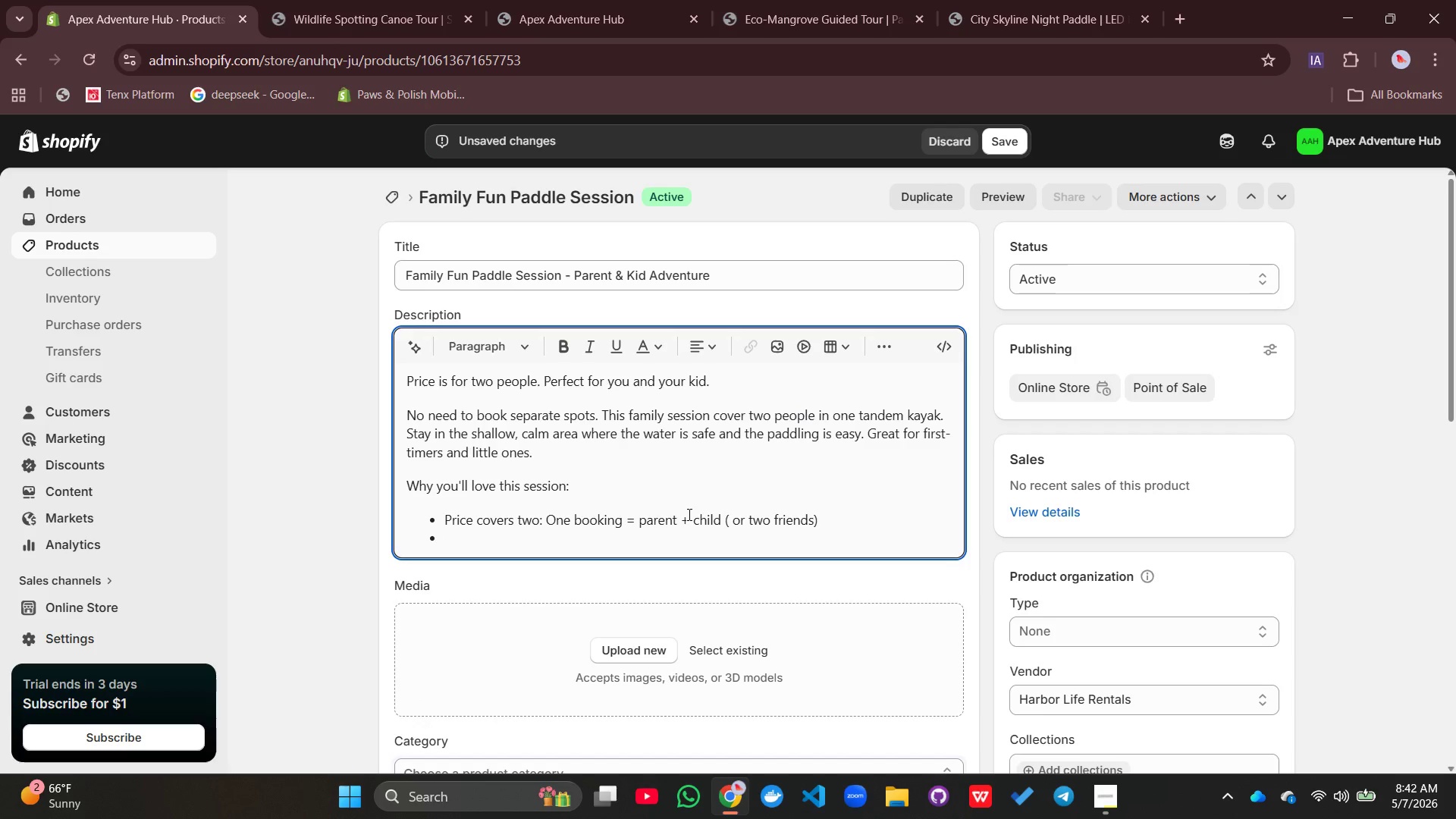 
type(Shalloi)
key(Backspace)
key(Backspace)
type(ow water only - Safe  and eaa)
key(Backspace)
type(sy )
key(Backspace)
type(, never ovee)
key(Backspace)
key(Backspace)
type(er deptj)
key(Backspace)
type(h)
 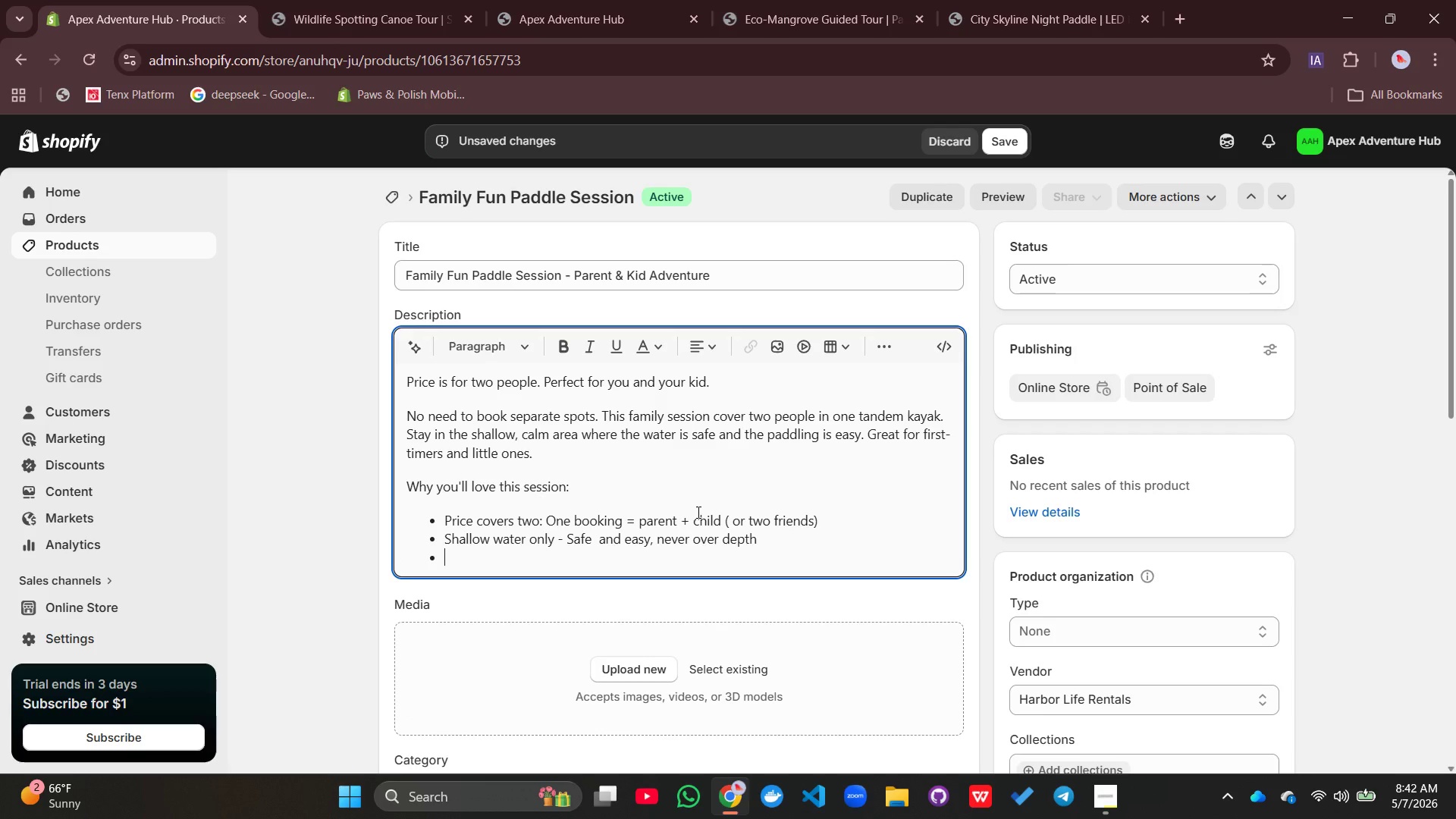 
 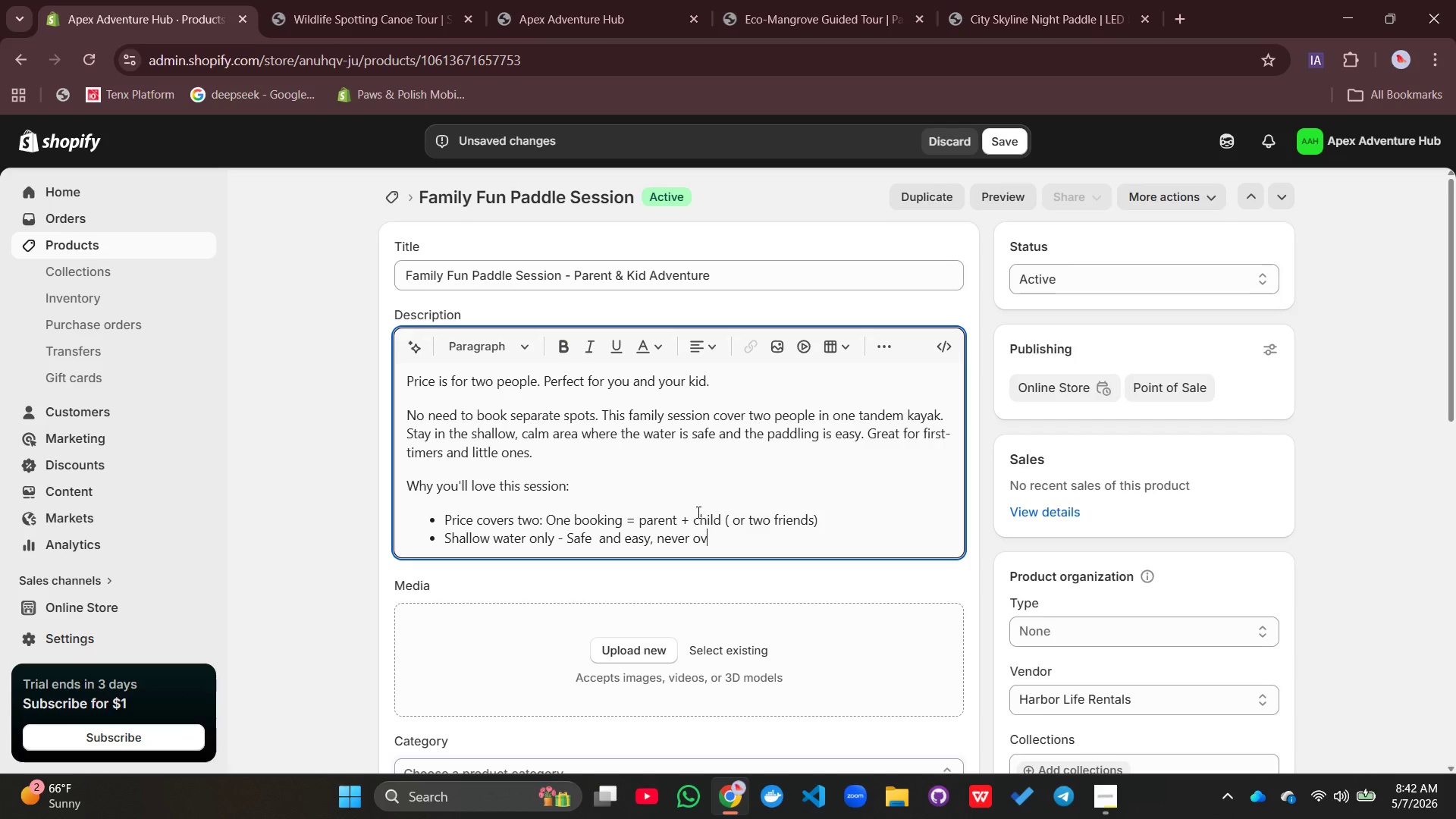 
key(Enter)
 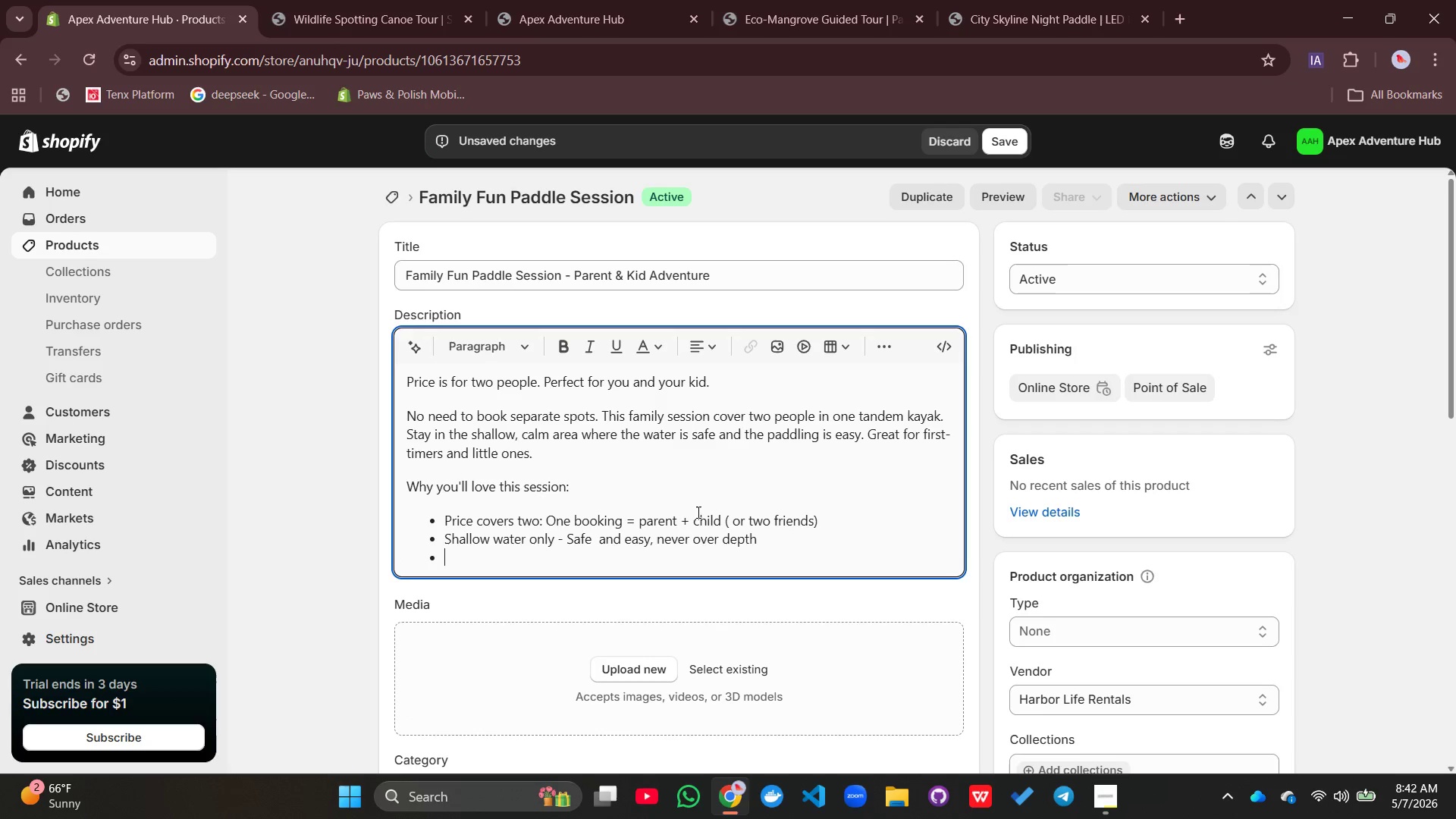 
type(Tandem )
 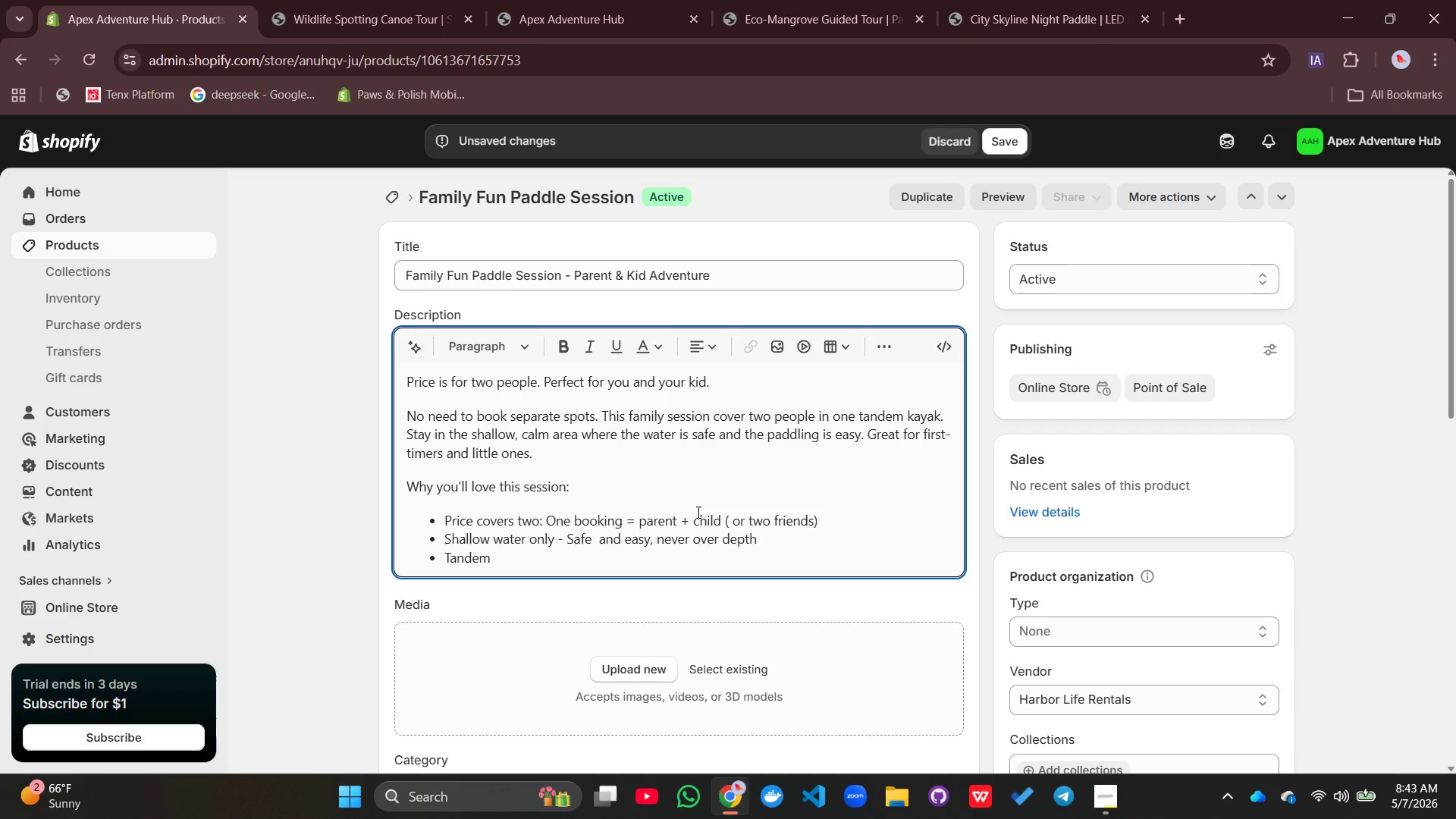 
type(kz)
key(Backspace)
type(ayak - a)
key(Backspace)
type(Paddle o)
key(Backspace)
type(toght)
key(Backspace)
key(Backspace)
type(et)
 